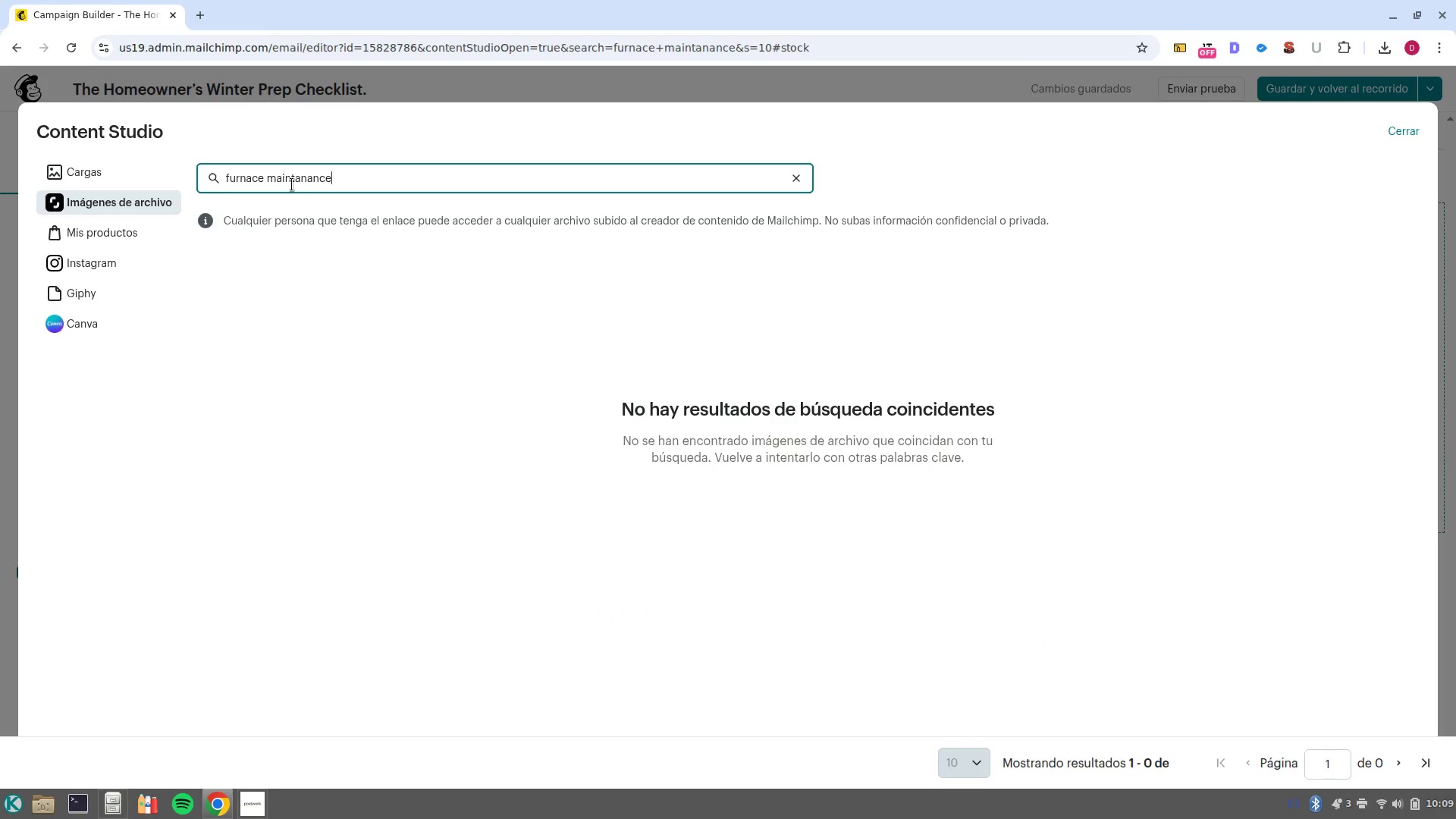 
double_click([303, 177])
 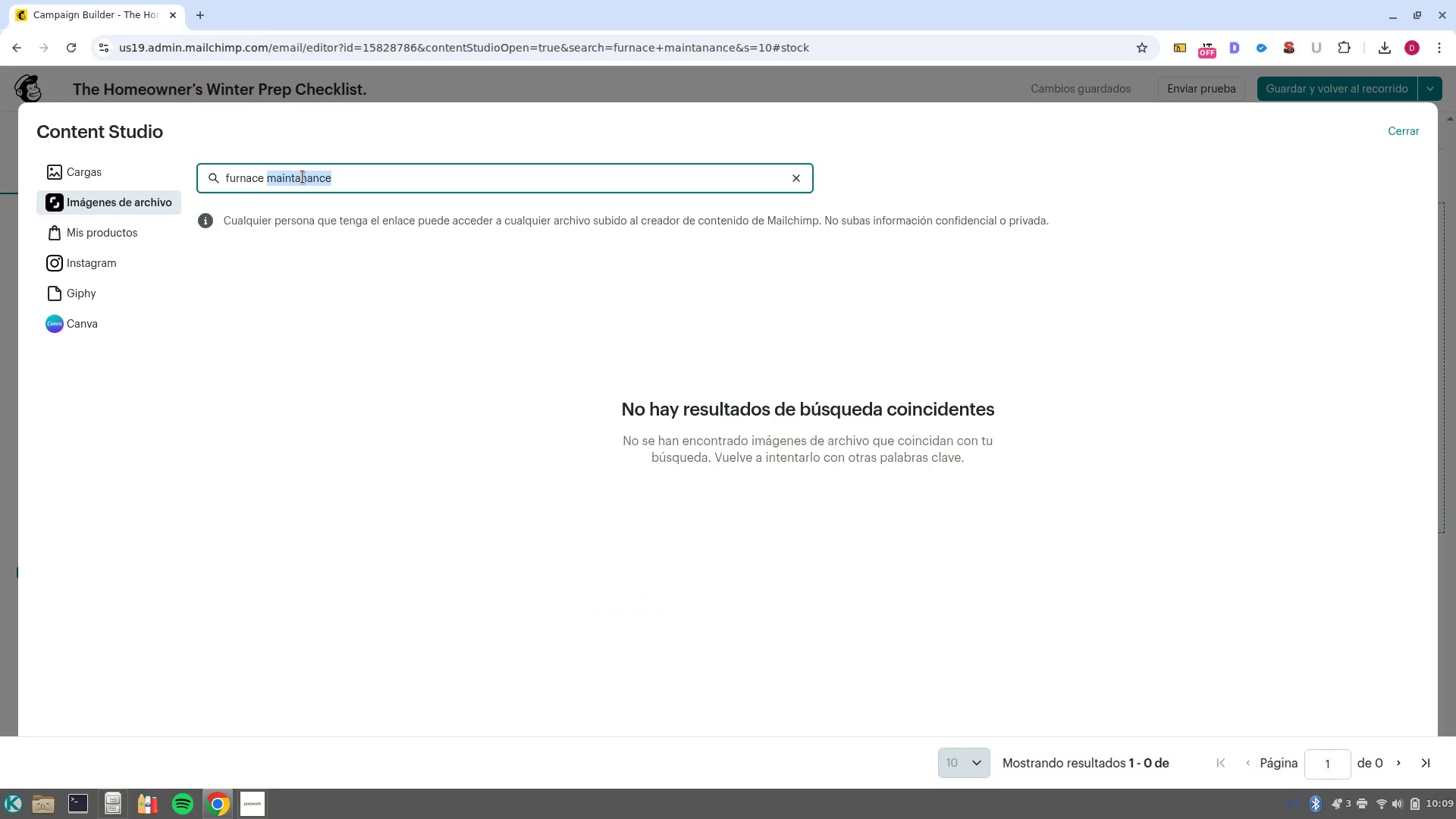 
key(Backspace)
 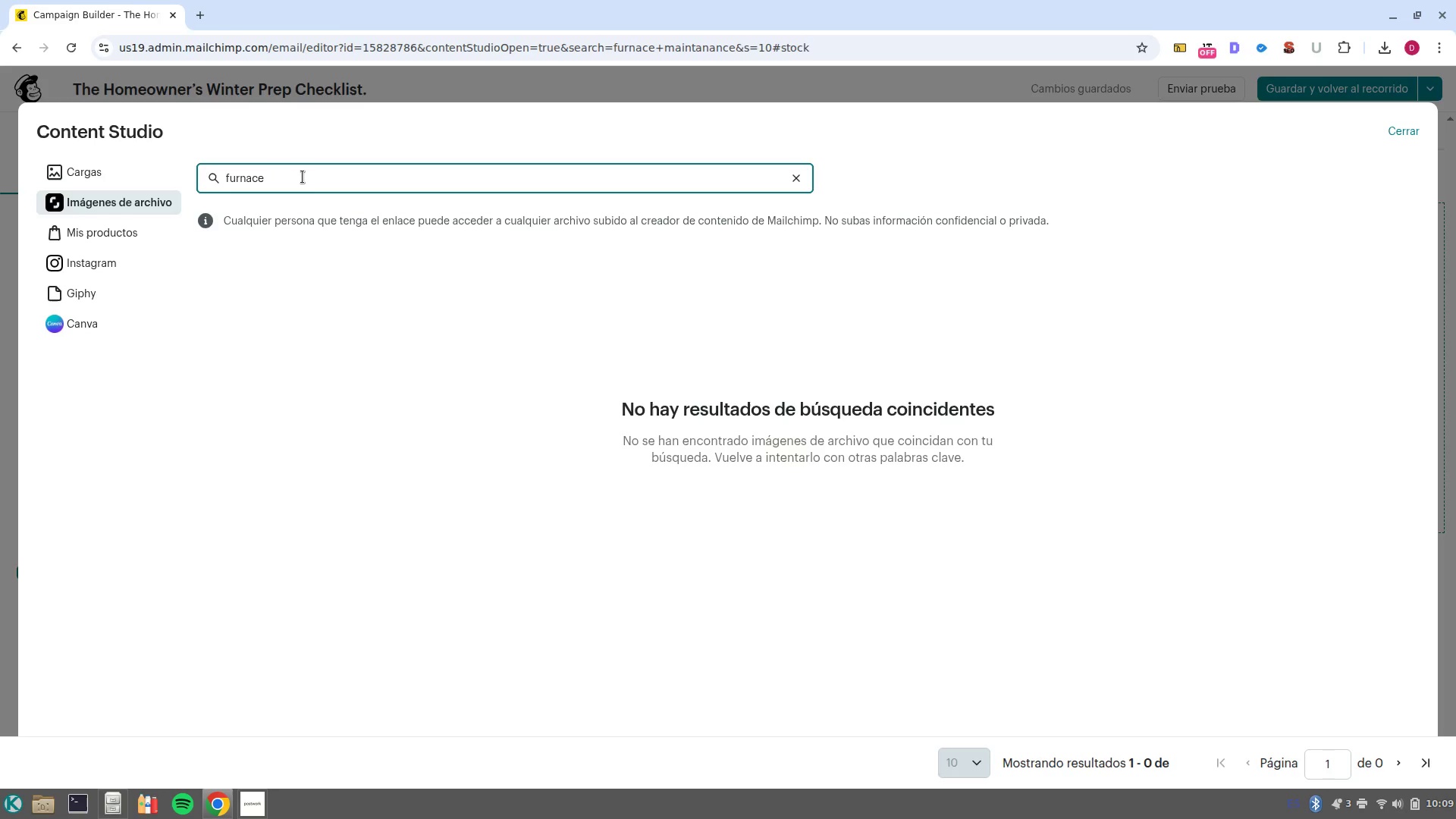 
key(Enter)
 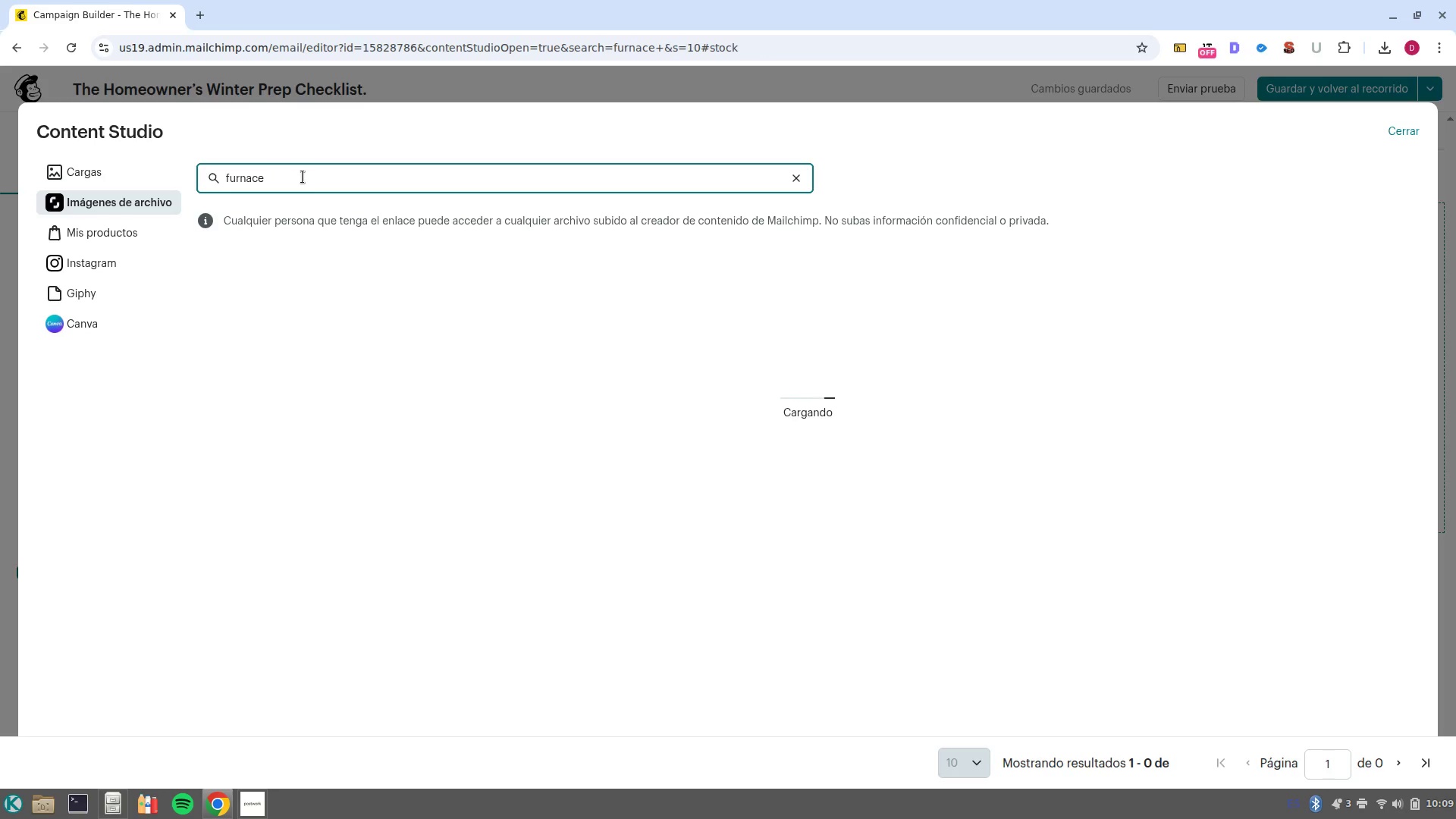 
type(Man)
 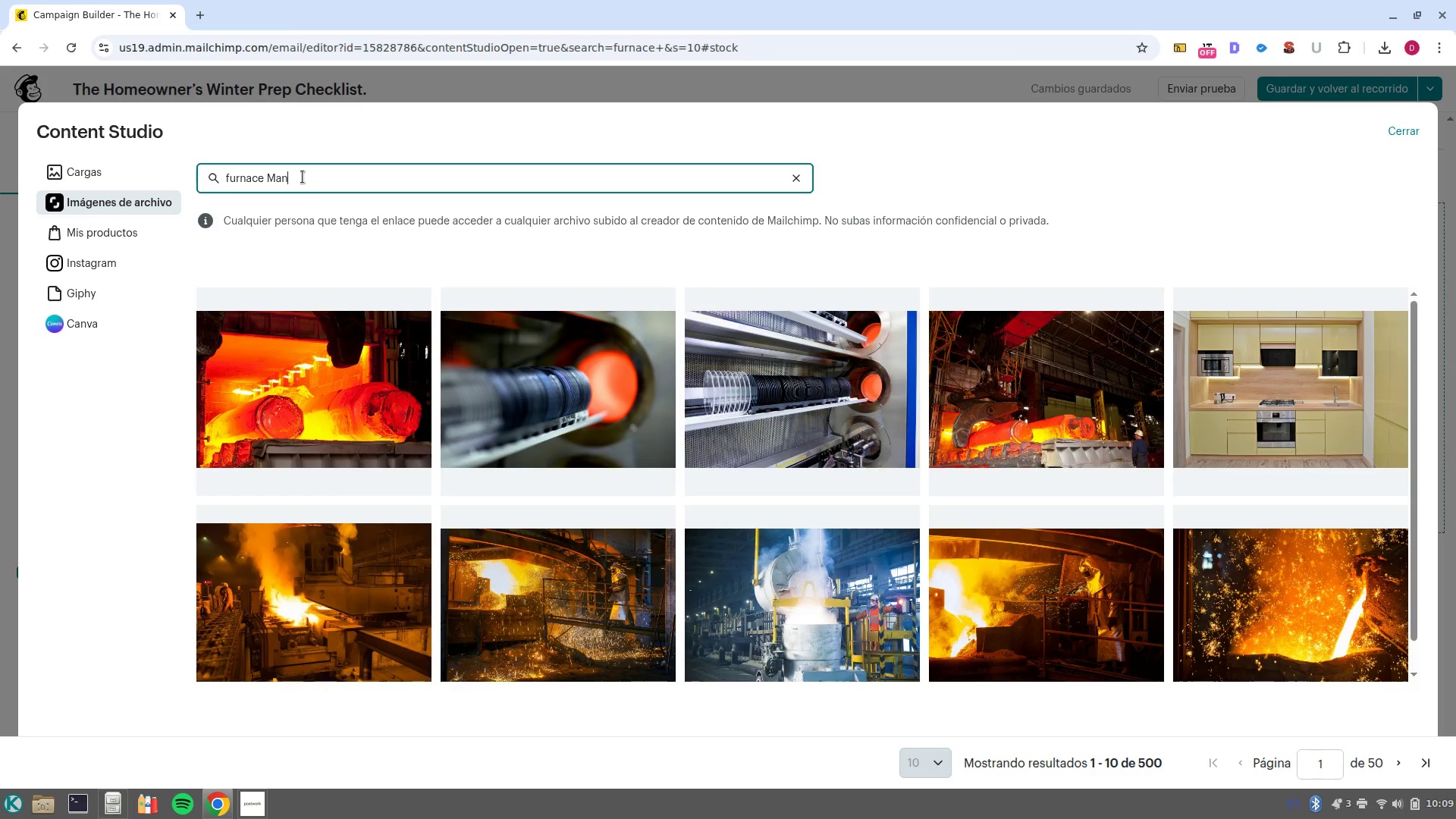 
key(Backspace)
type(intenance)
 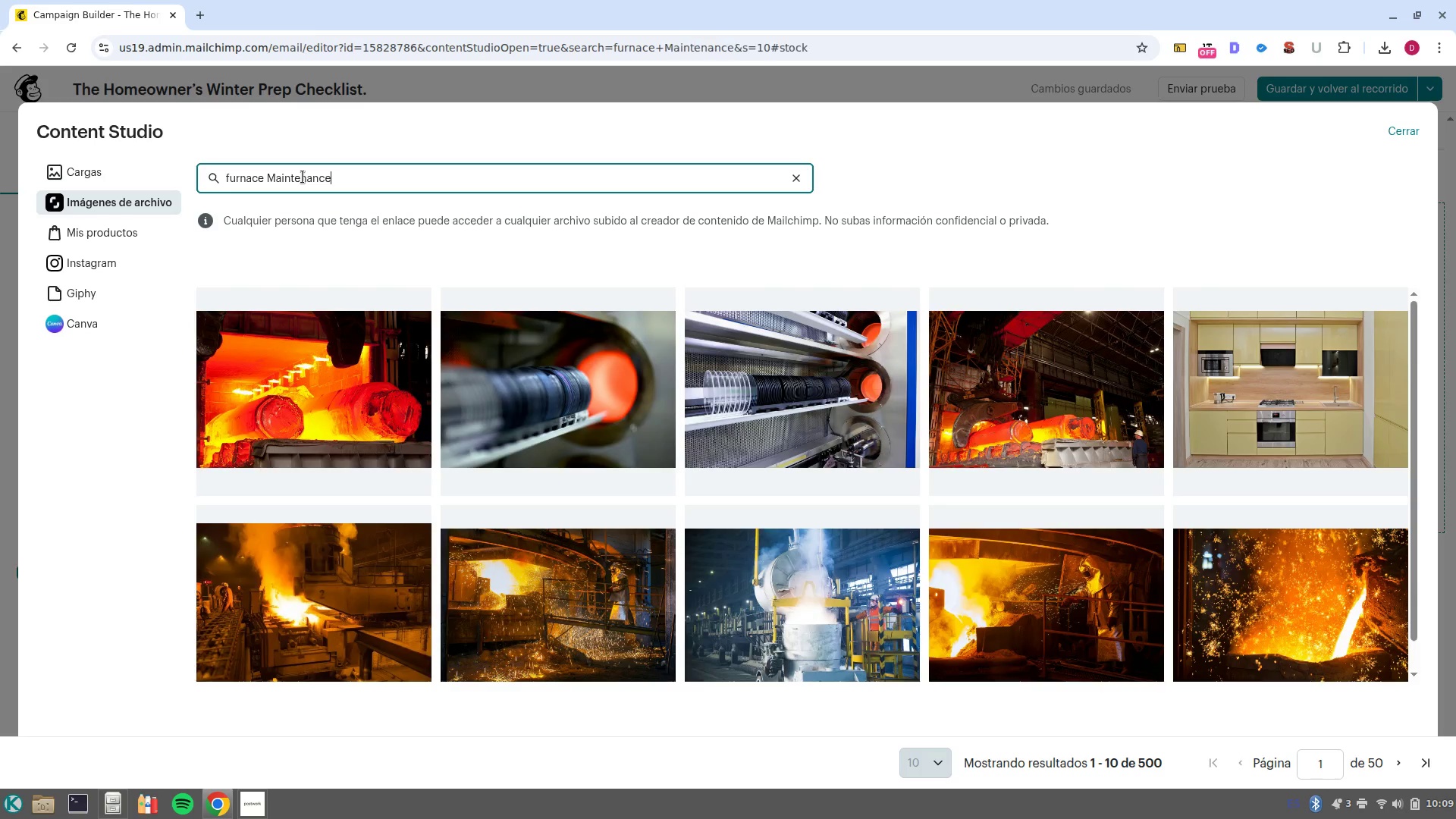 
key(Enter)
 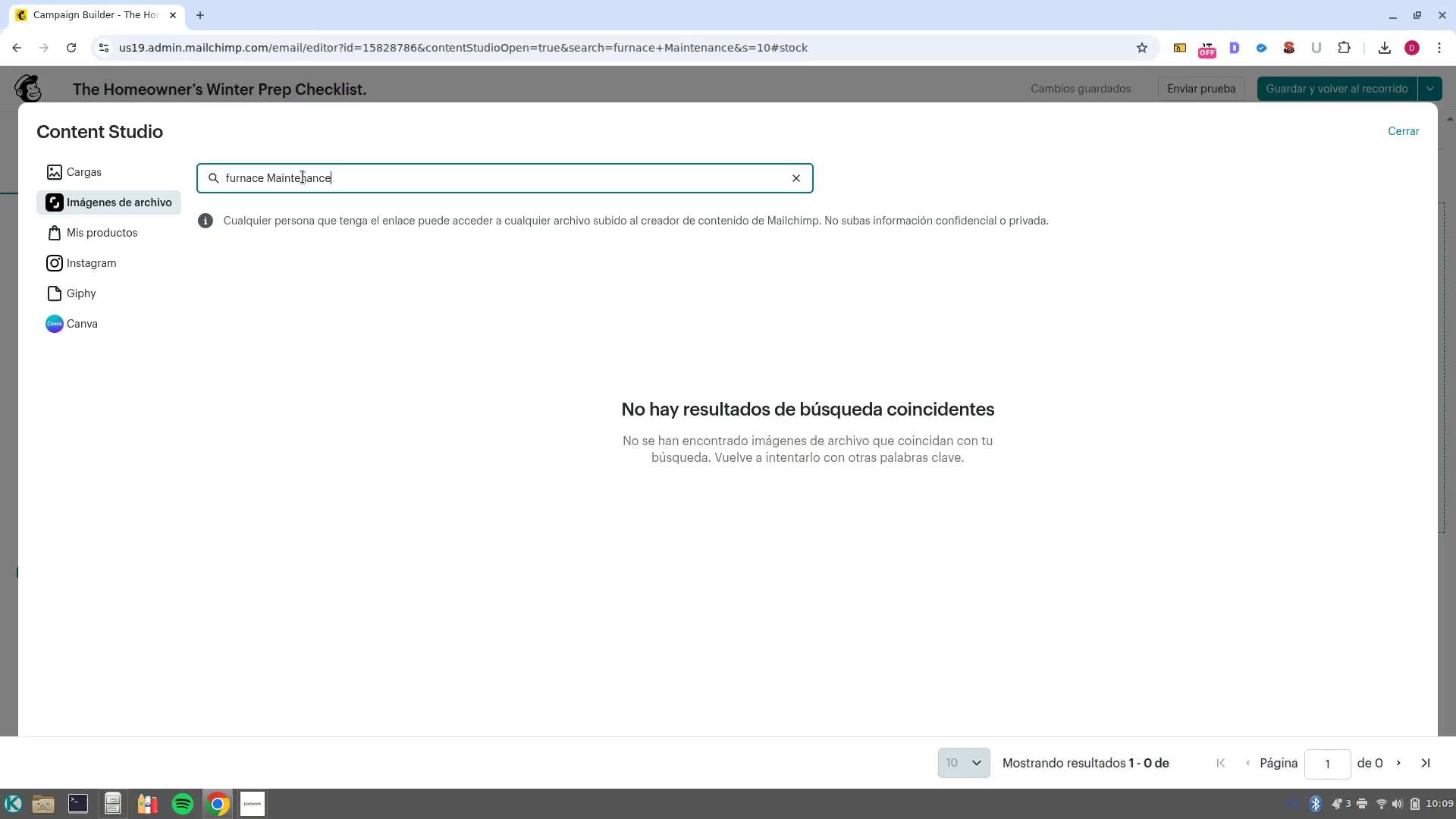 
double_click([303, 177])
 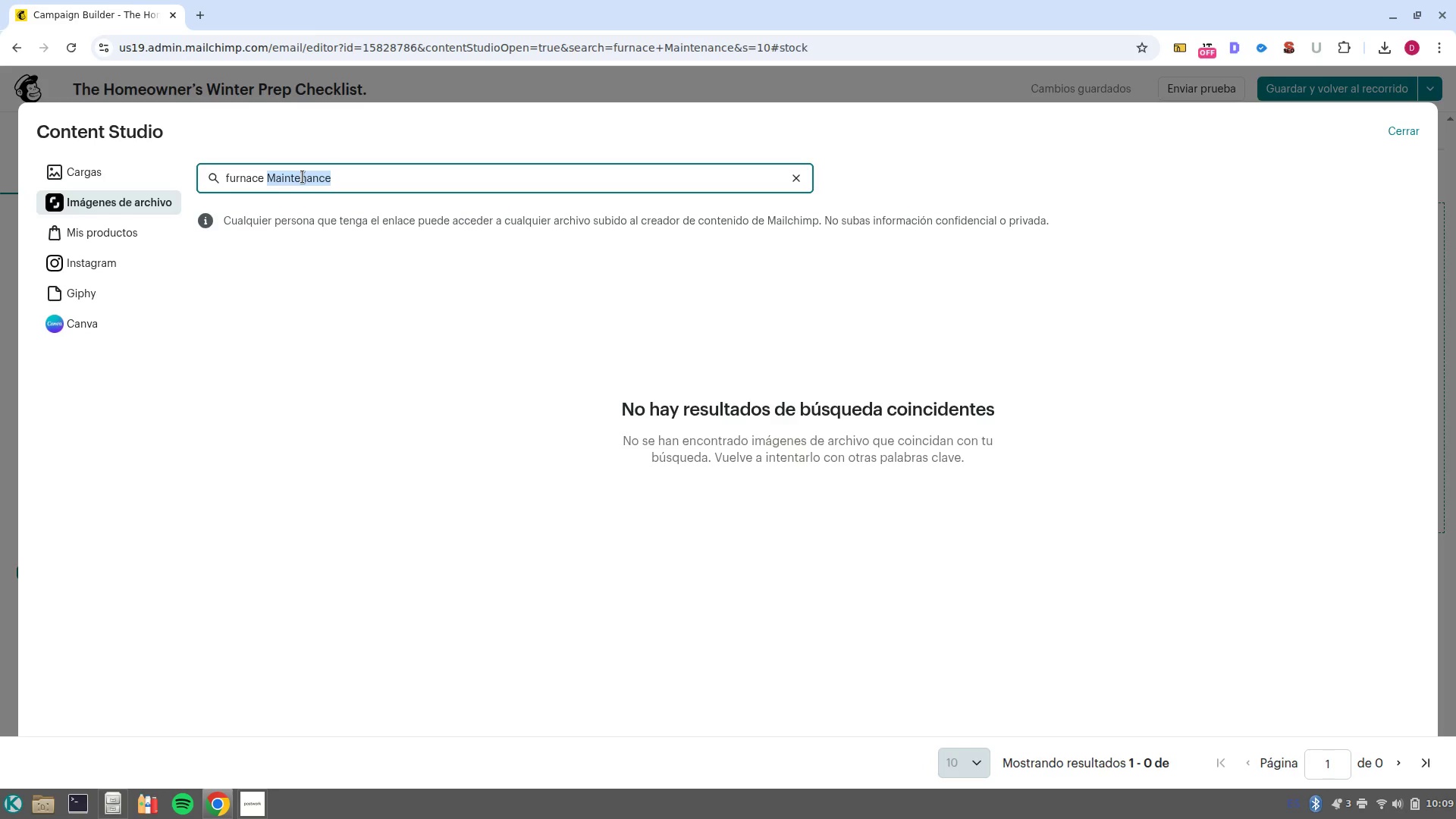 
type(Hva)
 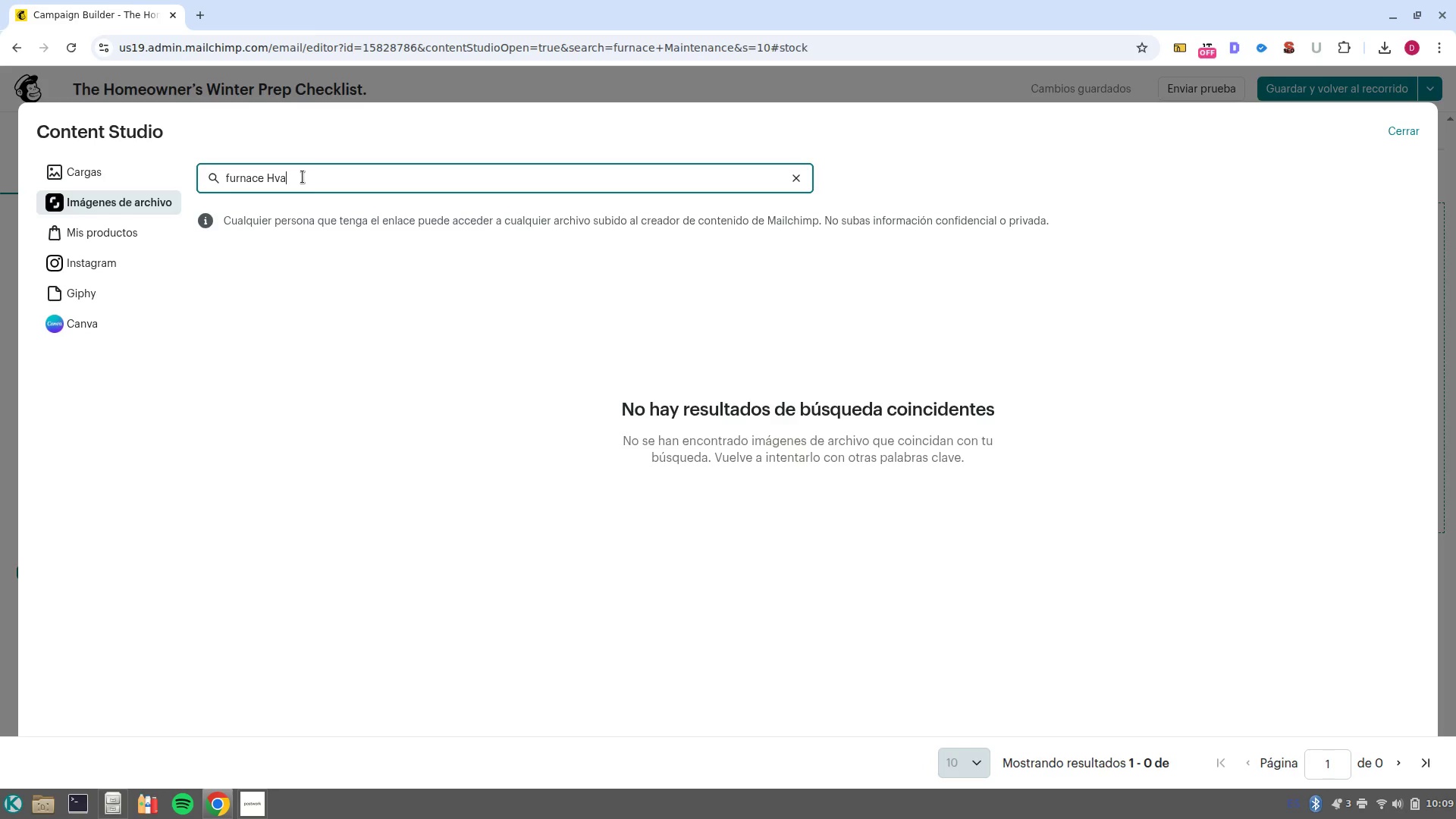 
key(Control+Backspace)
 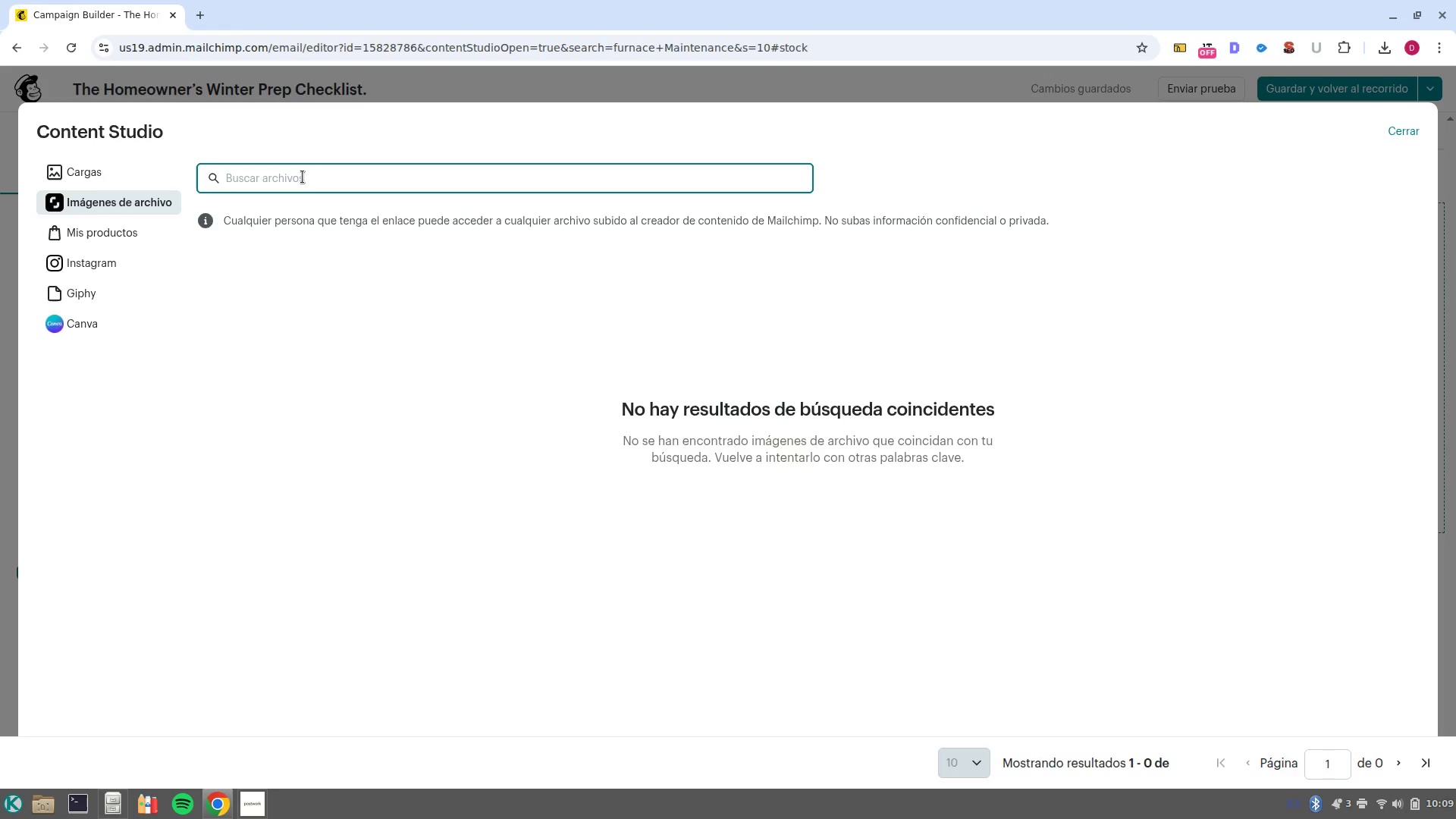 
key(Control+Backspace)
 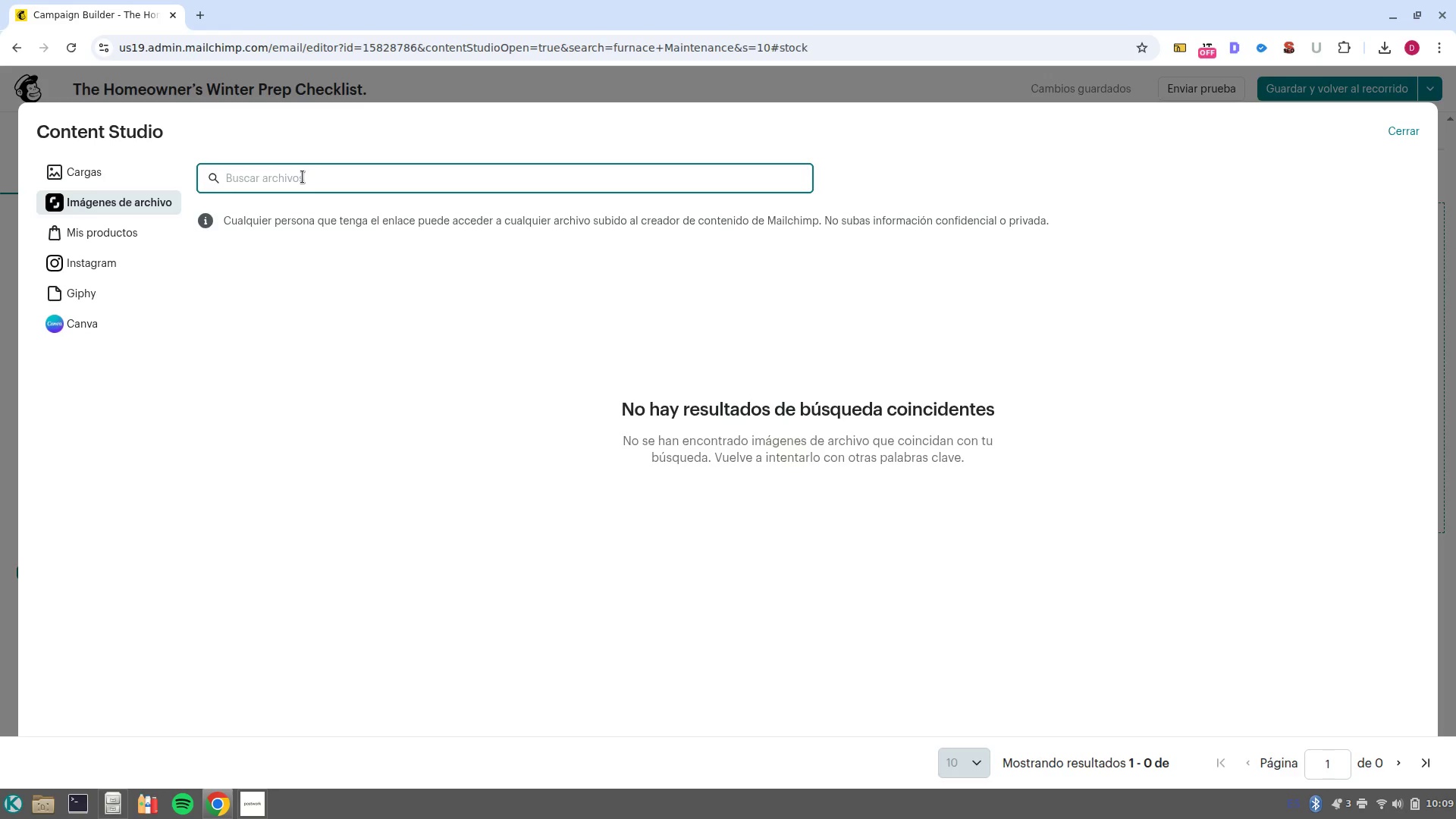 
key(Control+Backspace)
 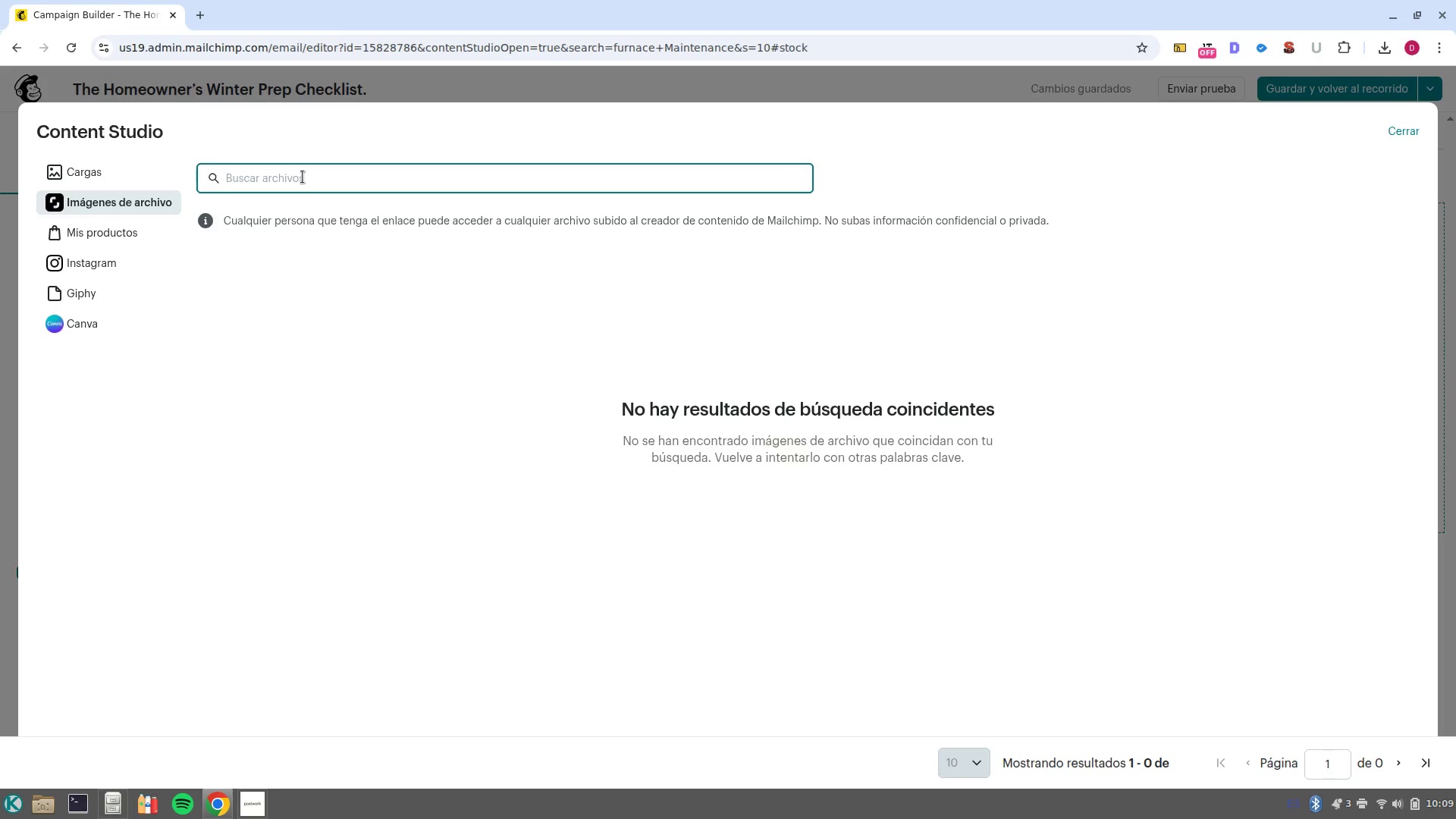 
key(Control+Backspace)
 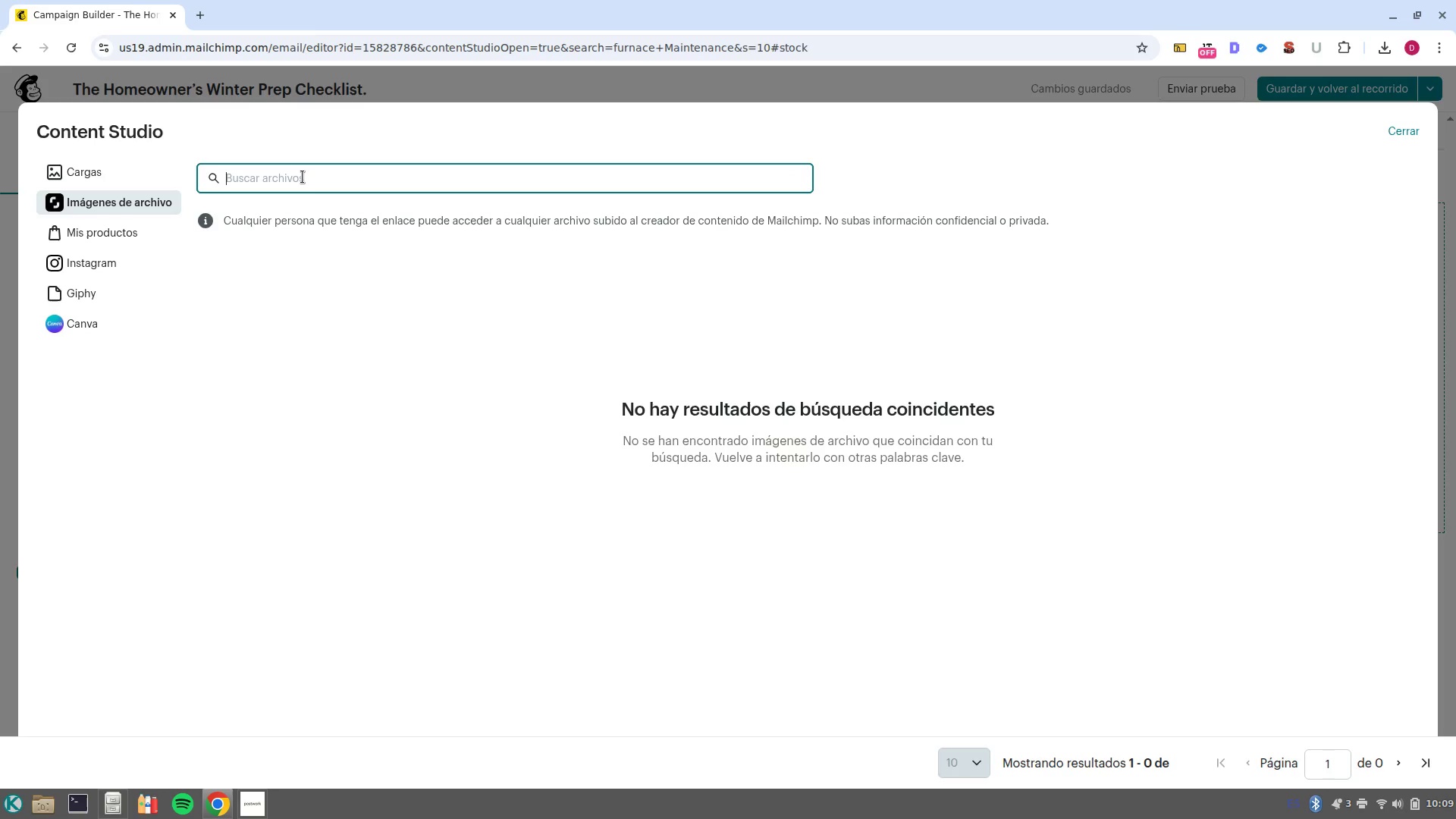 
type(Hvac technician)
 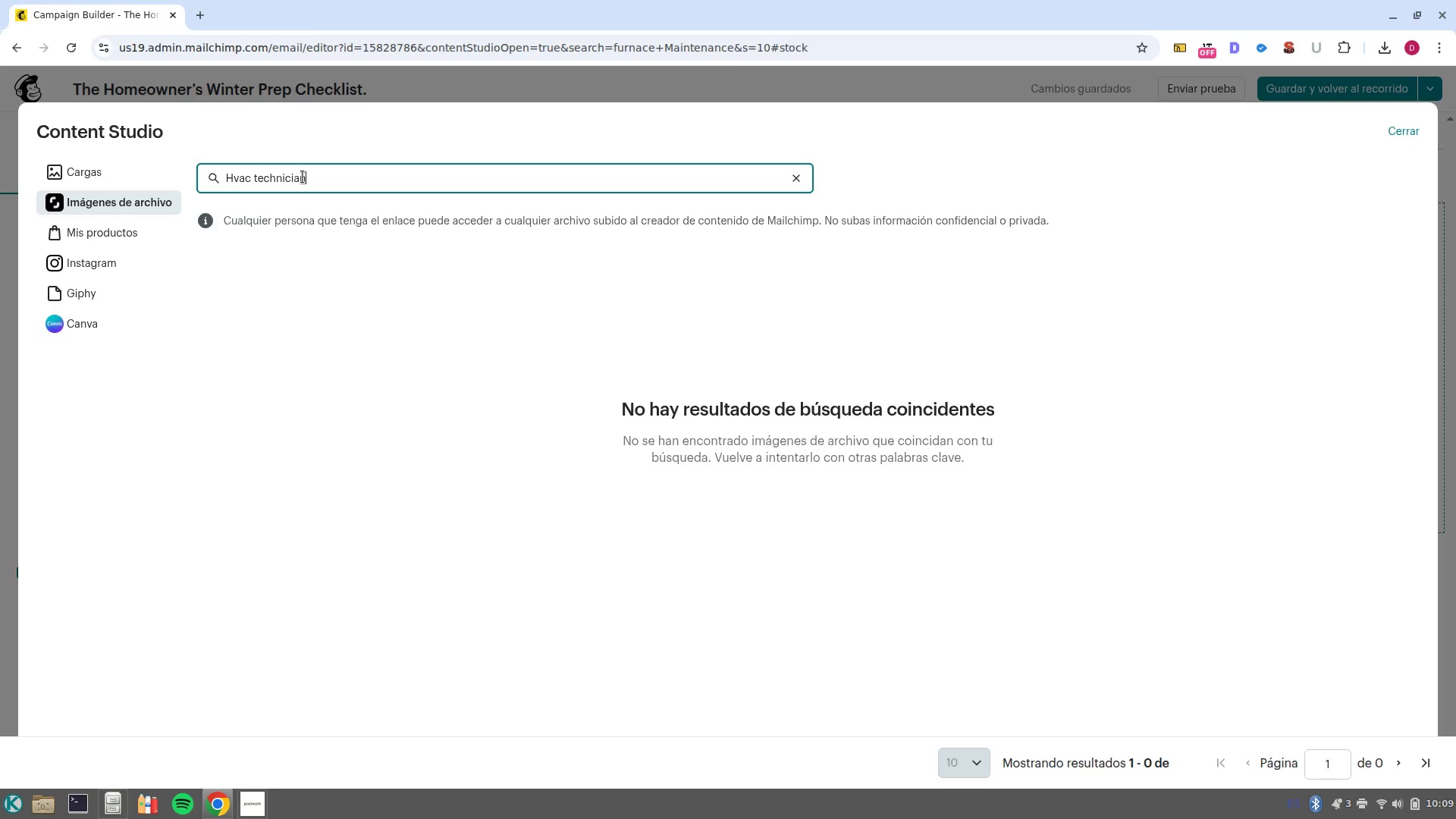 
key(Enter)
 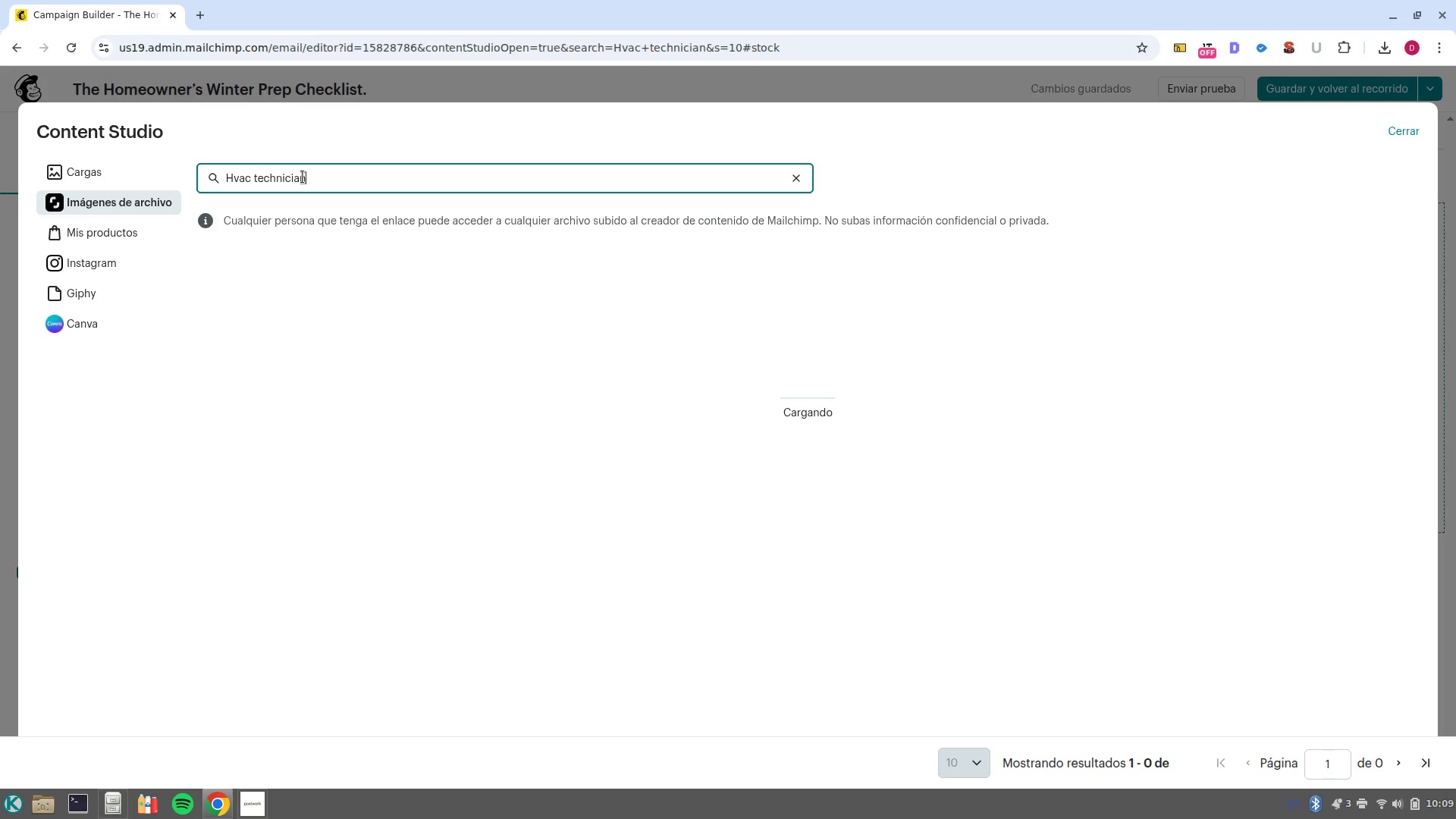 
mouse_move([687, 365])
 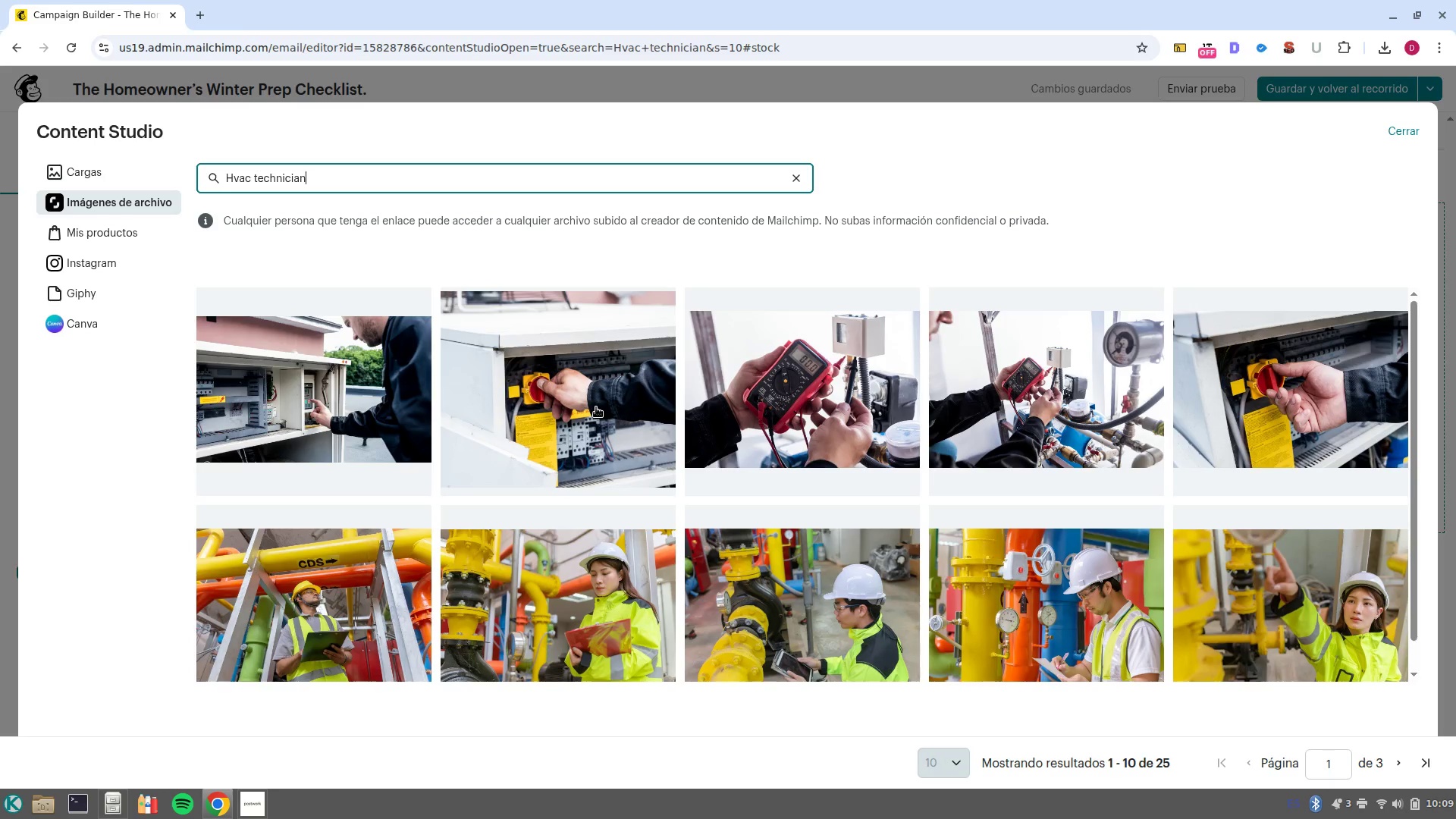 
scroll: coordinate [720, 491], scroll_direction: down, amount: 6.0
 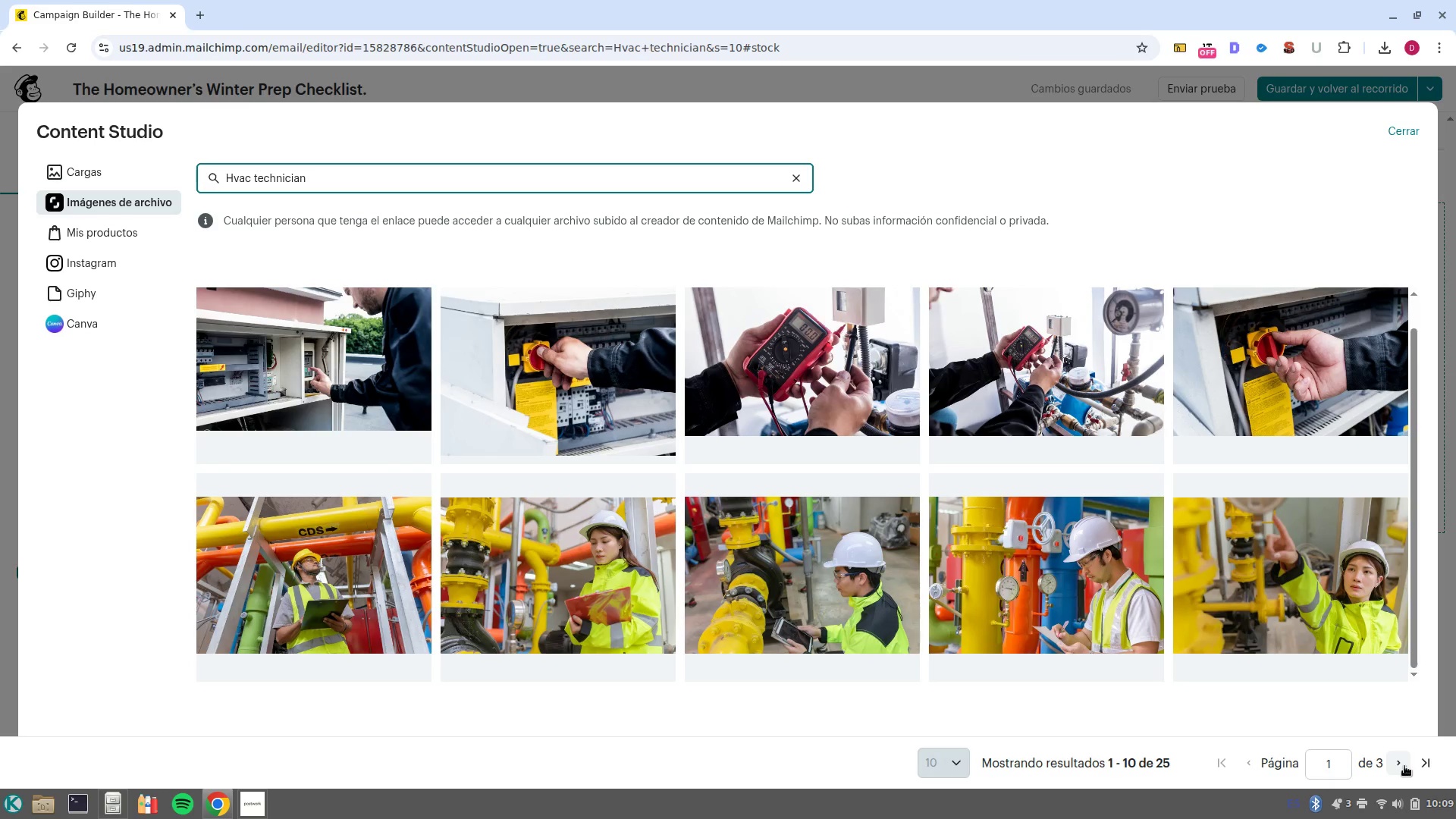 
left_click([1404, 765])
 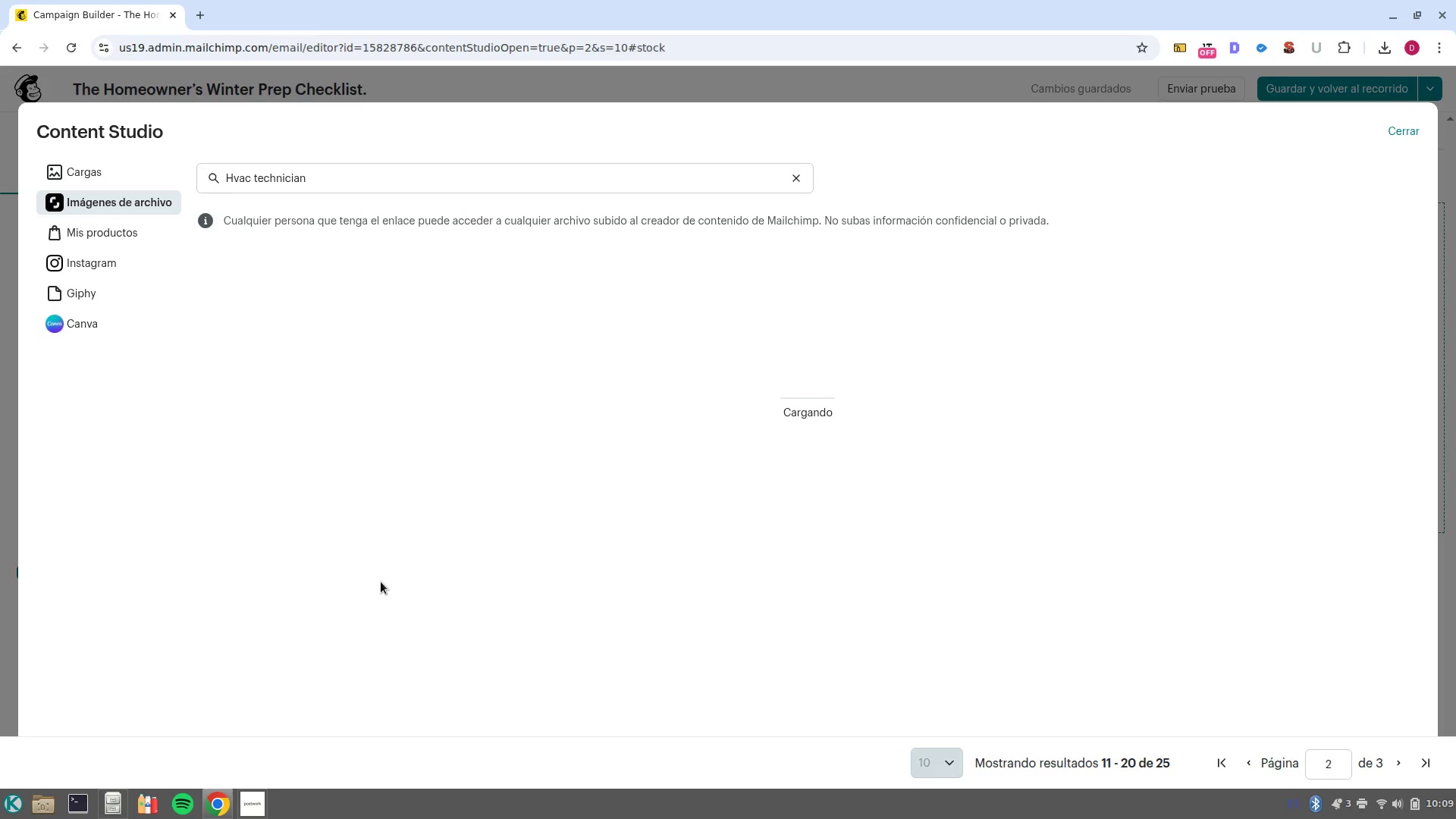 
wait(10.08)
 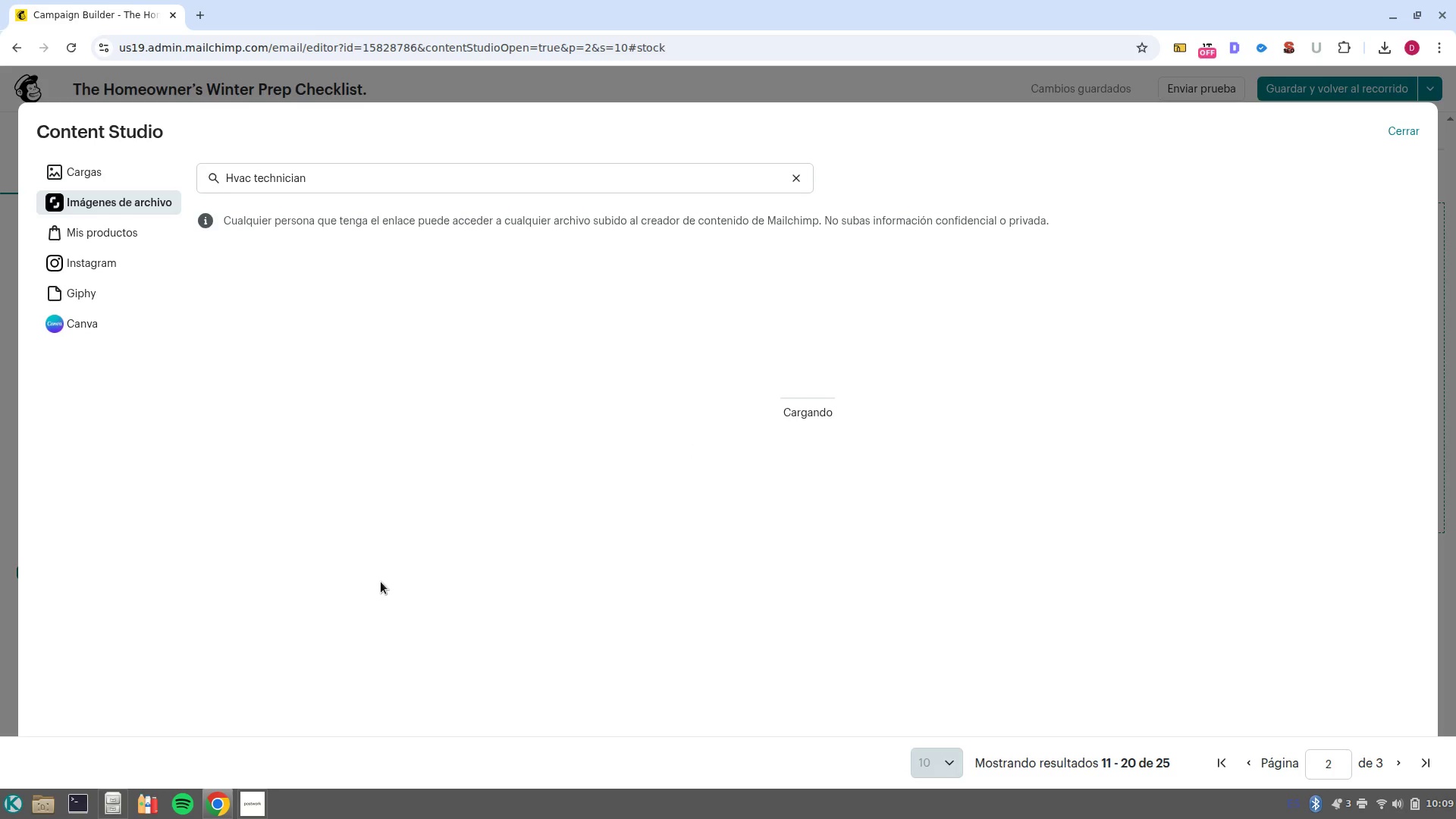 
left_click([1398, 758])
 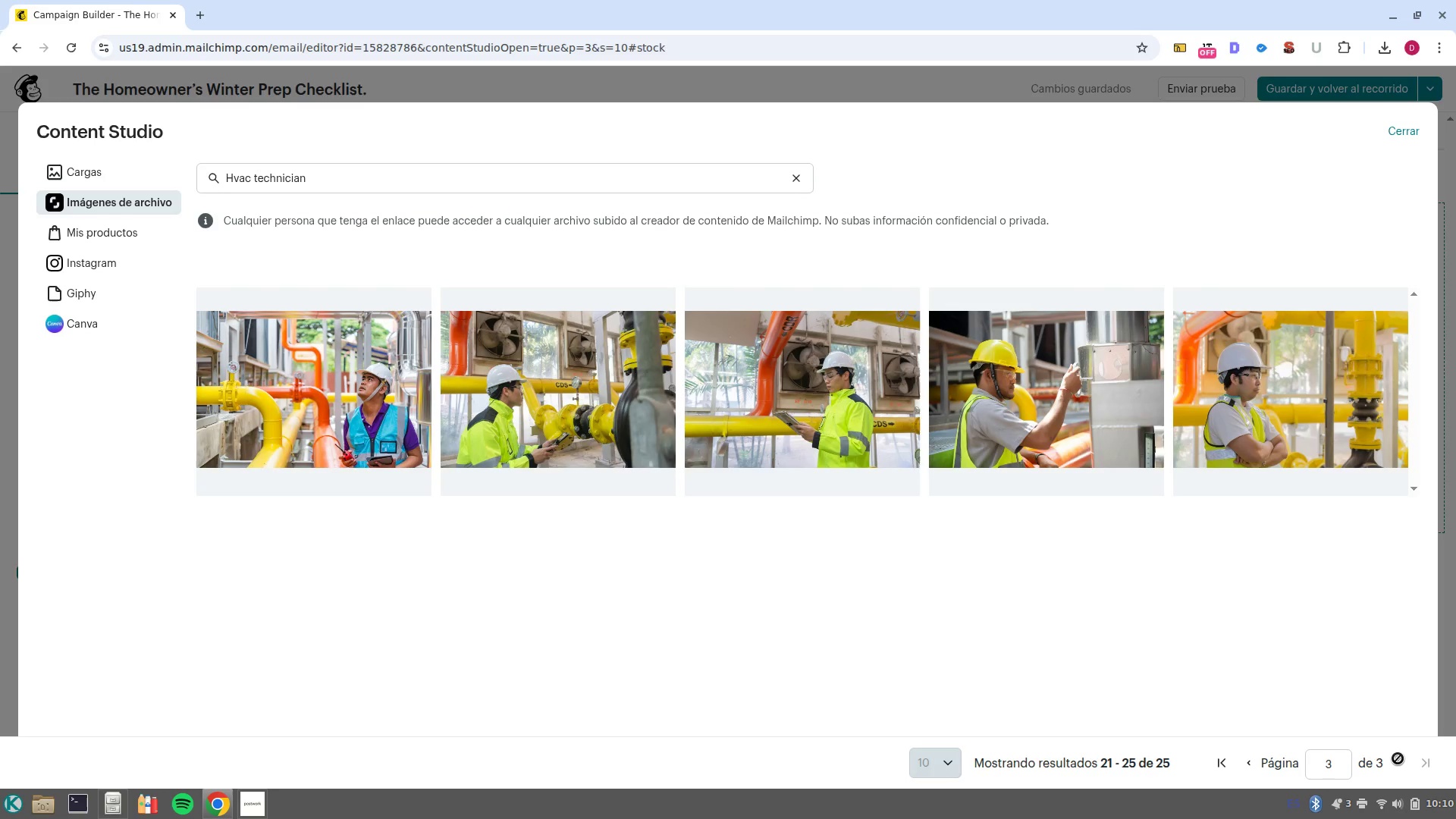 
wait(10.83)
 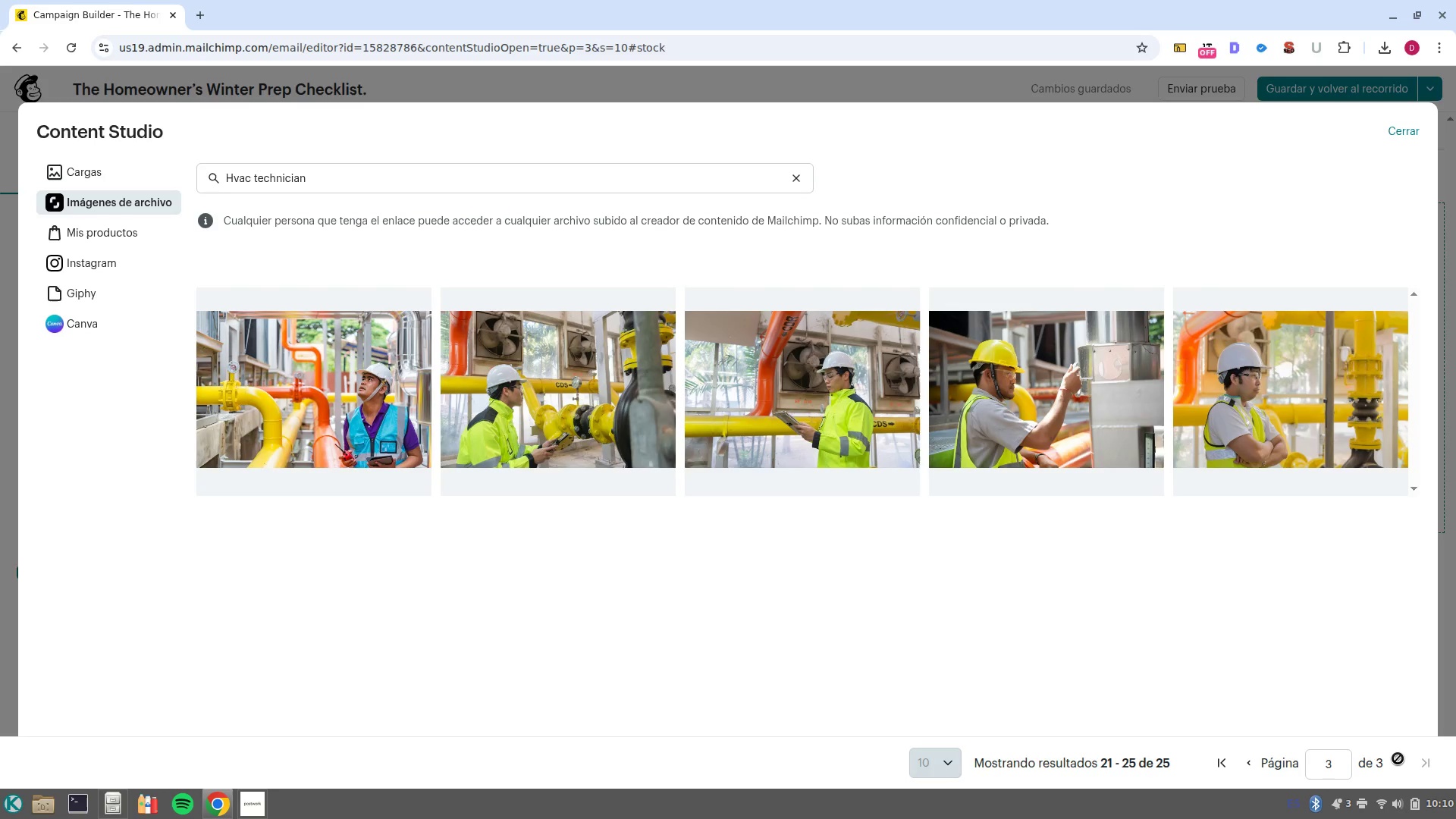 
double_click([432, 186])
 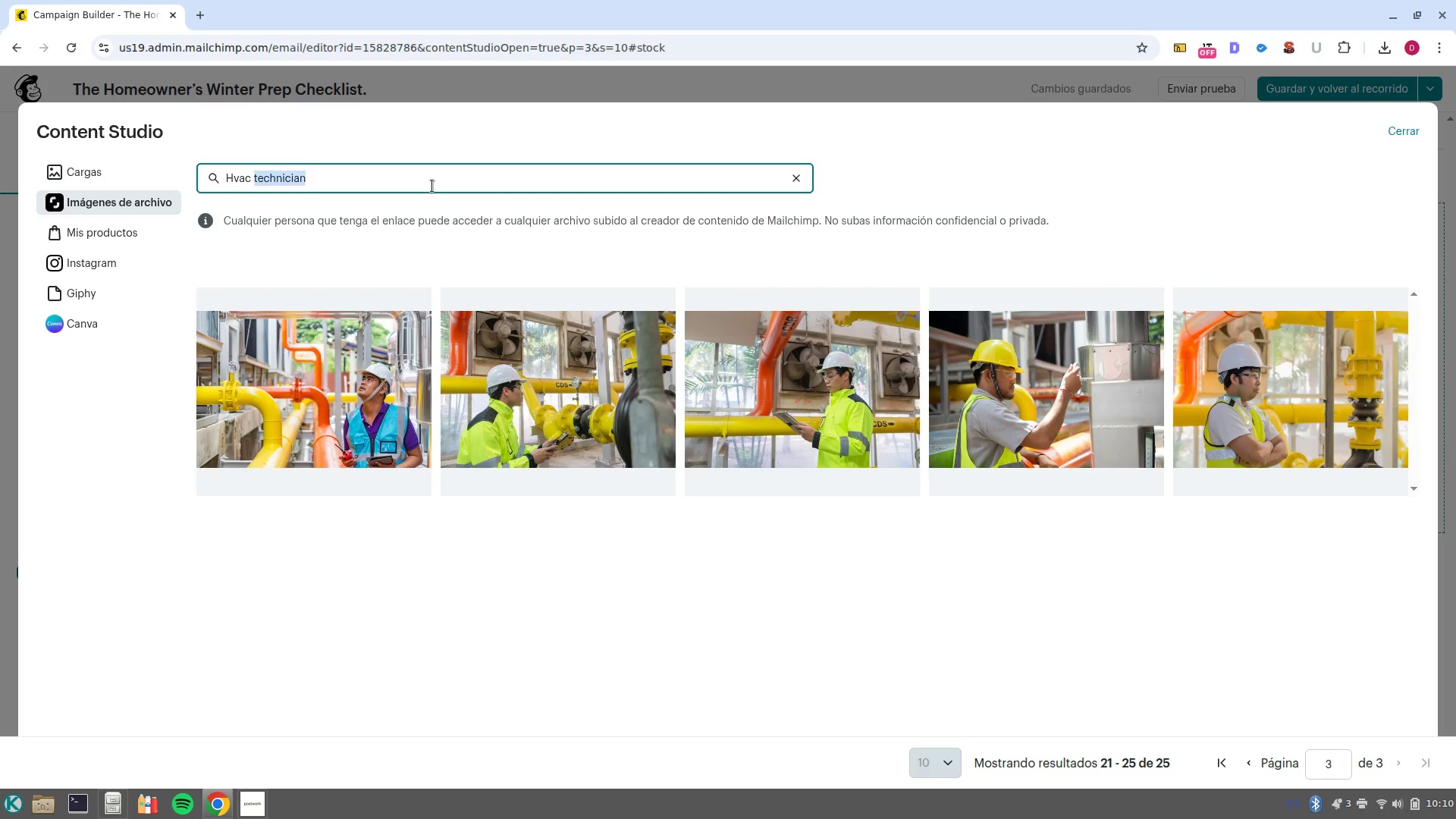 
triple_click([432, 186])
 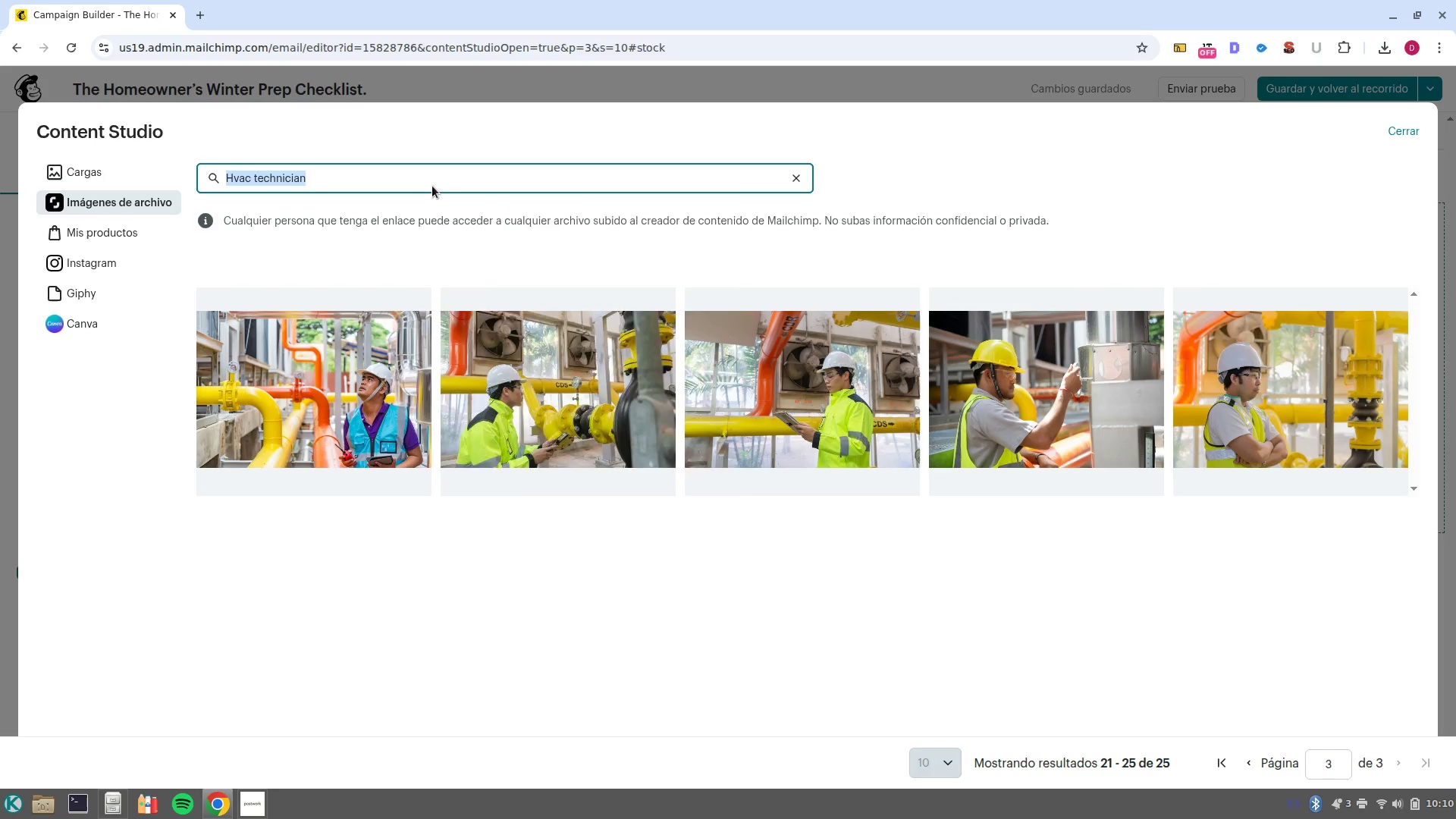 
right_click([432, 186])
 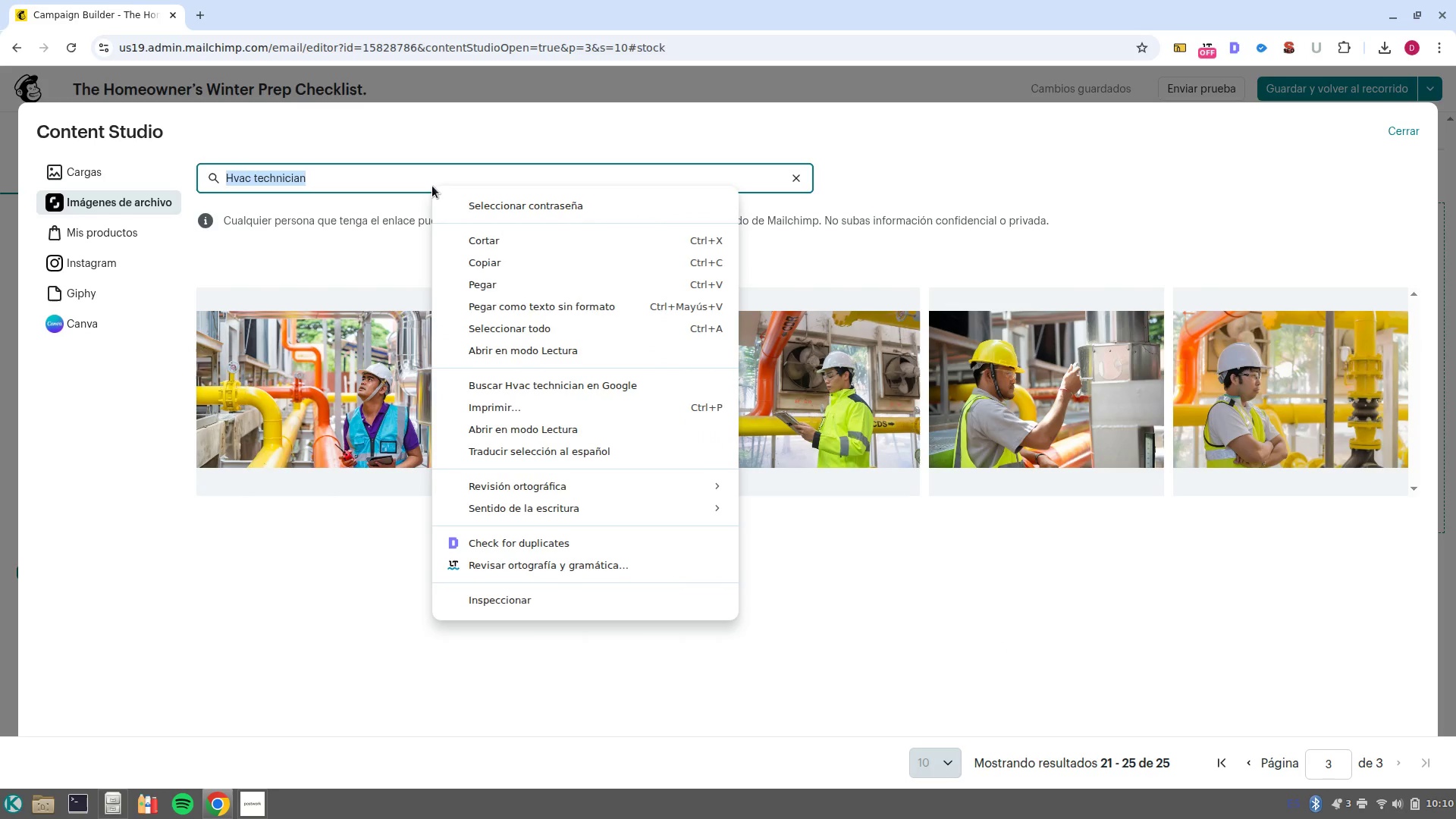 
left_click([366, 172])
 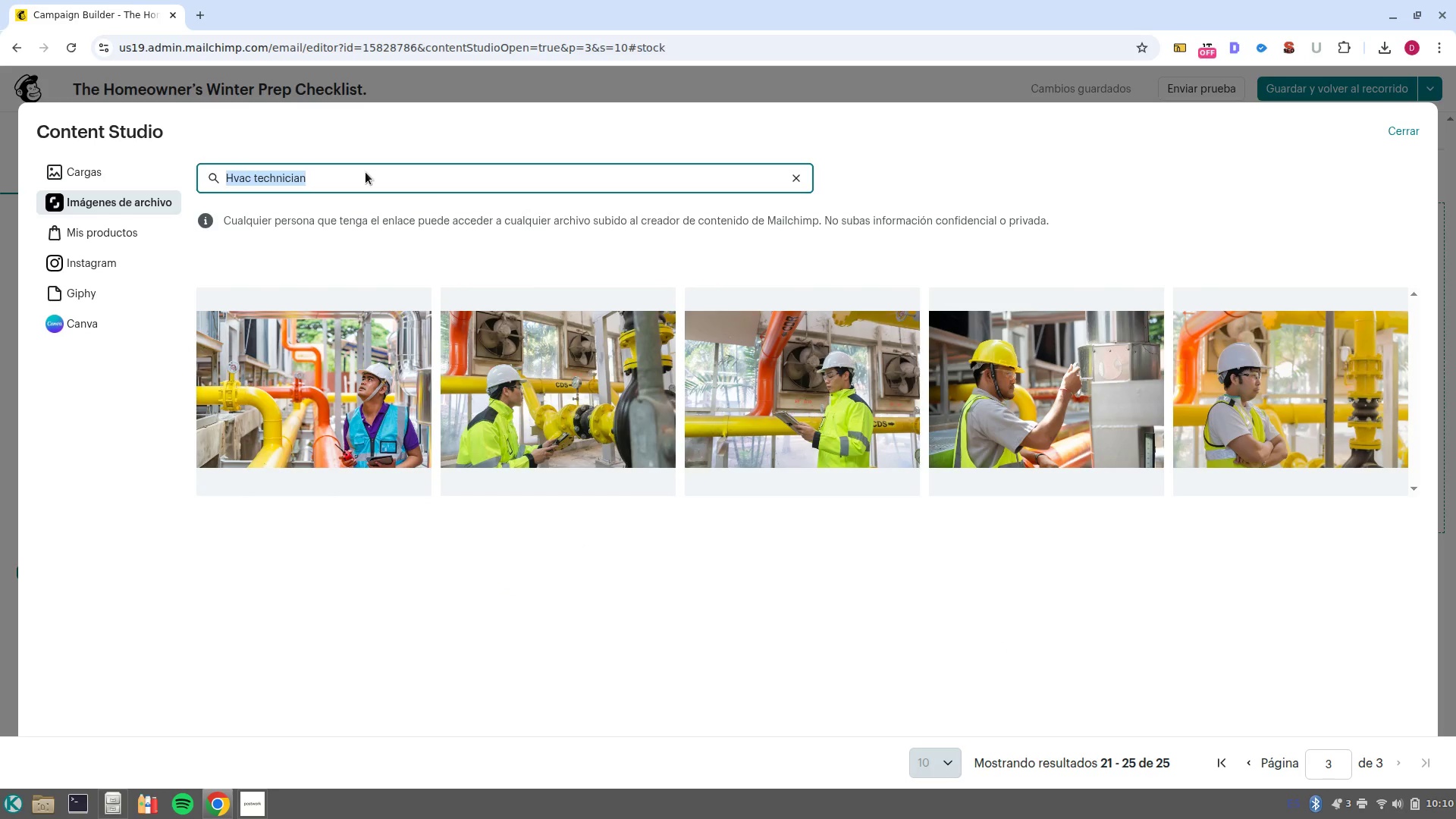 
type(ventilacion de casas)
 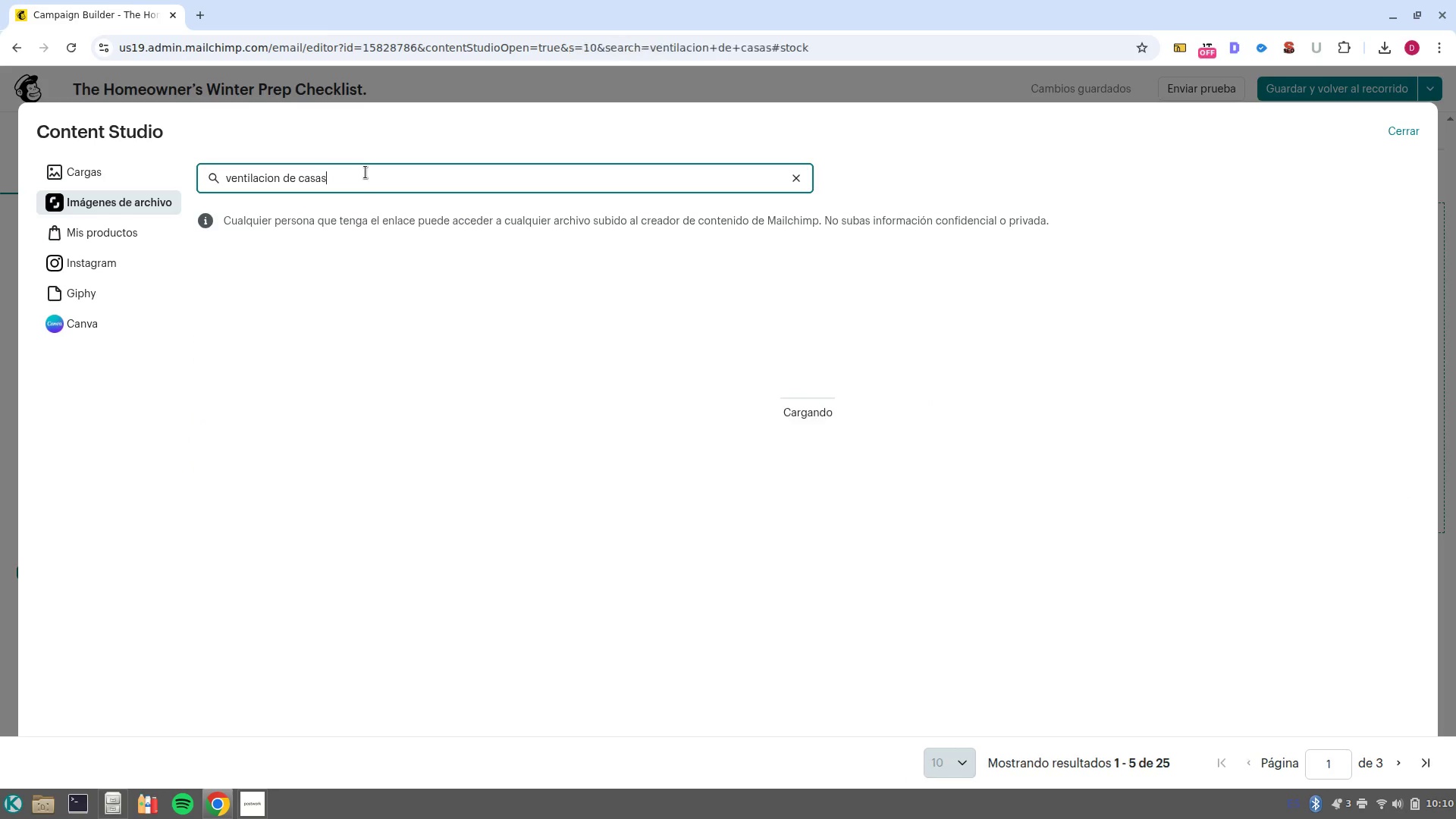 
key(Enter)
 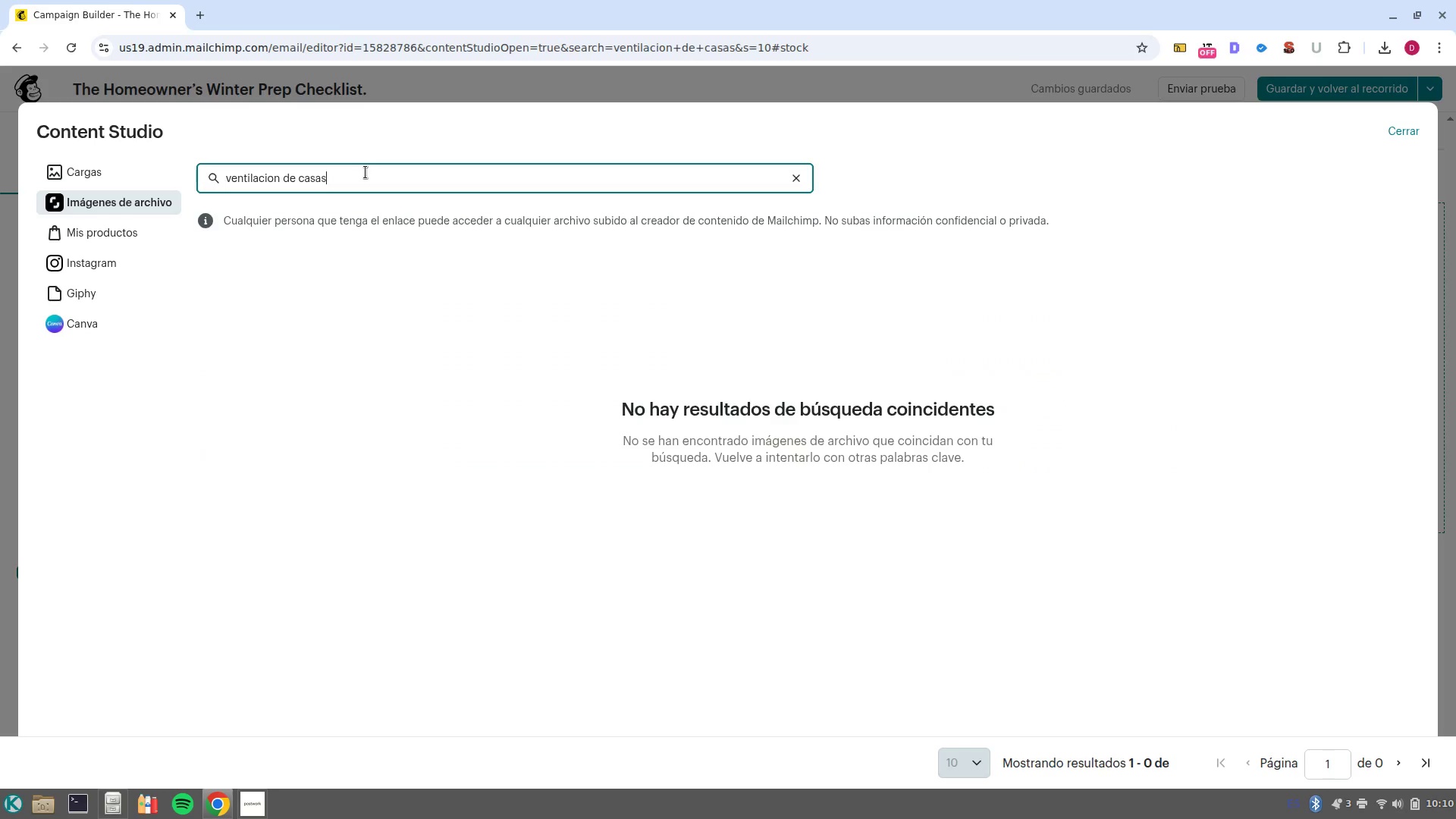 
left_click([366, 172])
 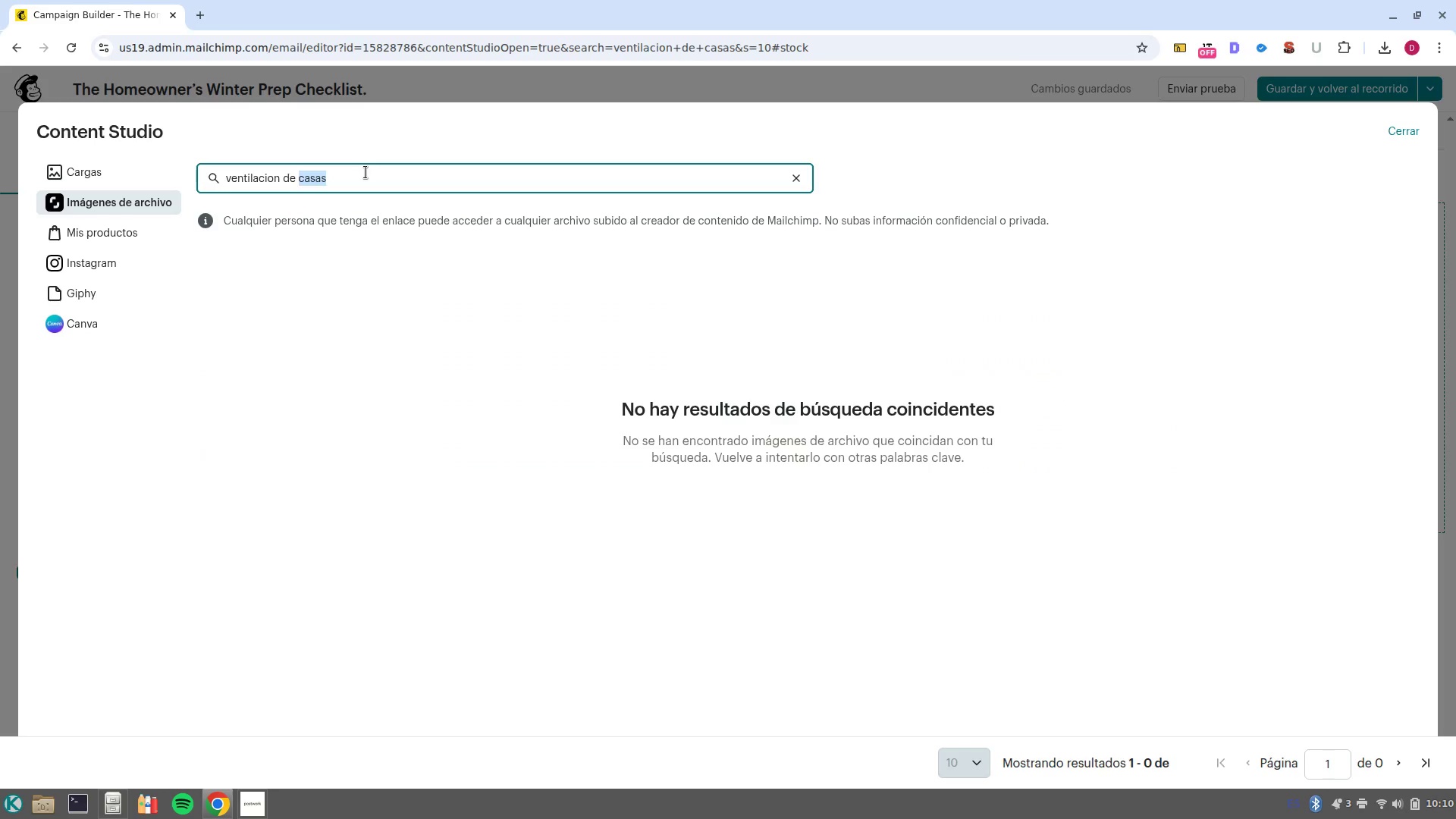 
double_click([366, 172])
 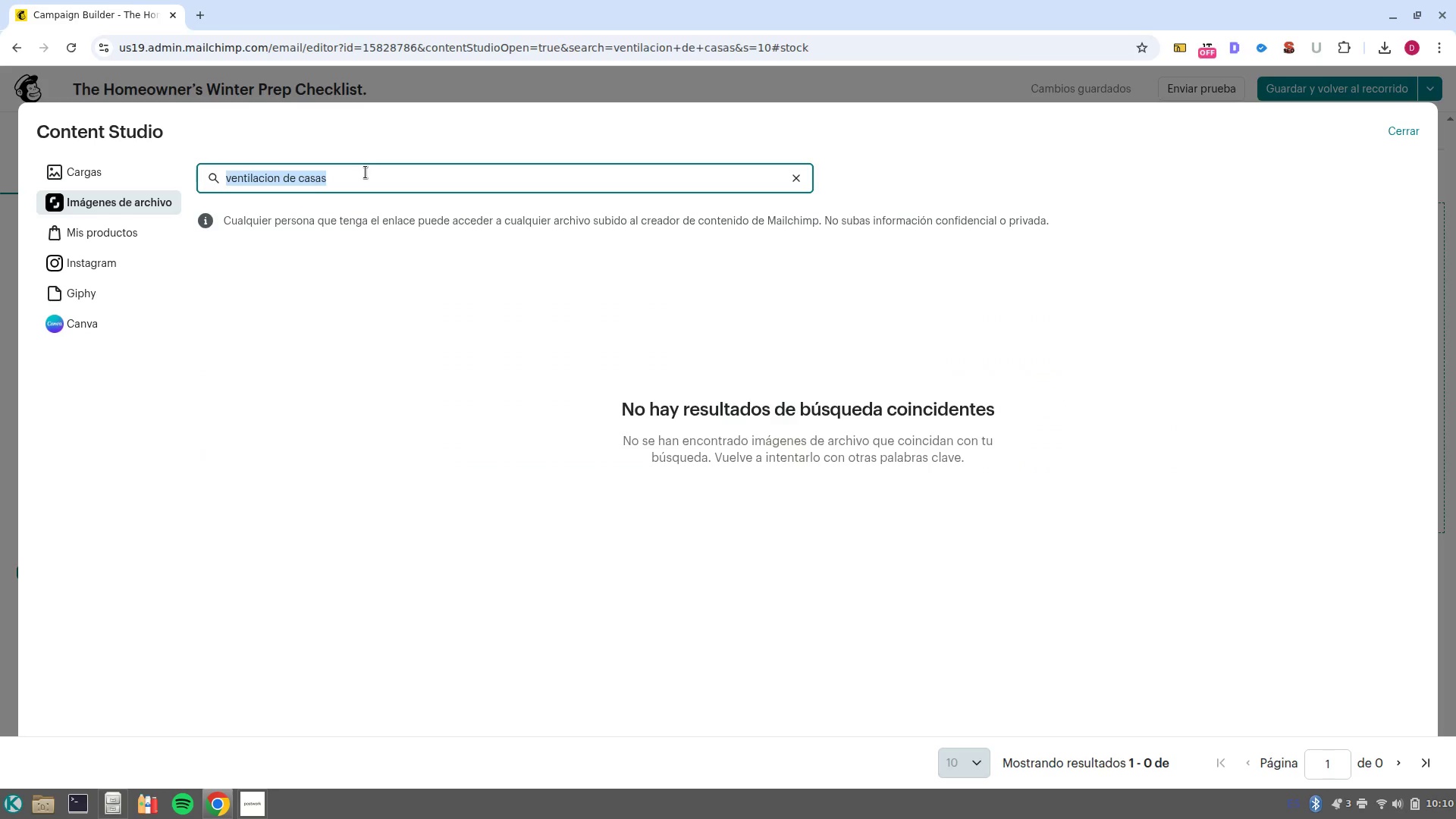 
key(Backspace)
key(Backspace)
type(winter house)
 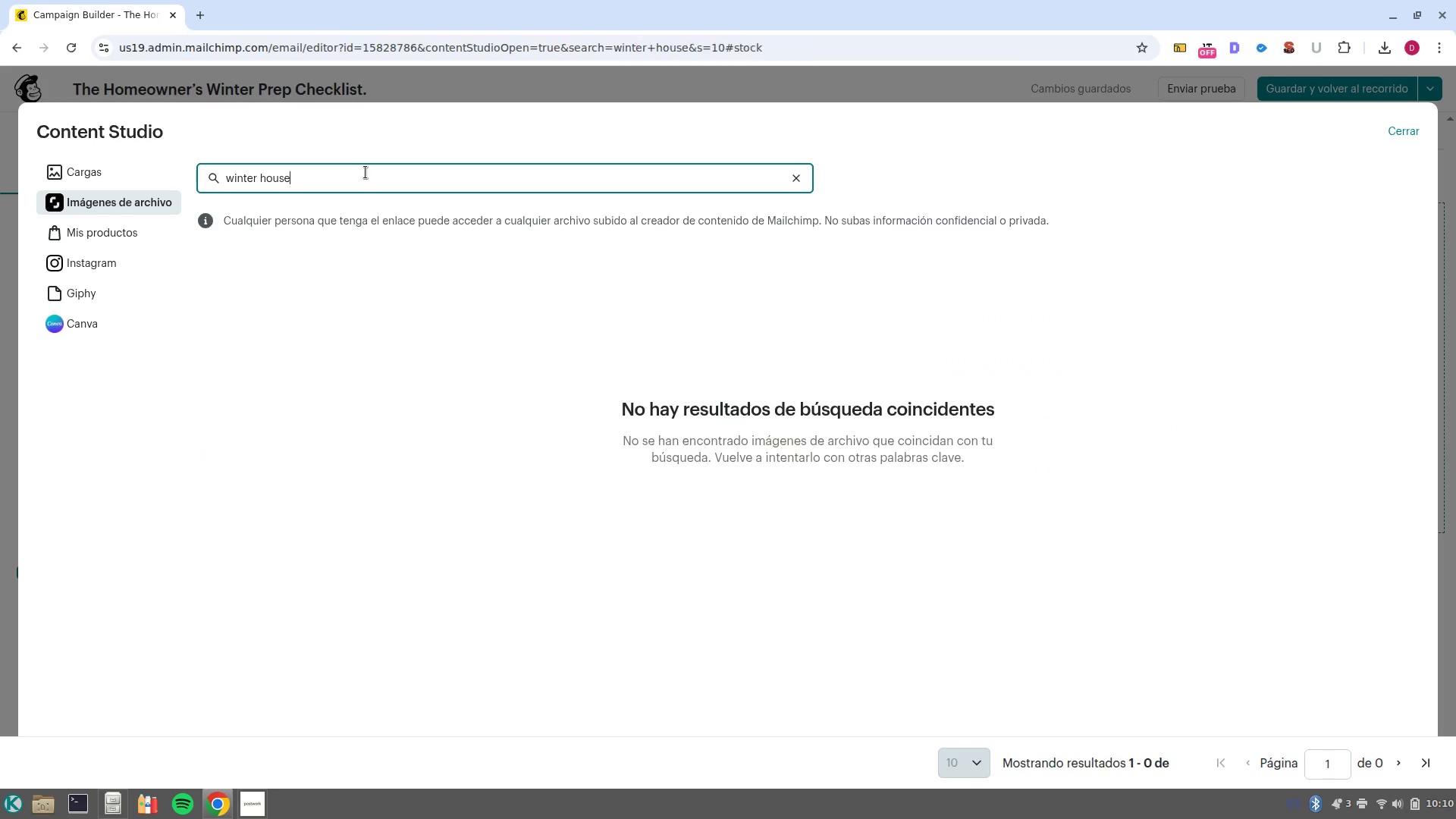 
key(Enter)
 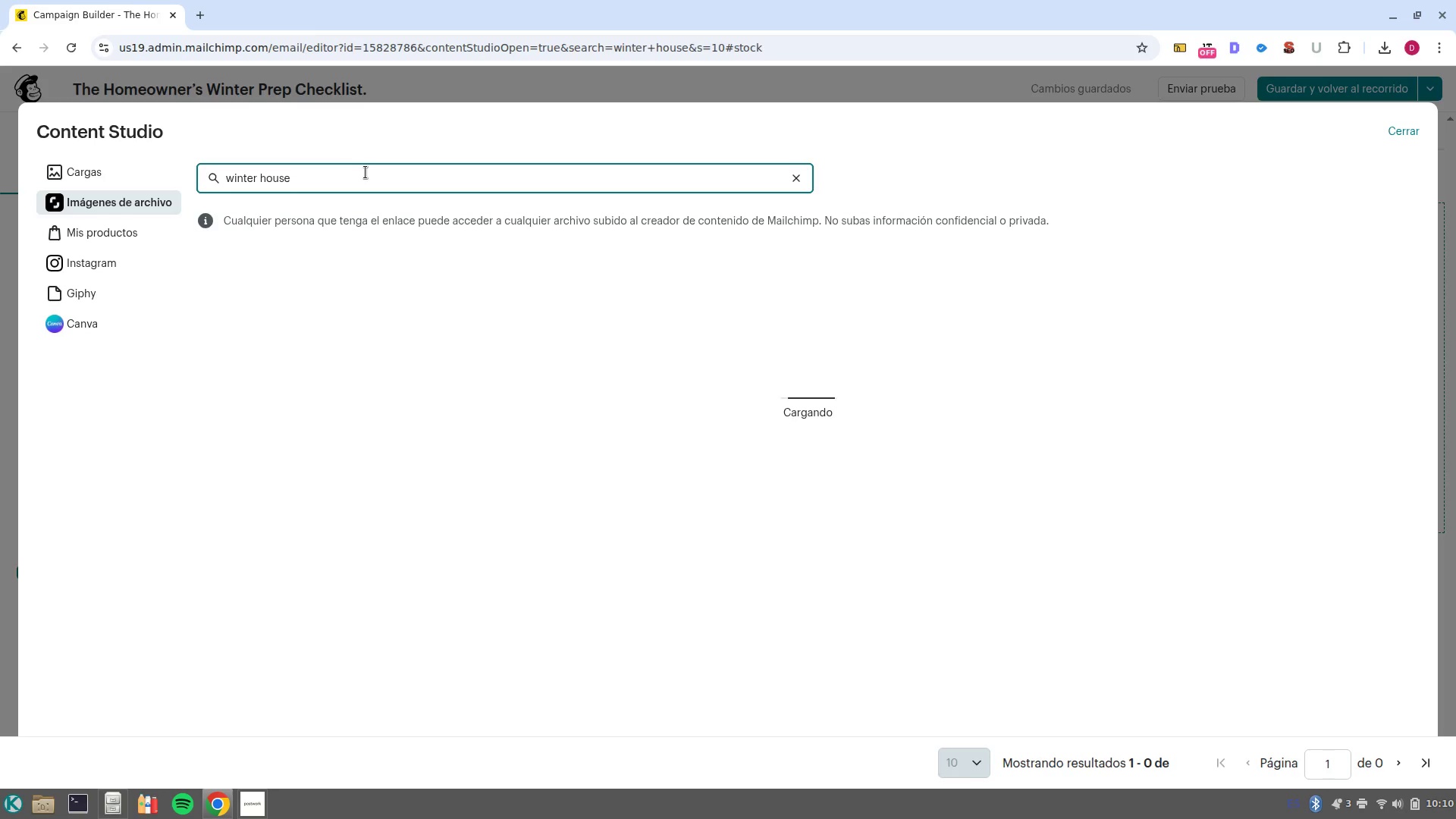 
wait(8.41)
 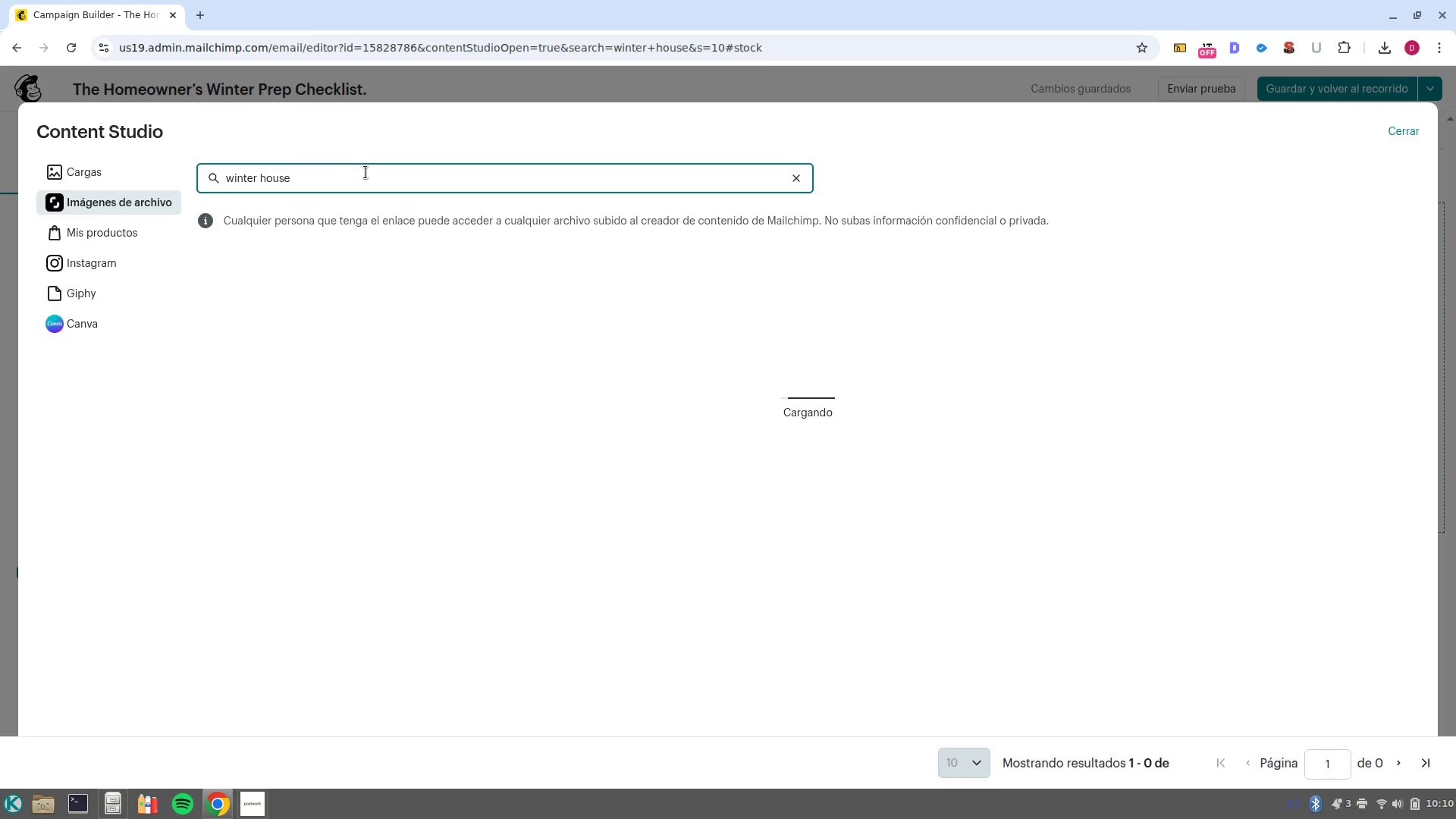 
left_click([1092, 585])
 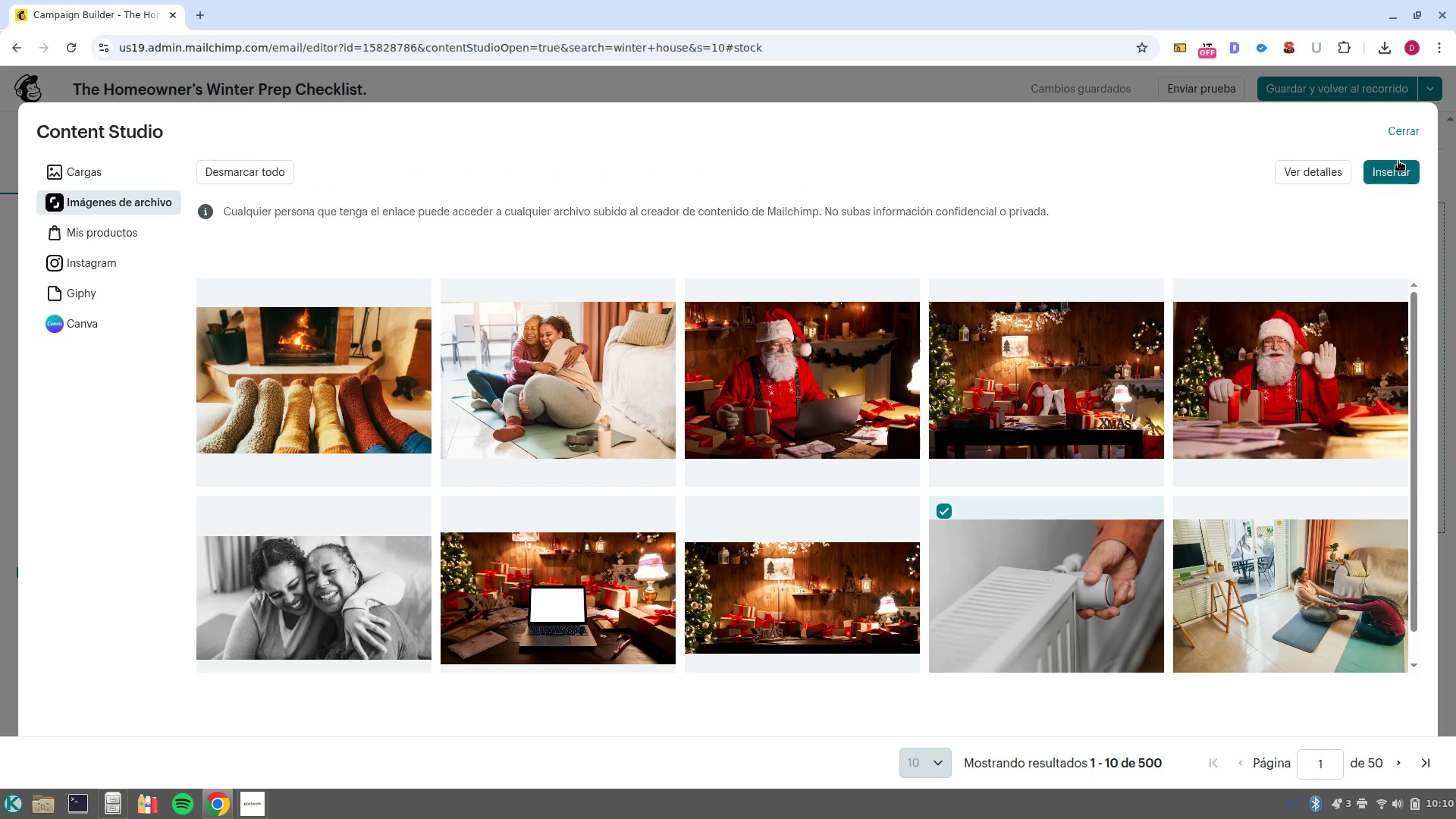 
left_click([1402, 177])
 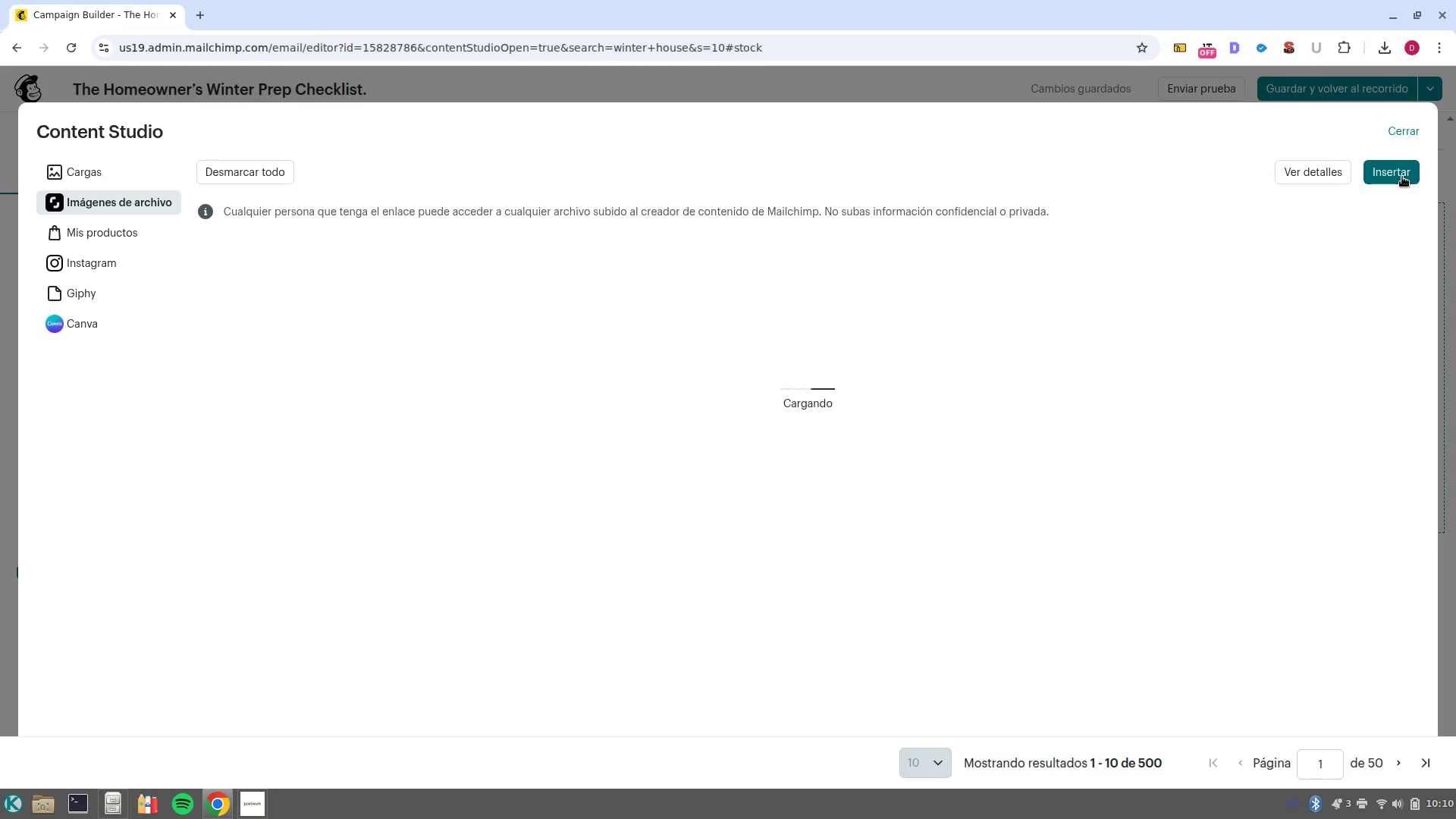 
wait(10.46)
 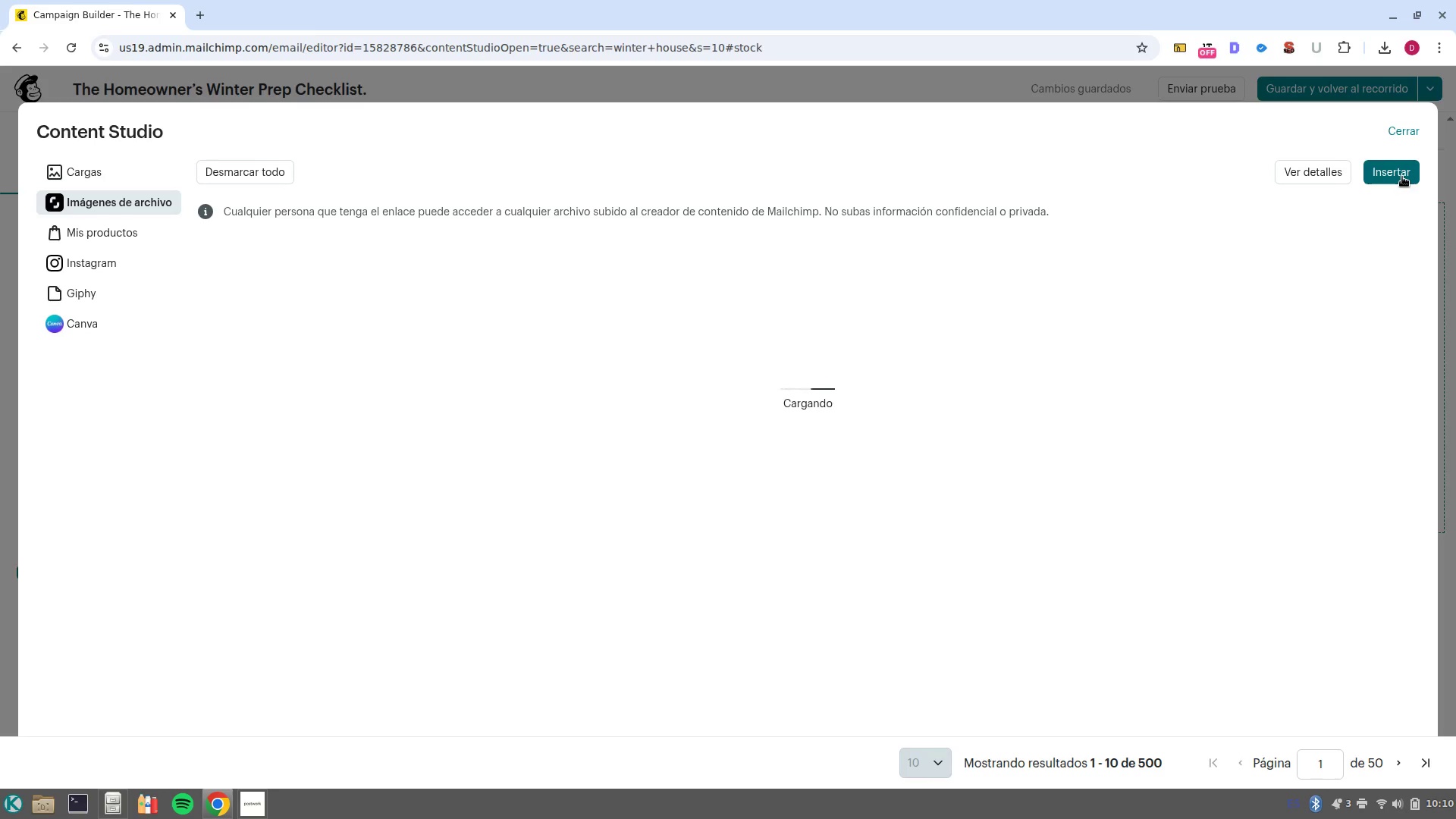 
left_click([162, 410])
 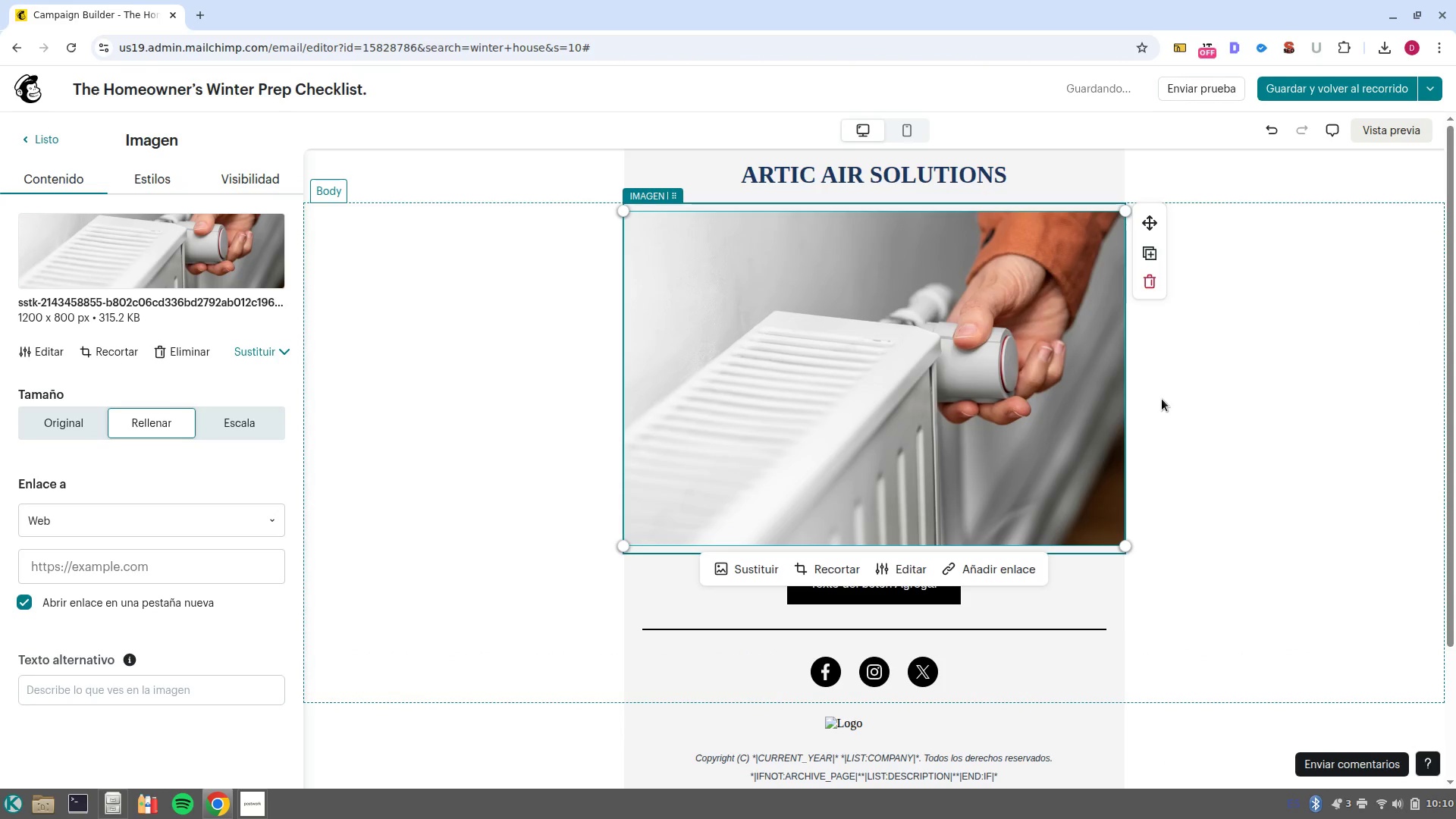 
left_click([1084, 566])
 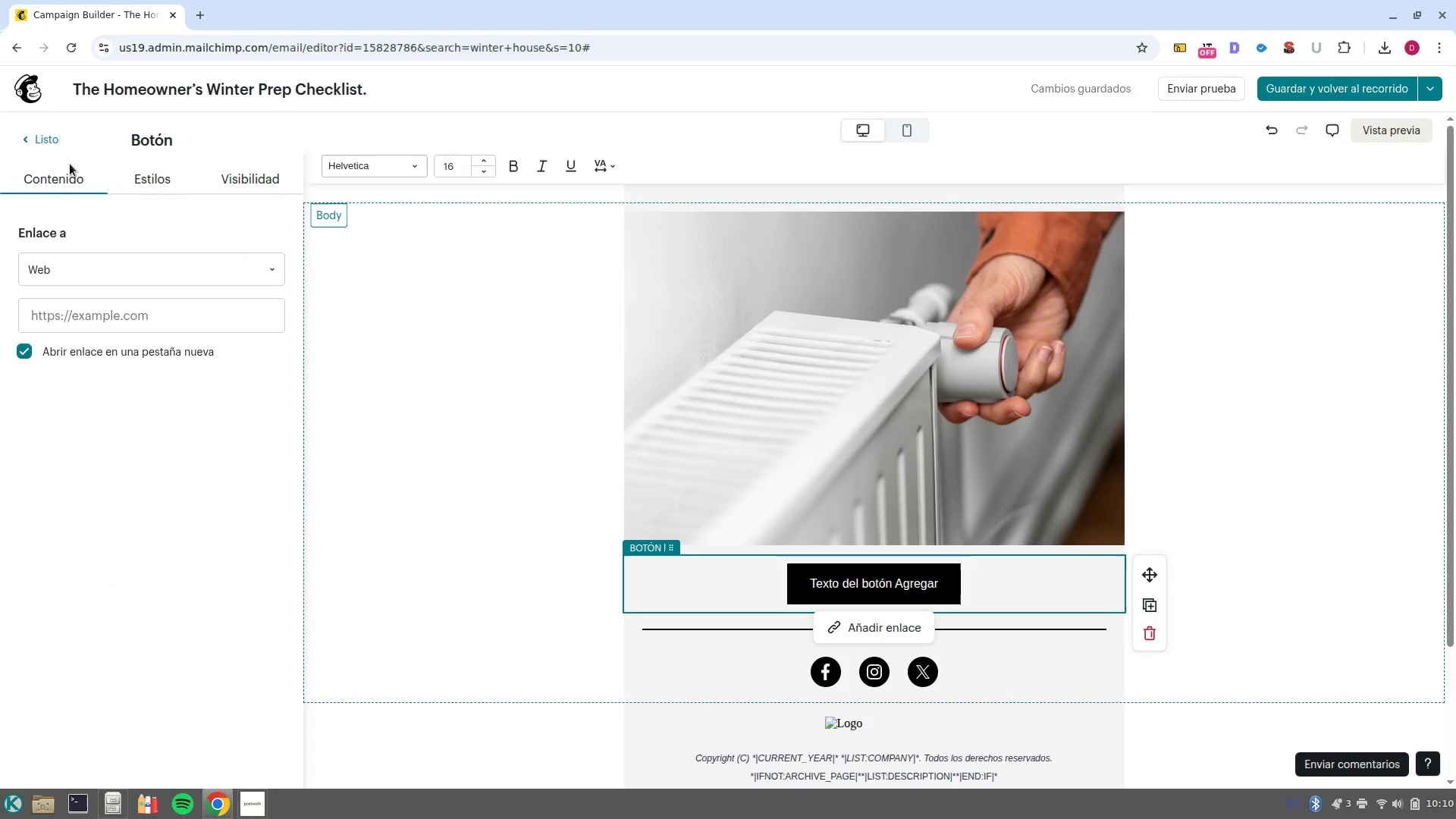 
left_click([41, 154])
 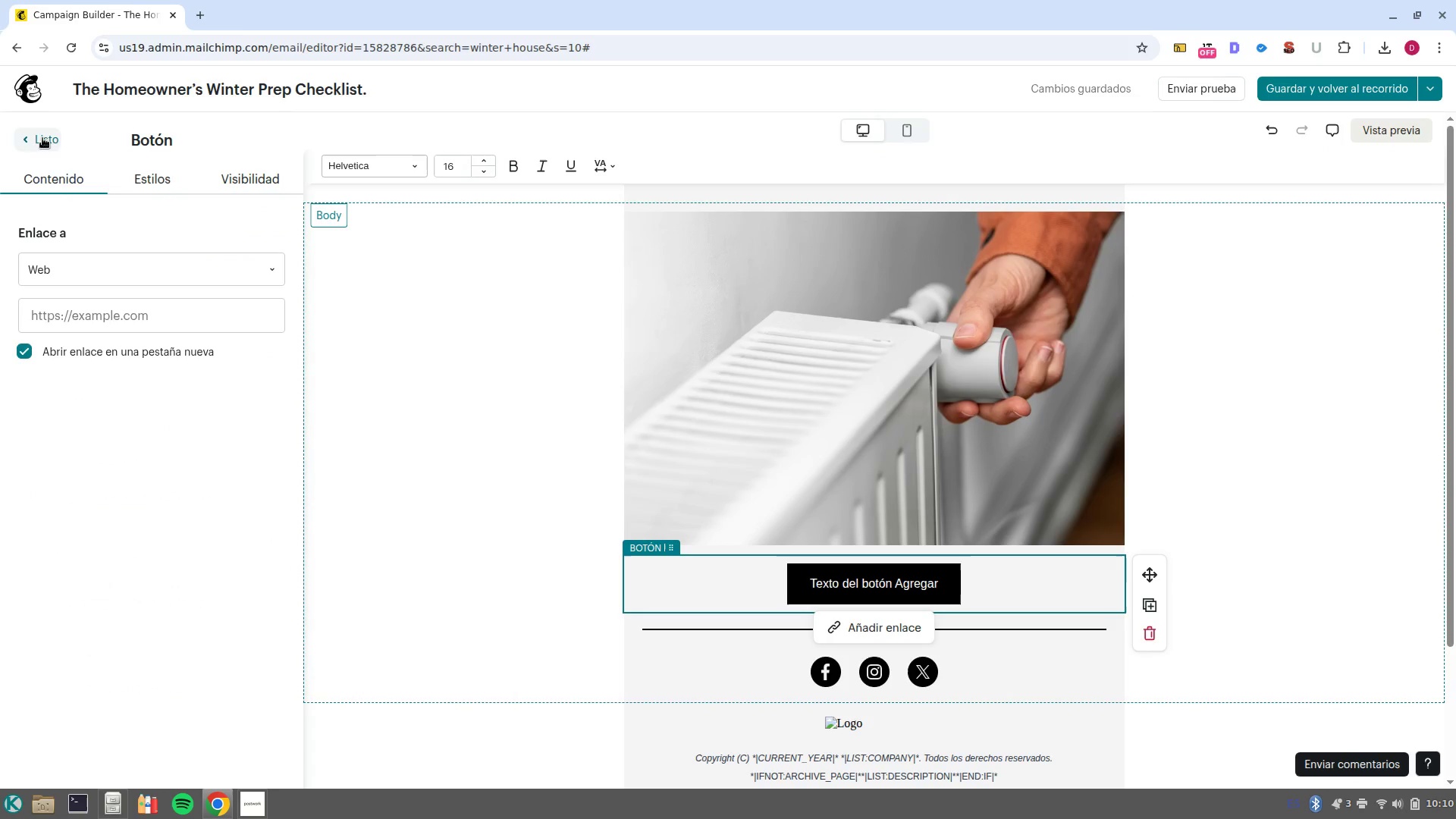 
left_click([42, 138])
 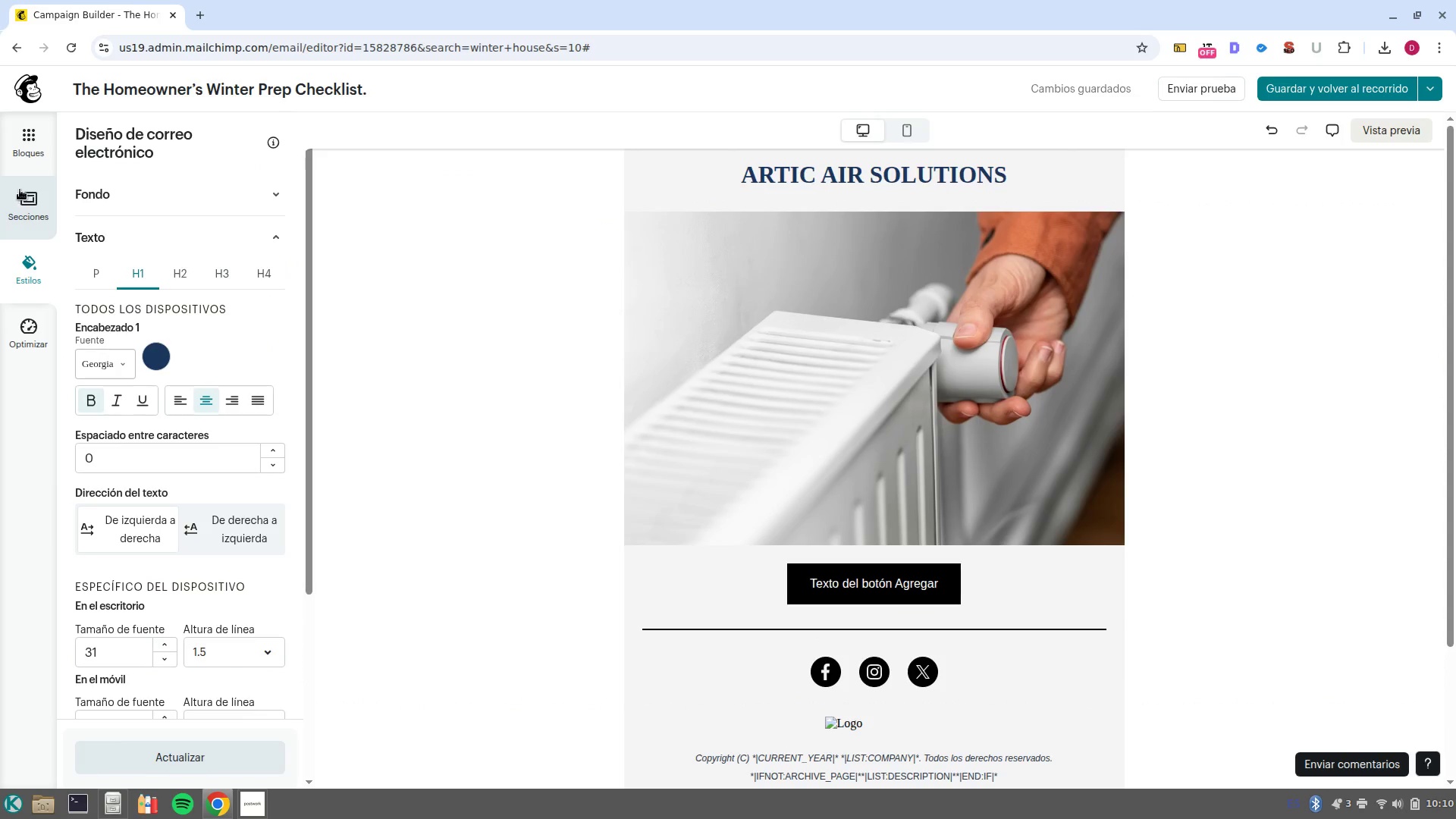 
left_click([36, 152])
 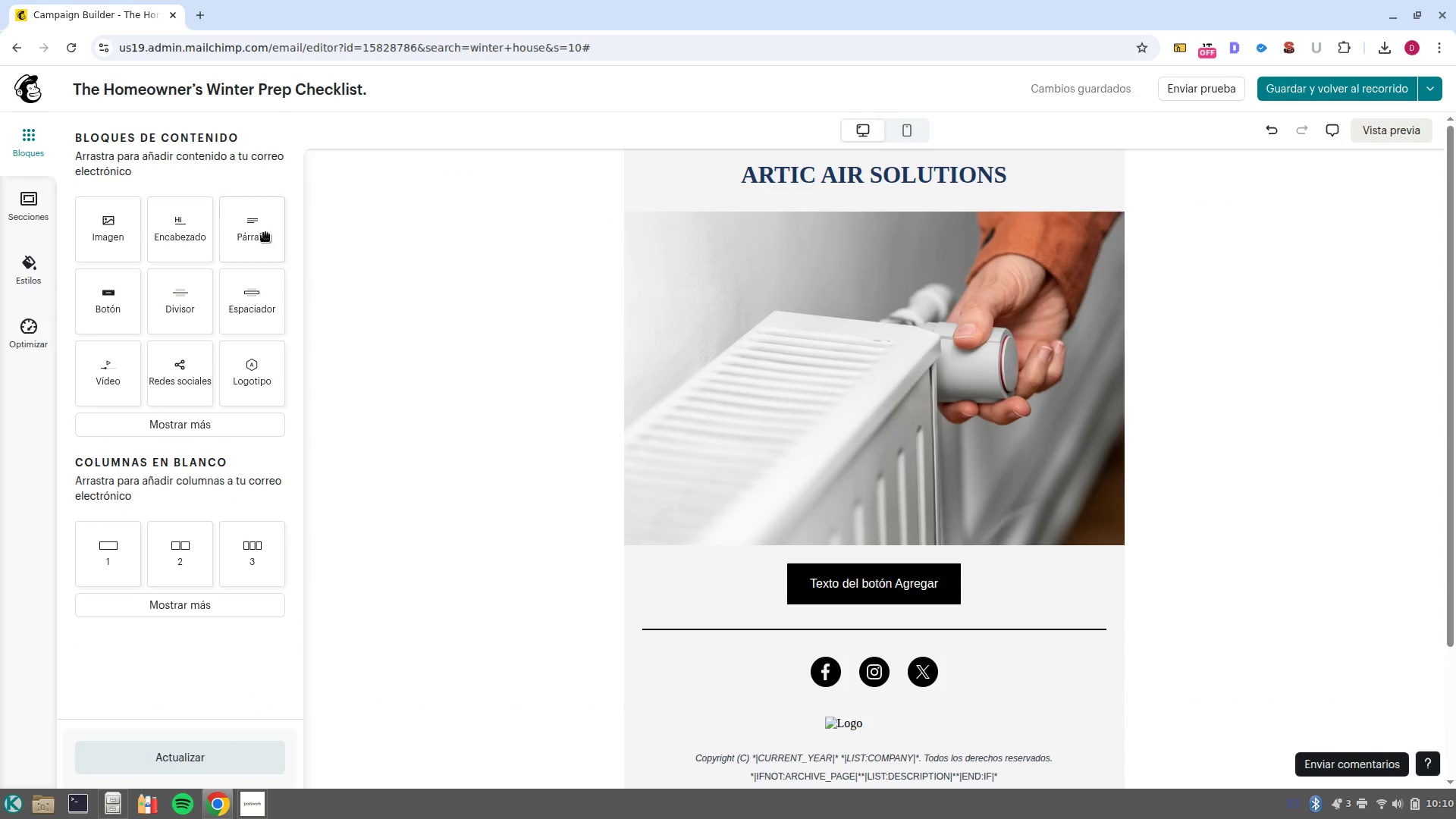 
left_click_drag(start_coordinate=[246, 231], to_coordinate=[917, 537])
 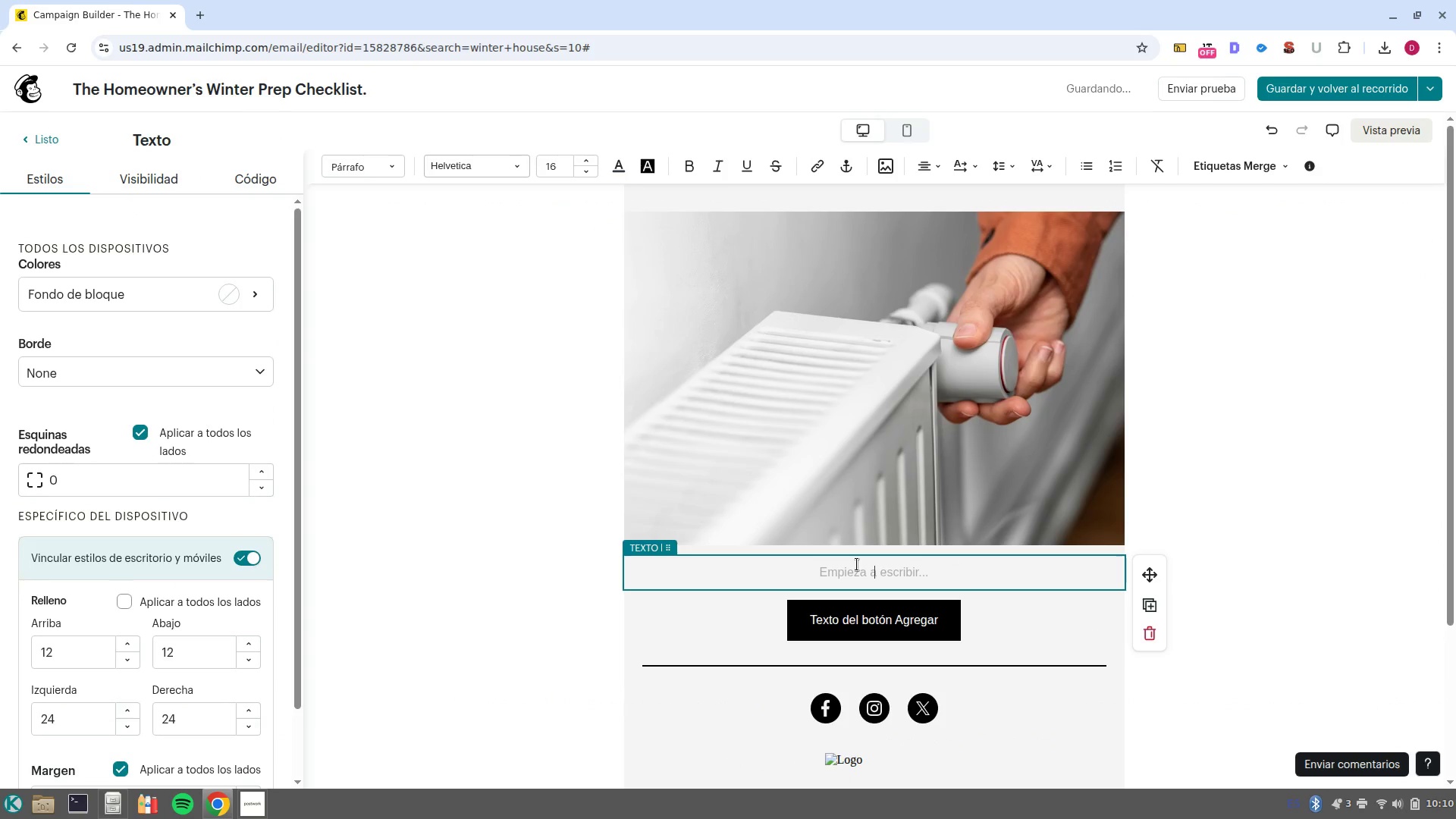 
type(Hi )
 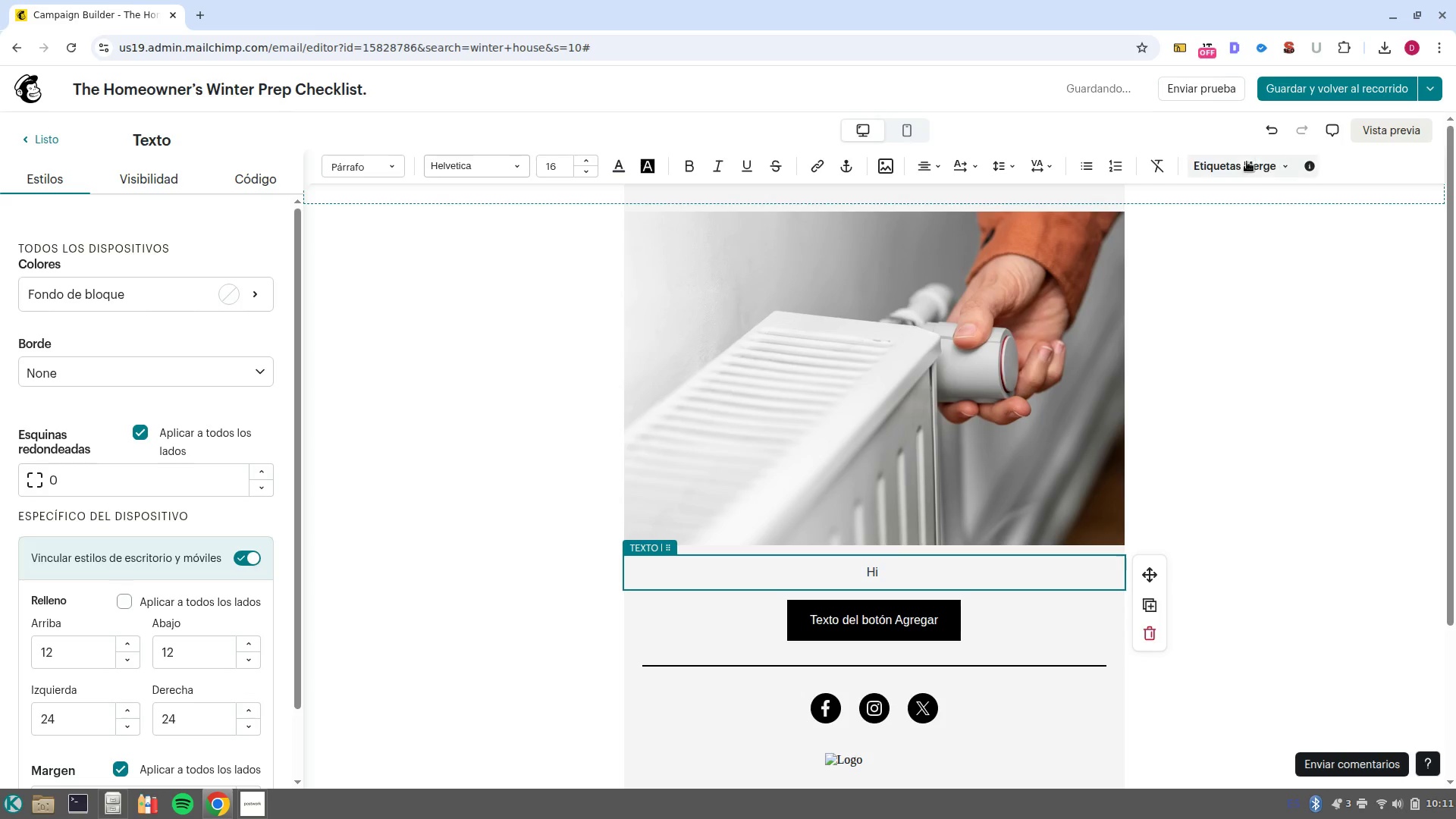 
left_click([1244, 176])
 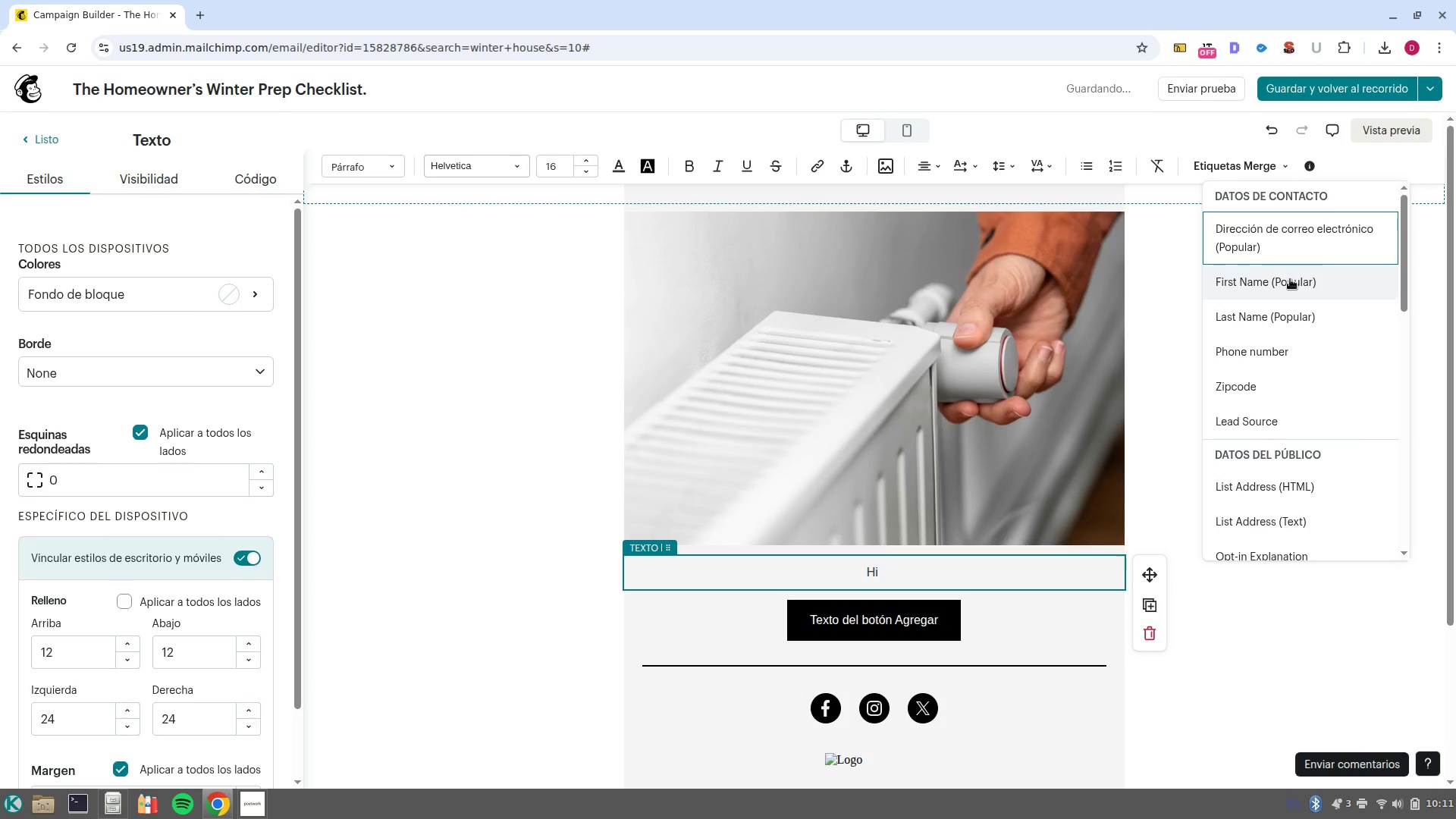 
left_click([1290, 279])
 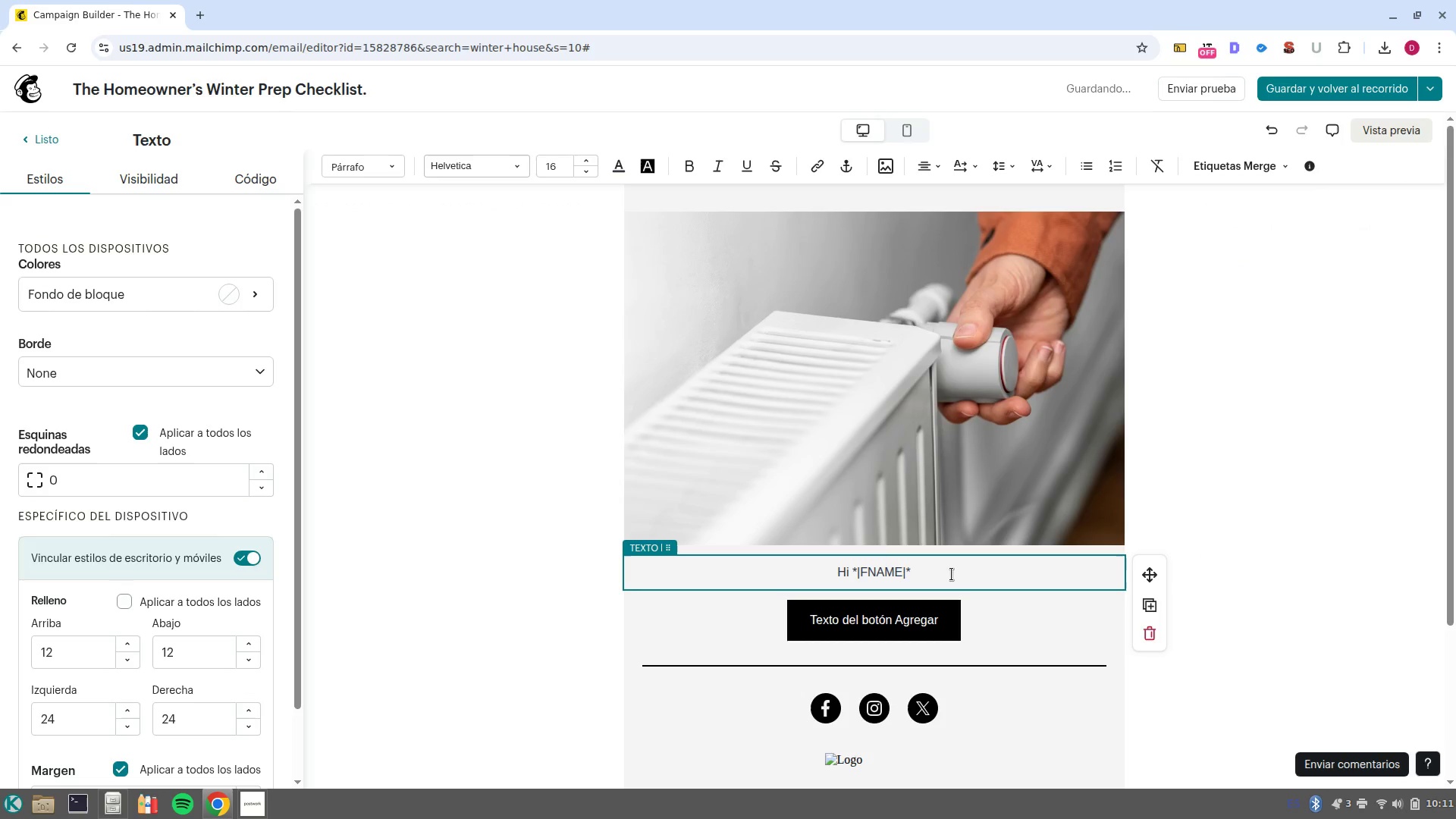 
key(NumpadEnter)
key(NumpadEnter)
type(WInter)
 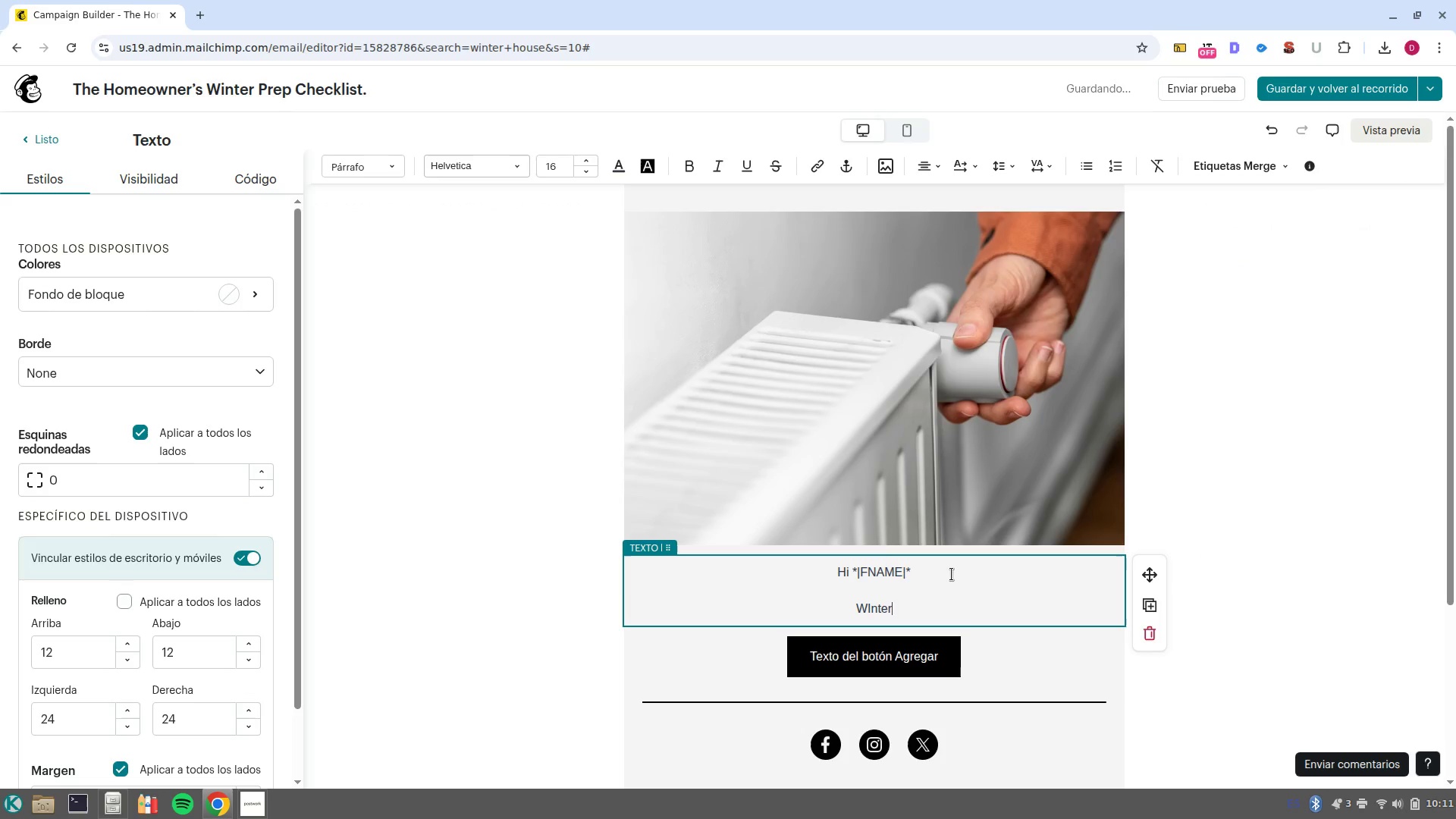 
key(Control+ControlLeft)
 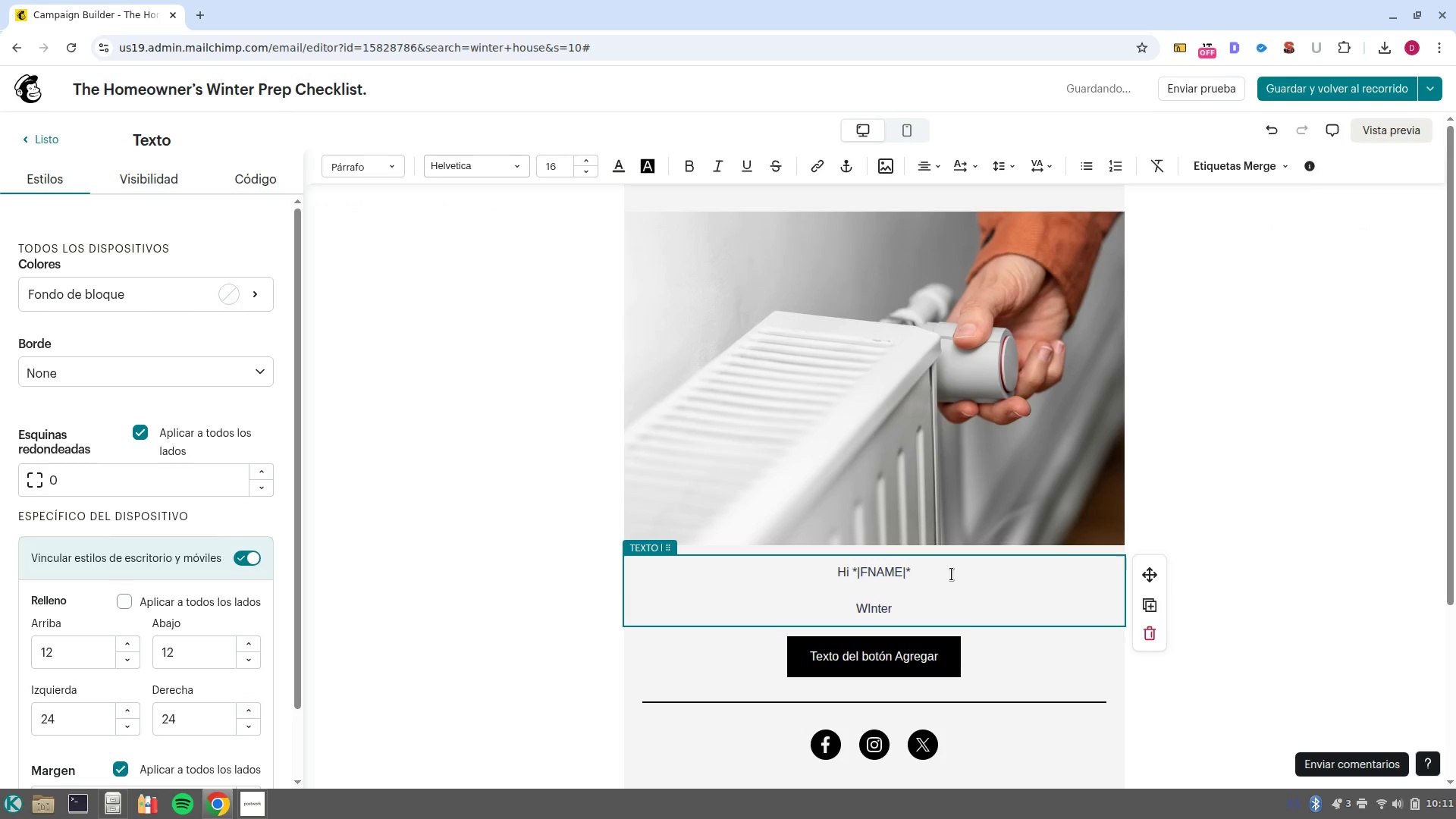 
key(Control+Backspace)
 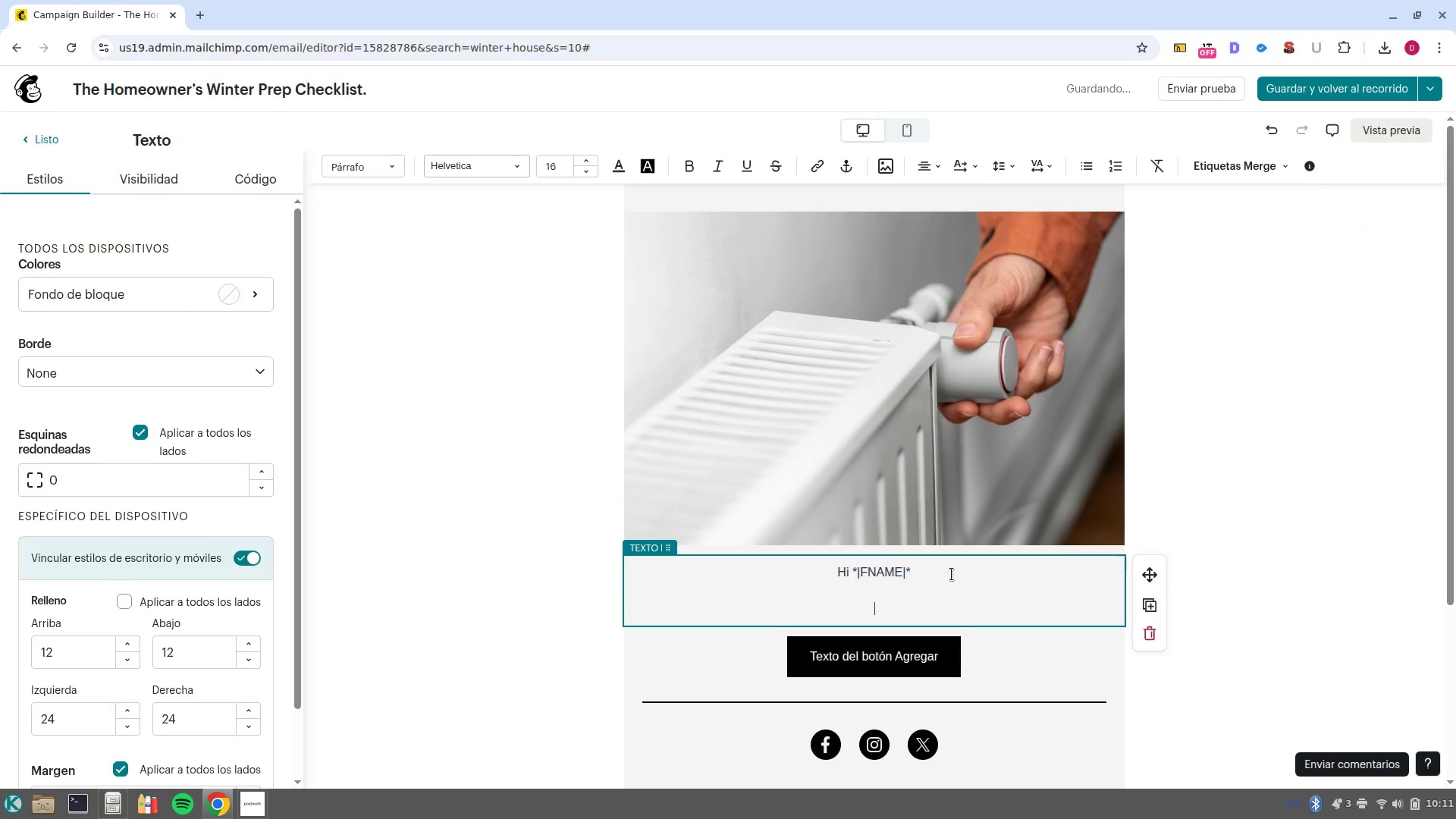 
type(Winter is just around the corner in )
 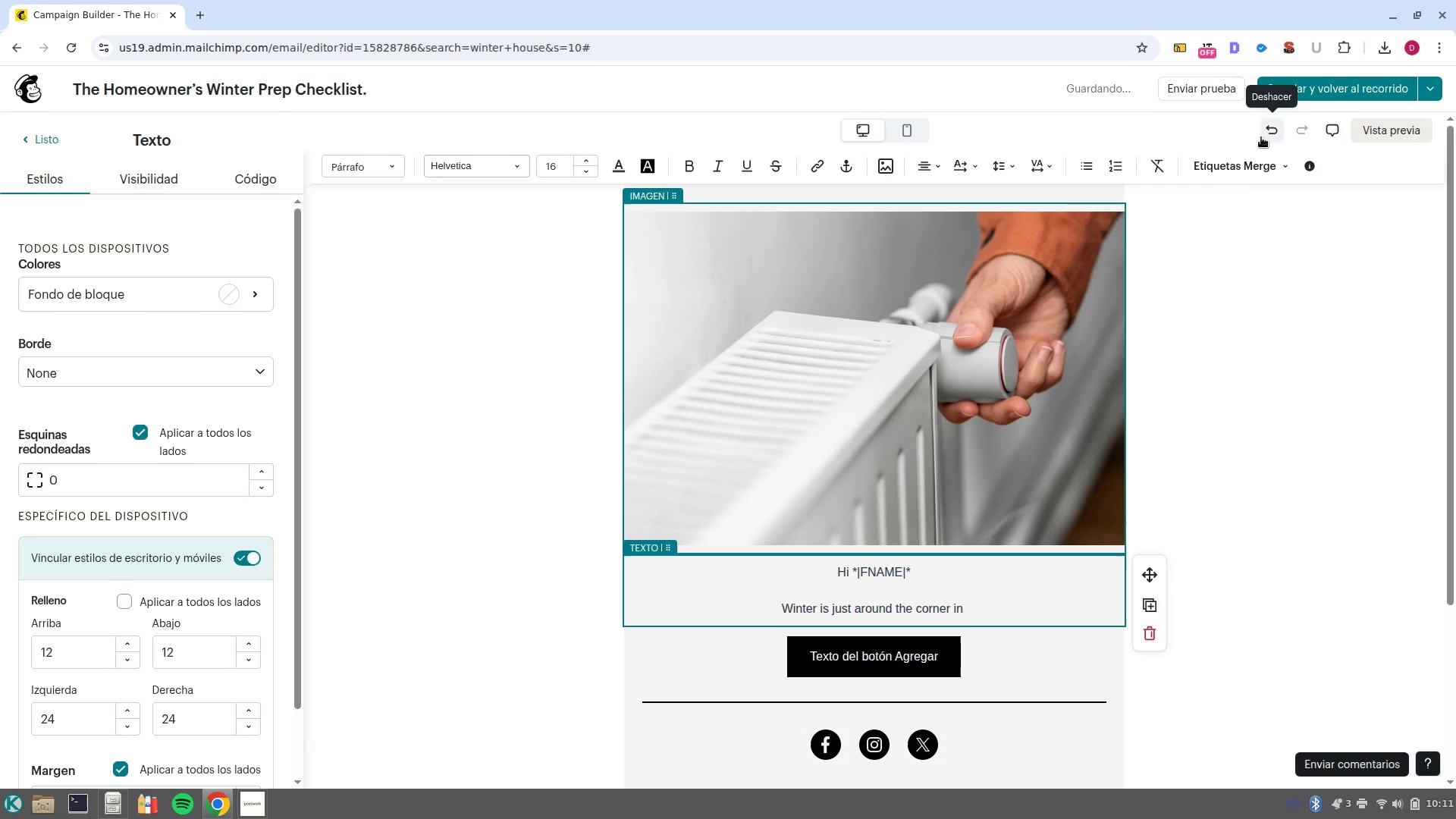 
left_click([1261, 176])
 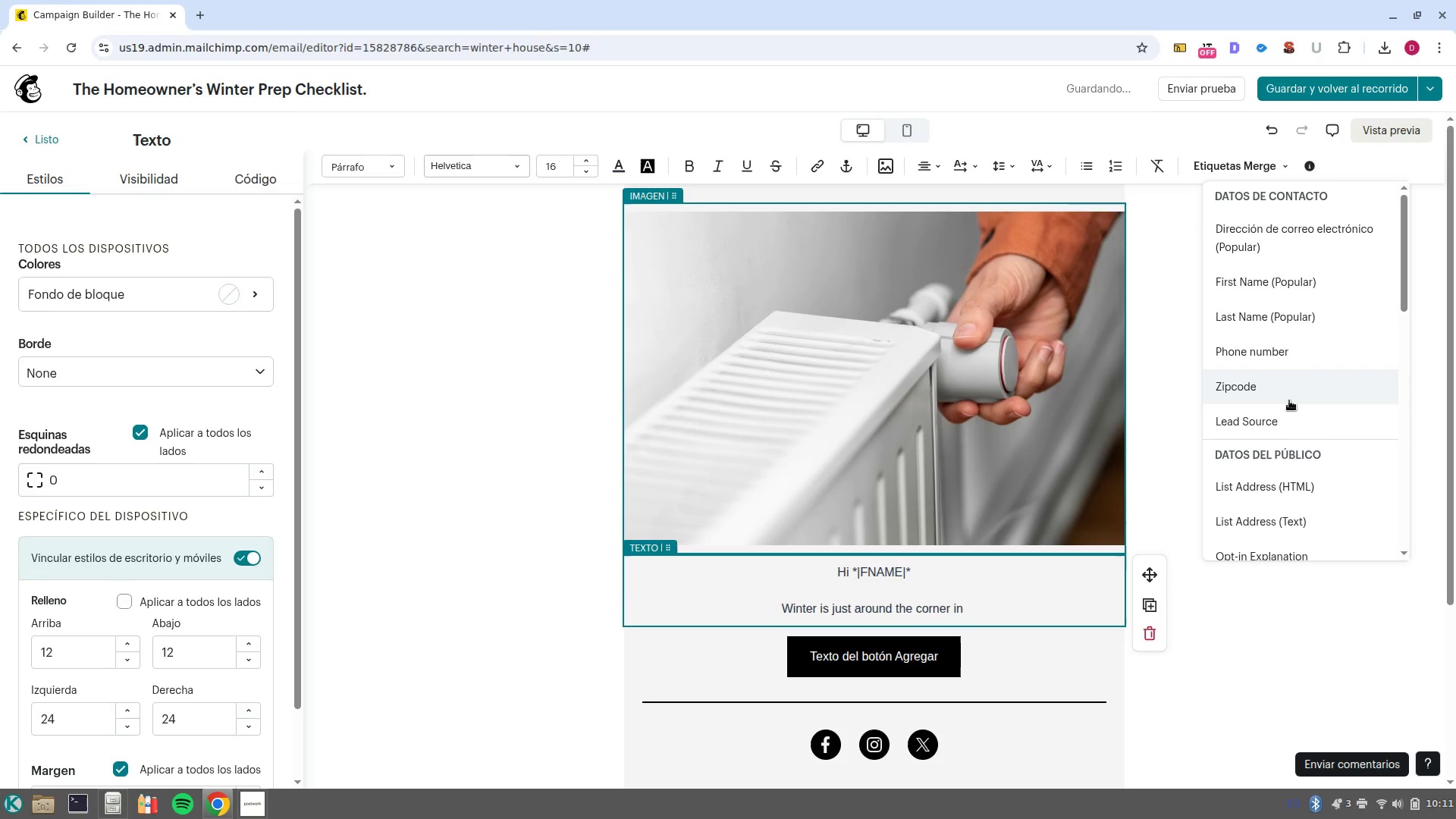 
left_click([1291, 391])
 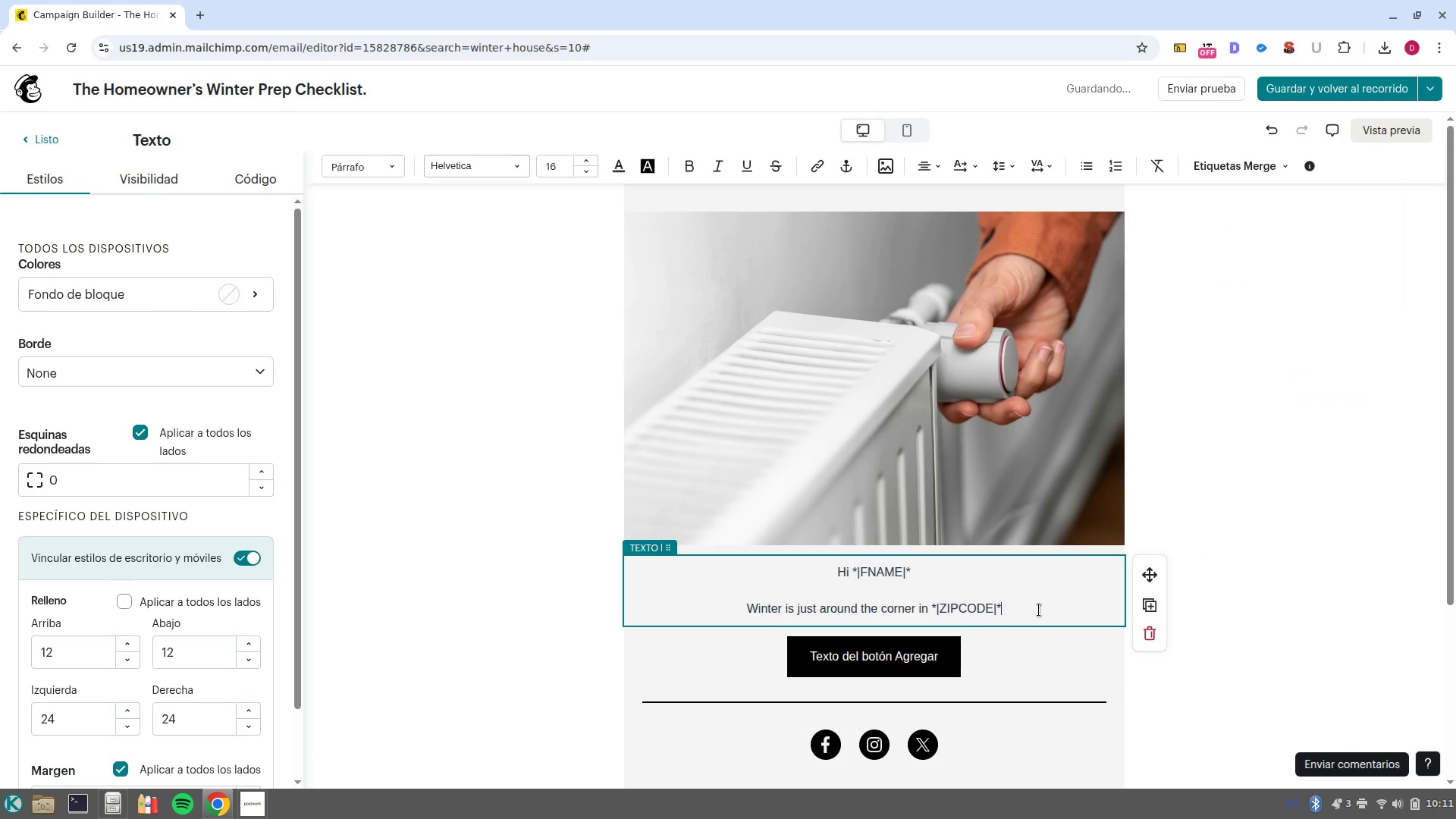 
type( )
key(Backspace)
type(, and the last thing you want is a furnace failure on the coldest night)
 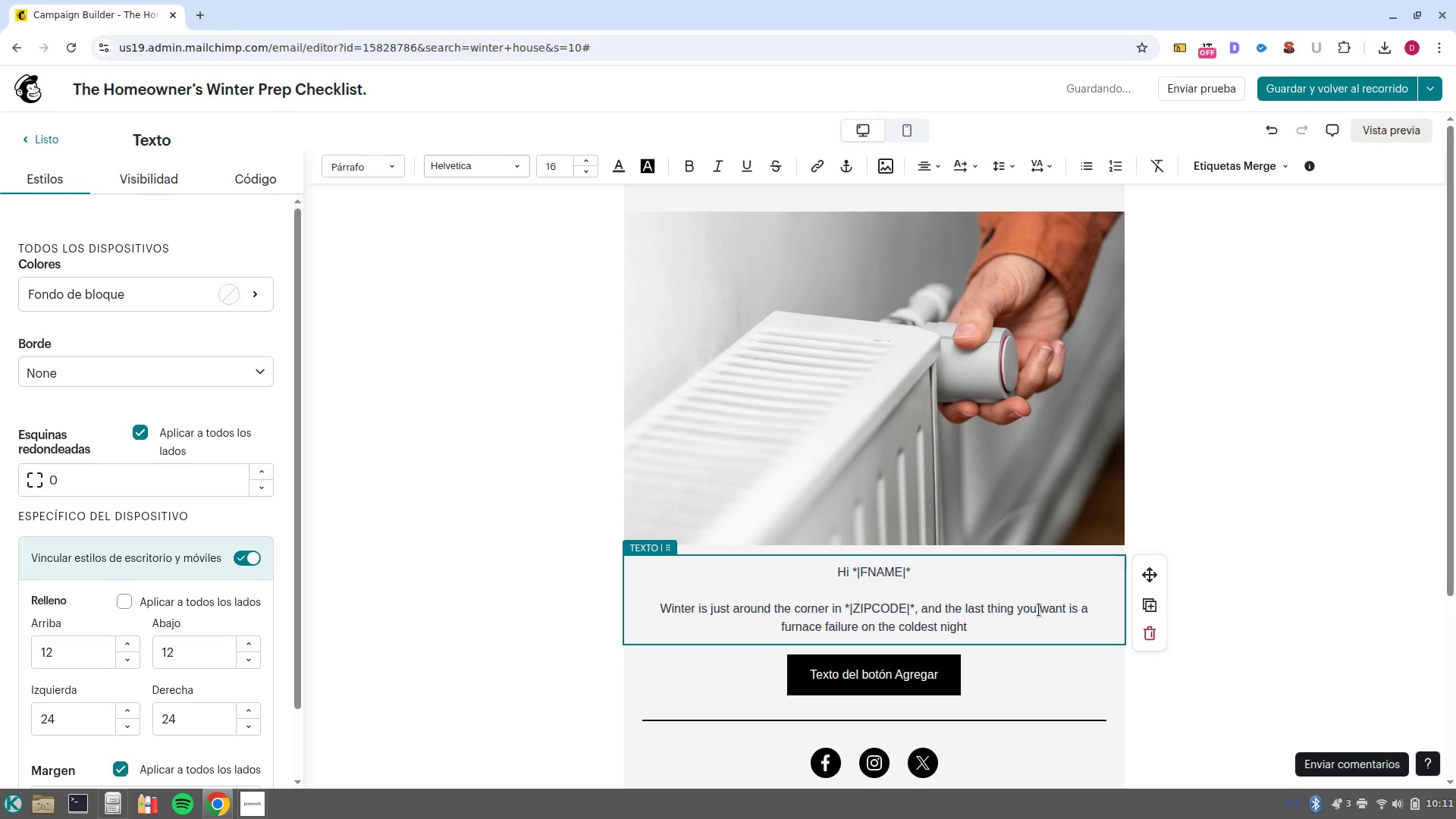 
type( of the yr)
key(Backspace)
type(ear. )
 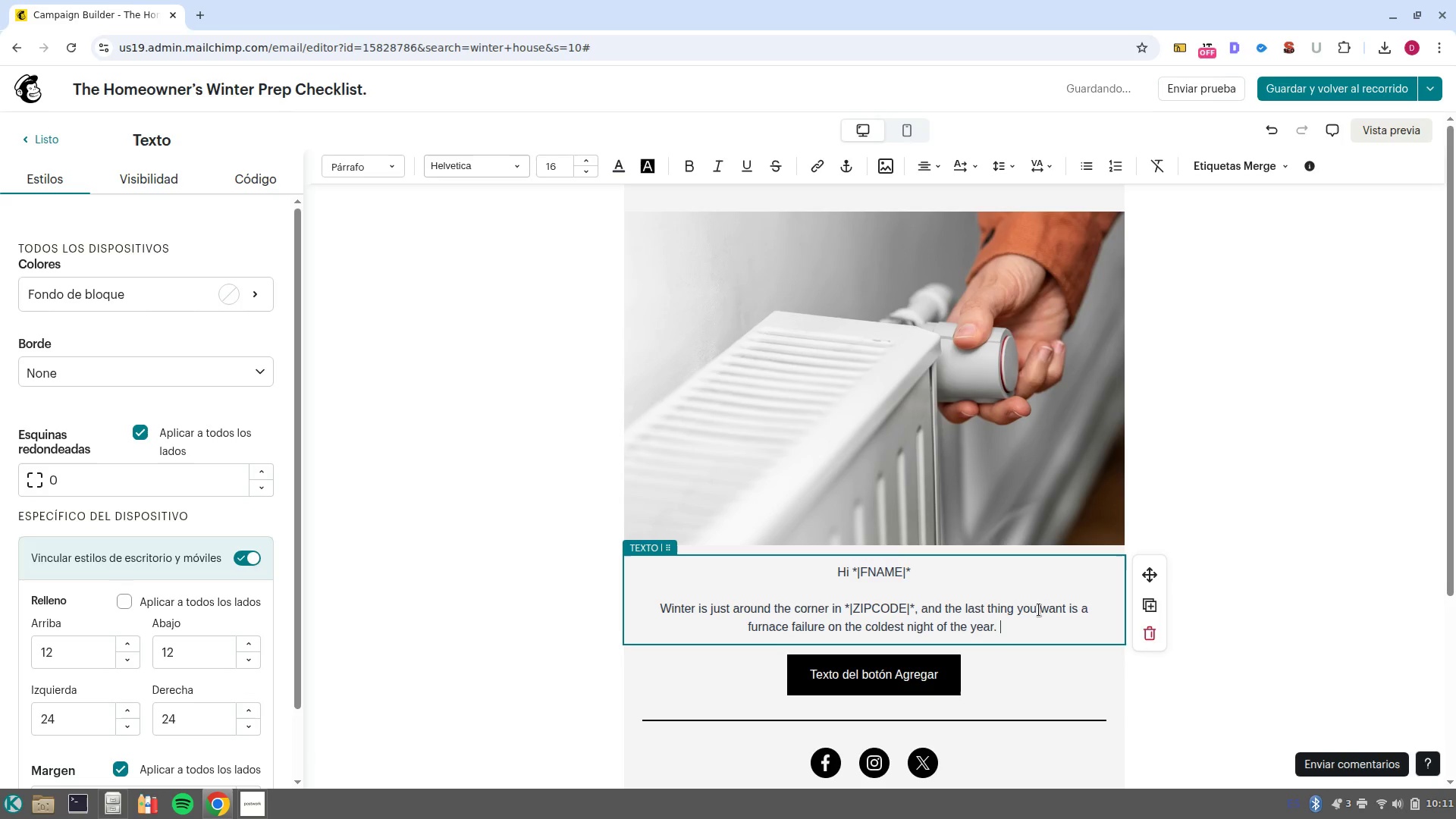 
key(Enter)
 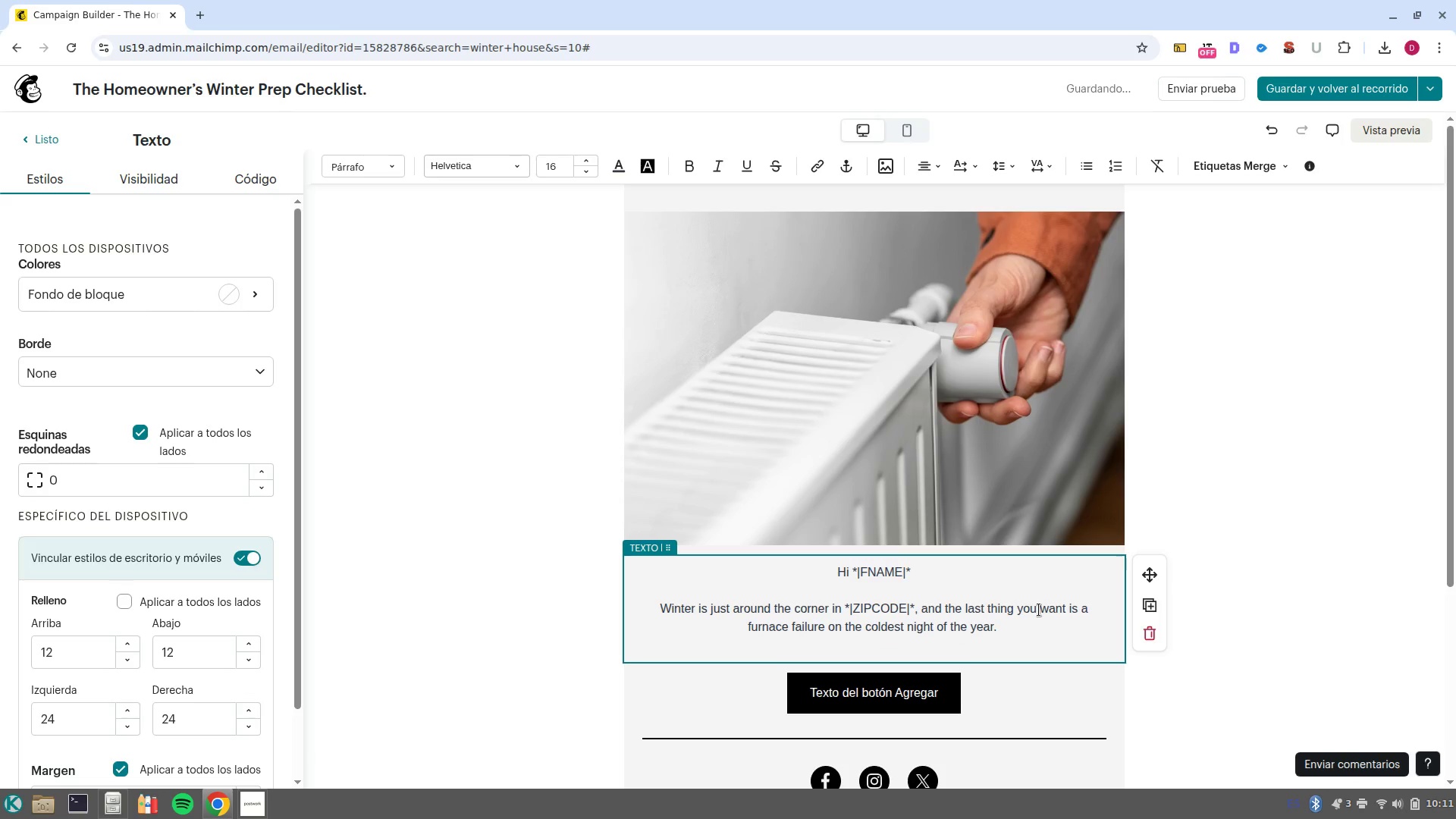 
key(Enter)
 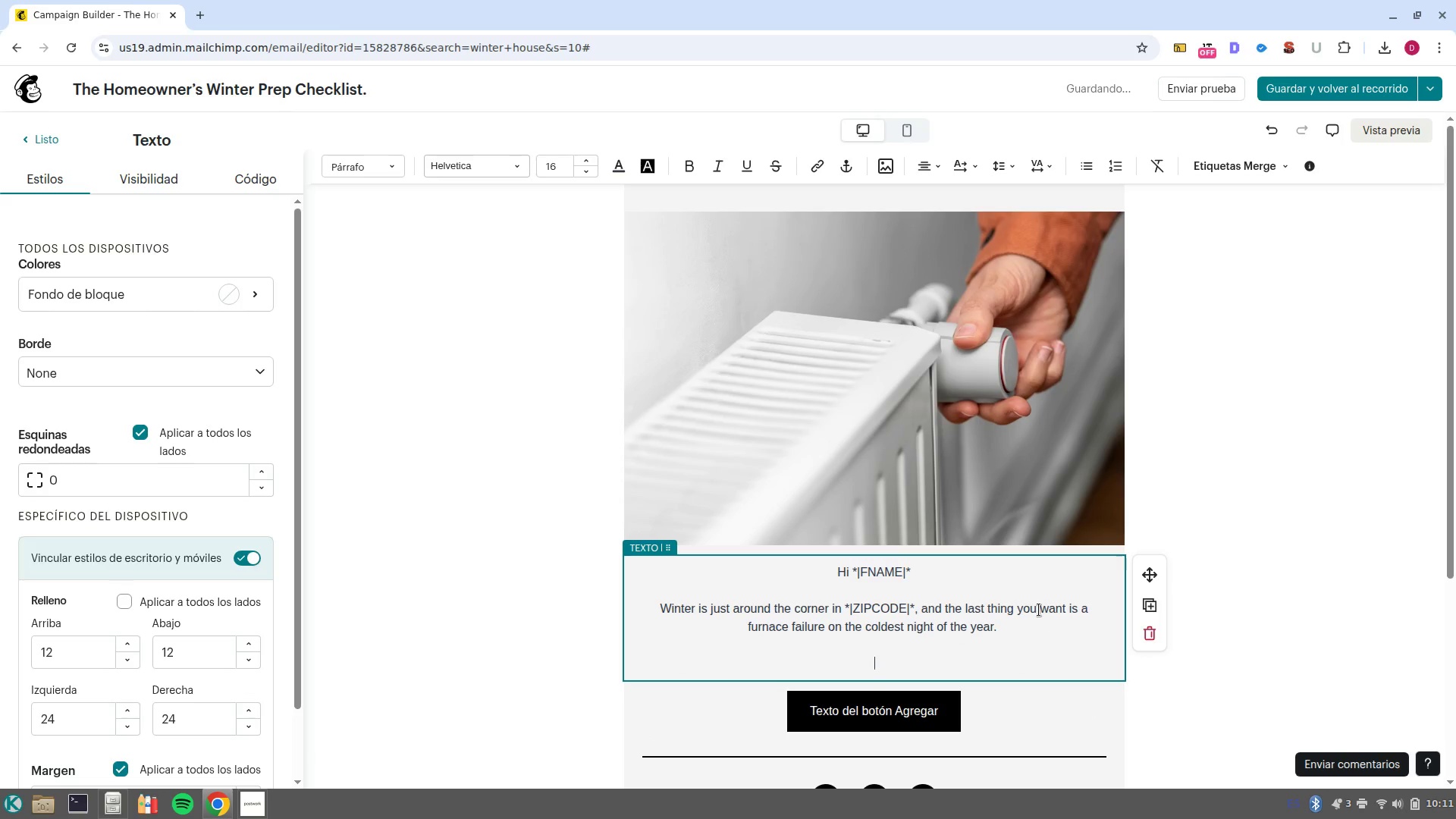 
type(At a)
key(Backspace)
 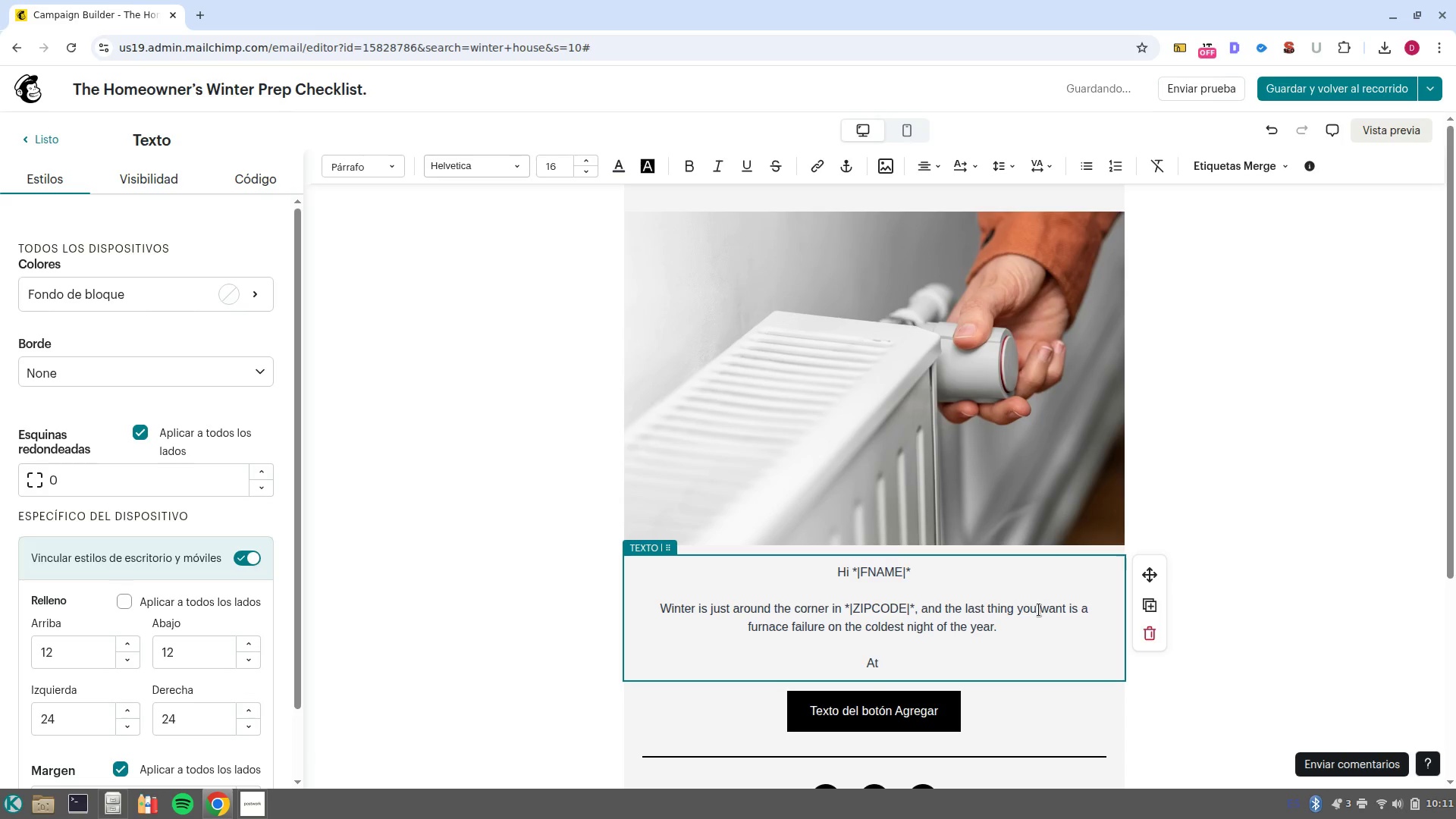 
key(Control+B)
 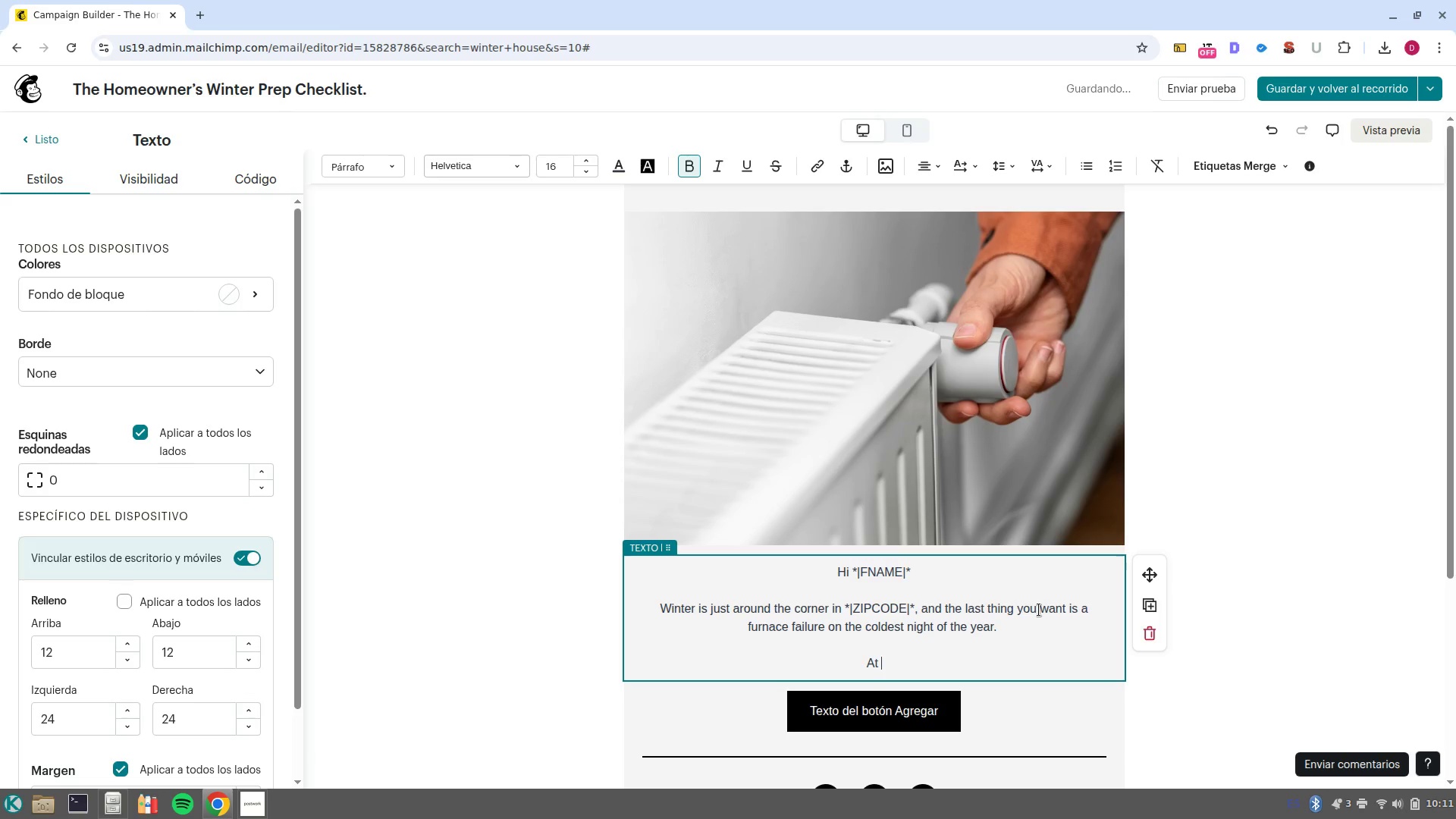 
type(Artic Air Solutions, )
 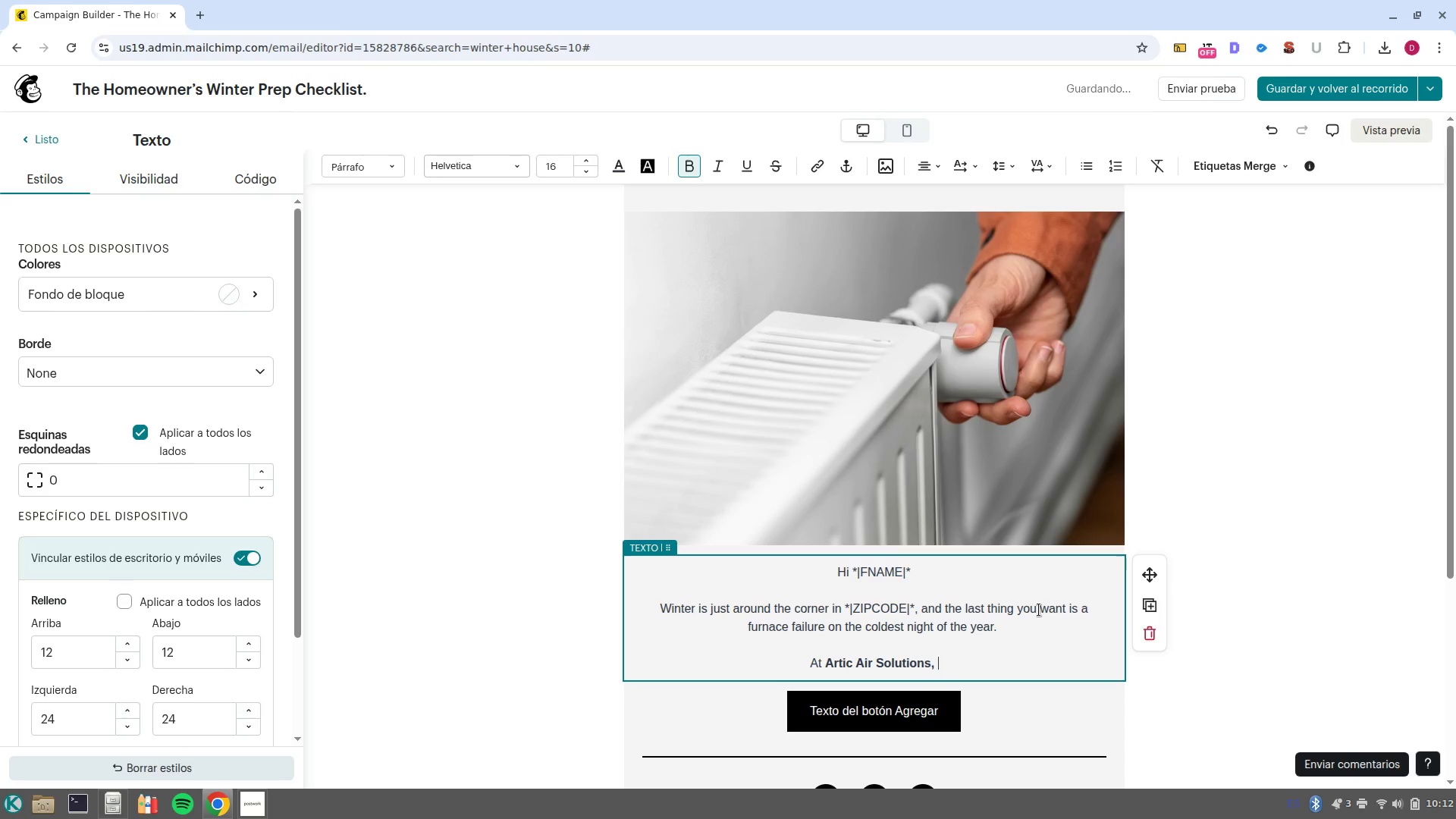 
key(Control+ControlLeft)
 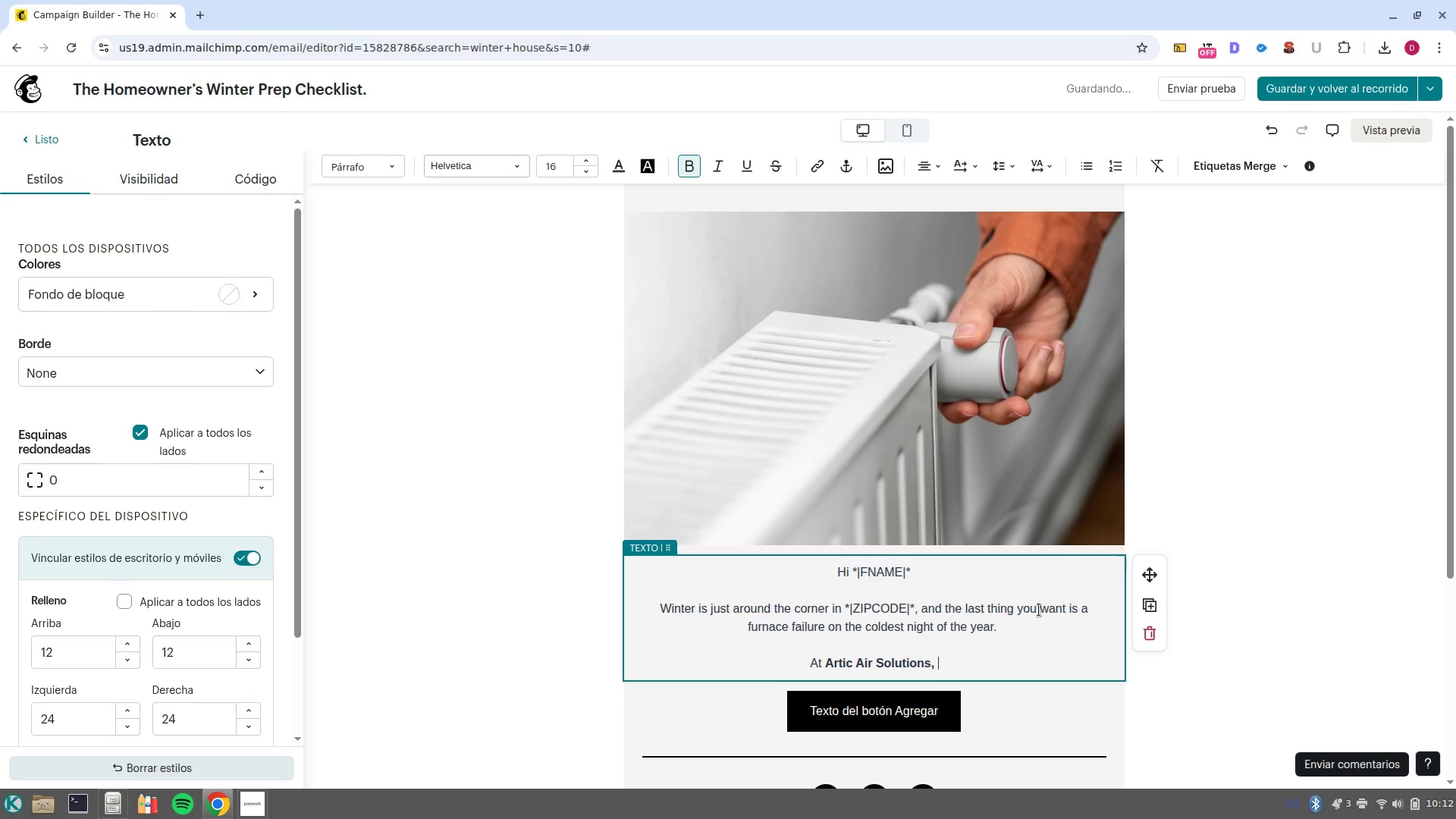 
key(Control+B)
 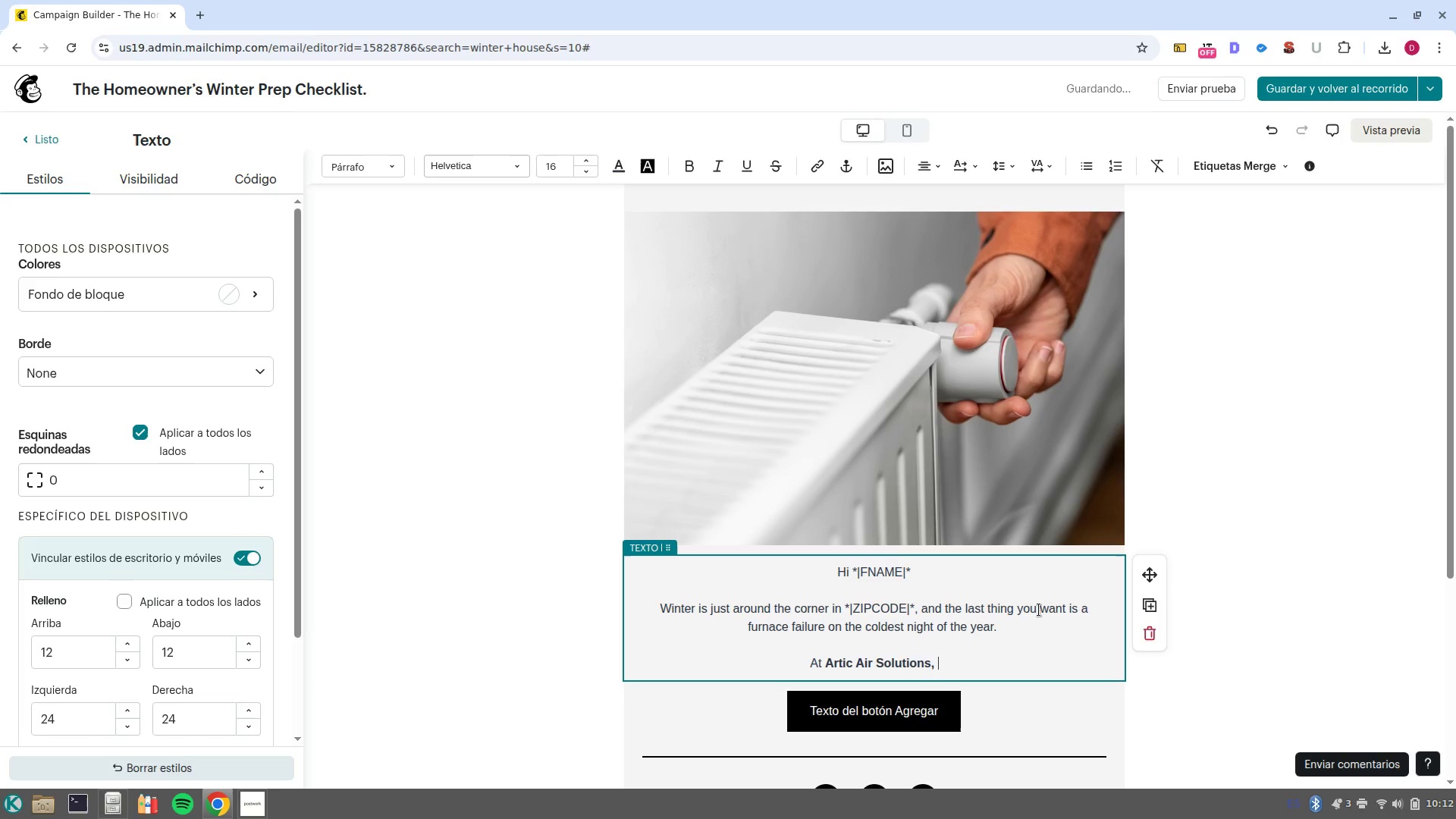 
type(we believe in being prepared. Qe-ve)
key(Backspace)
key(Backspace)
key(Backspace)
key(Backspace)
key(Backspace)
type(we-ve)
 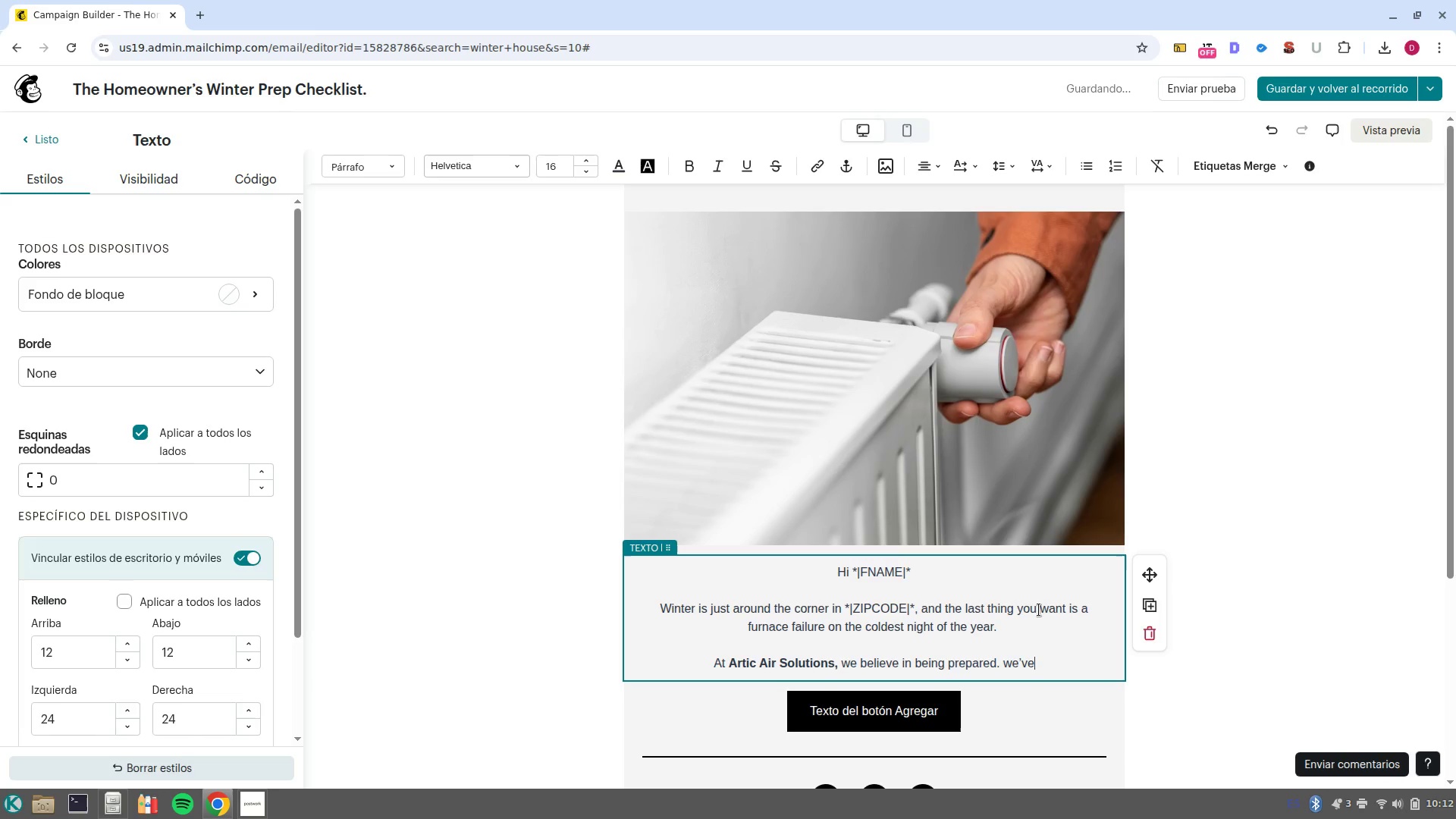 
key(Control+ControlLeft)
 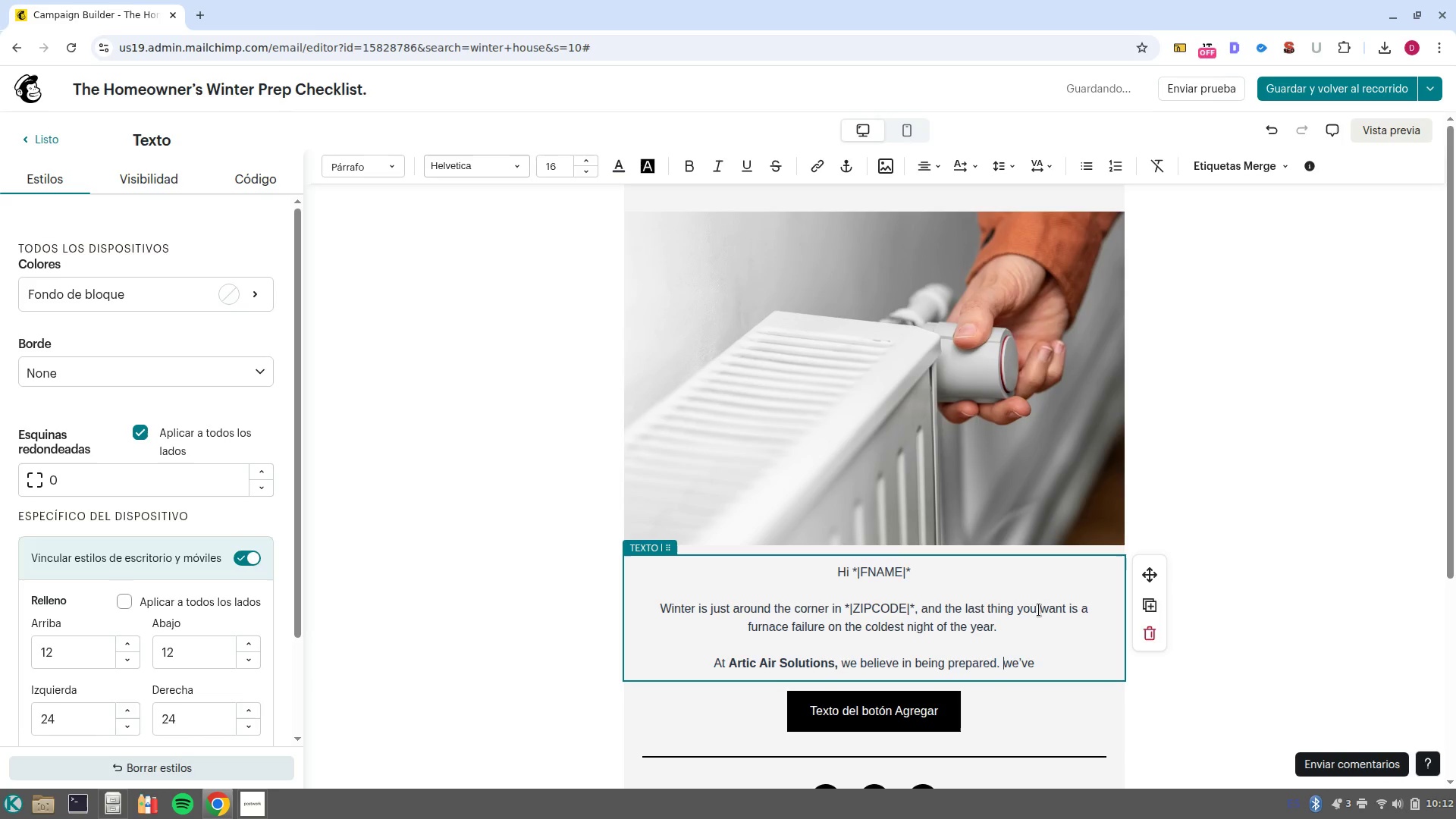 
key(Control+ArrowLeft)
 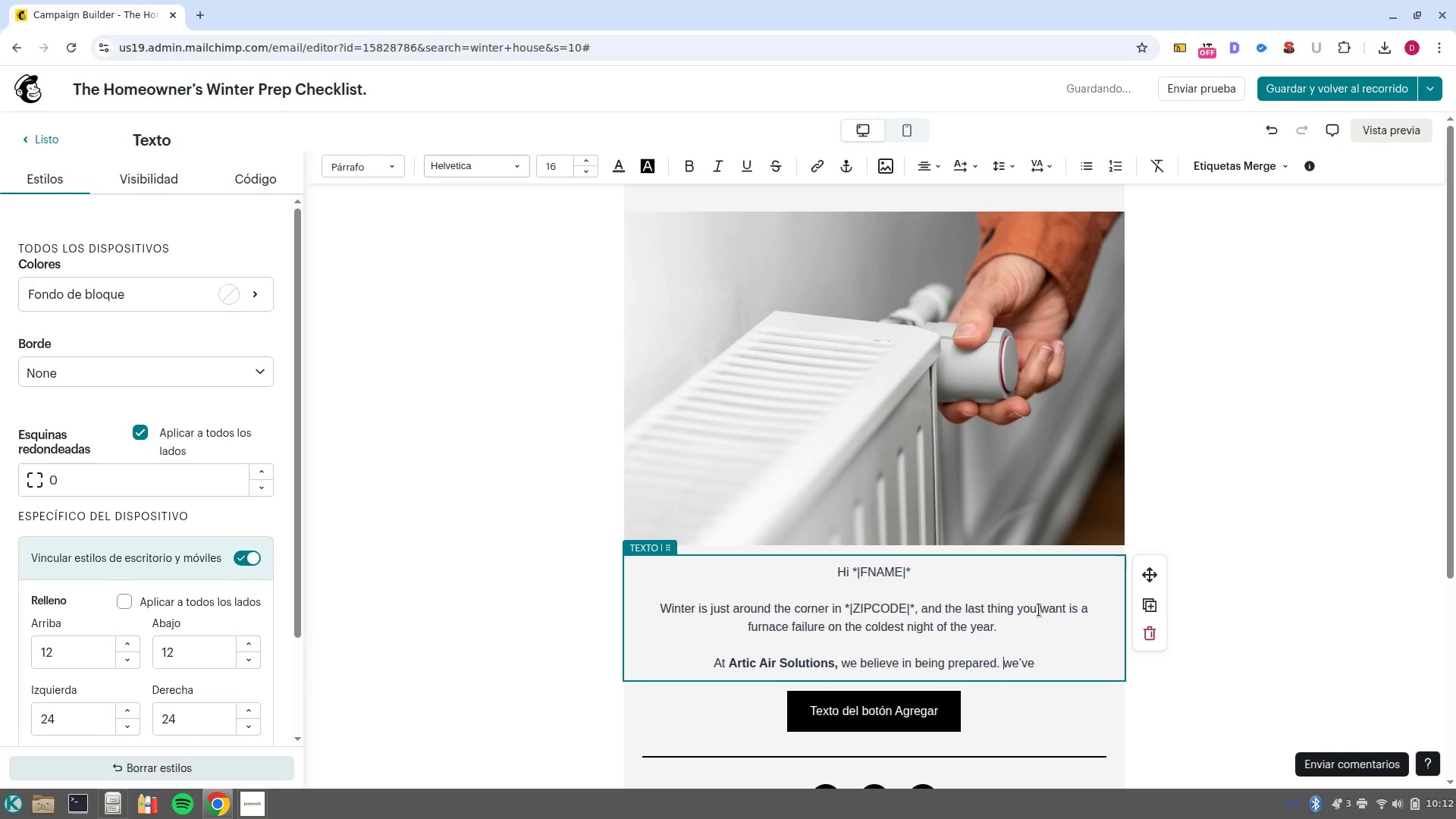 
key(ArrowRight)
 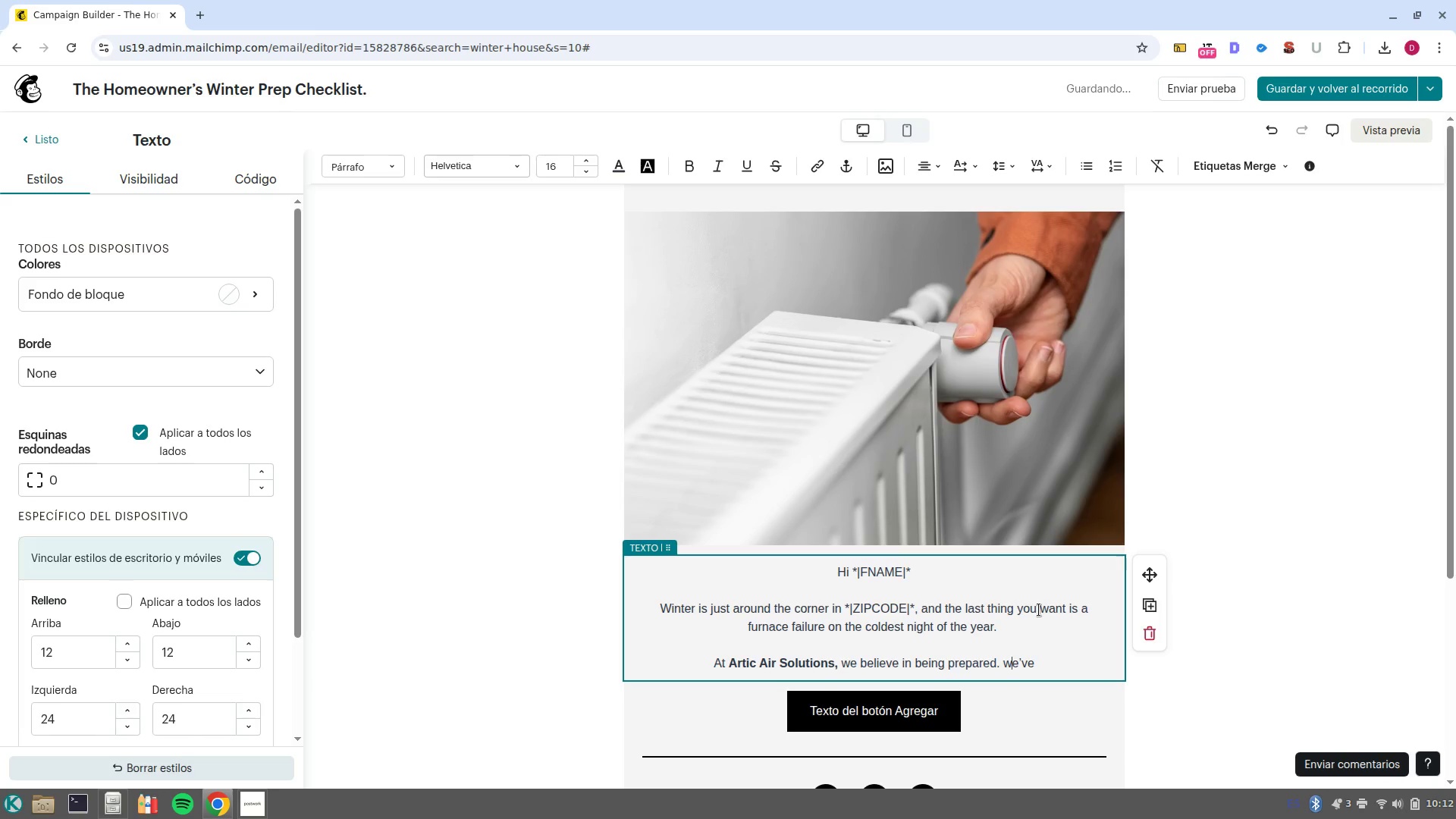 
key(Backspace)
 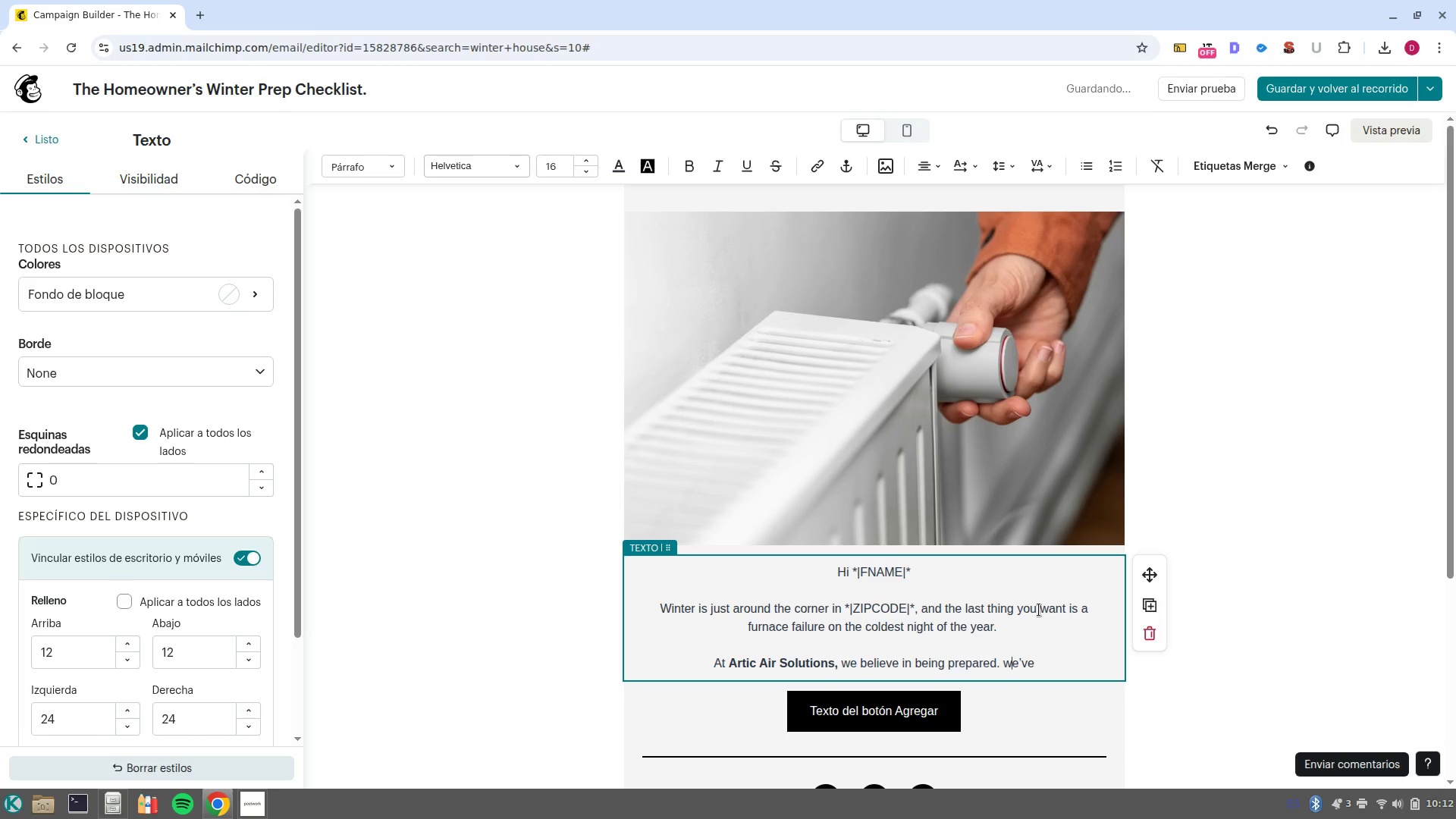 
key(Shift+ShiftLeft)
 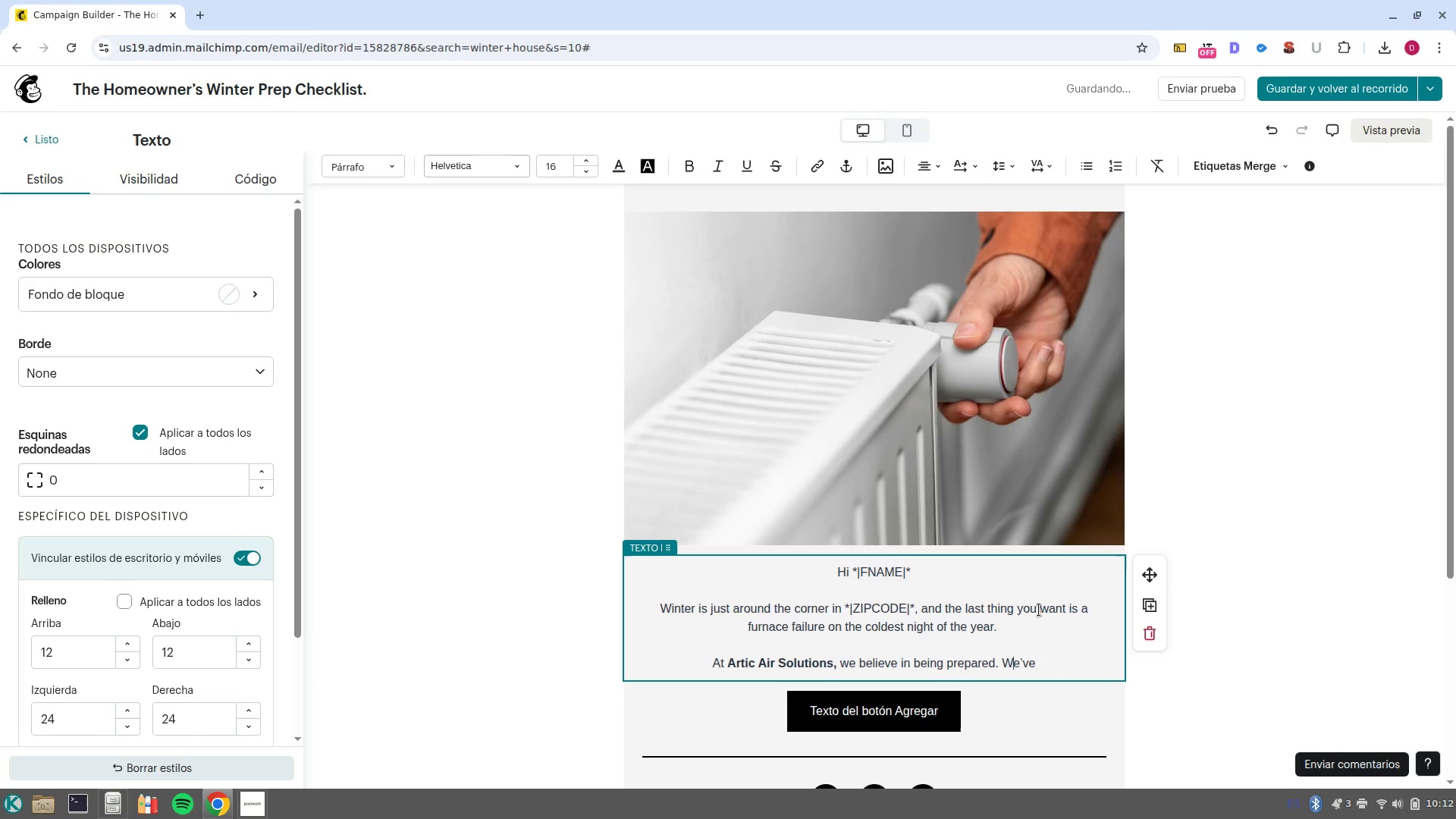 
key(Shift+W)
 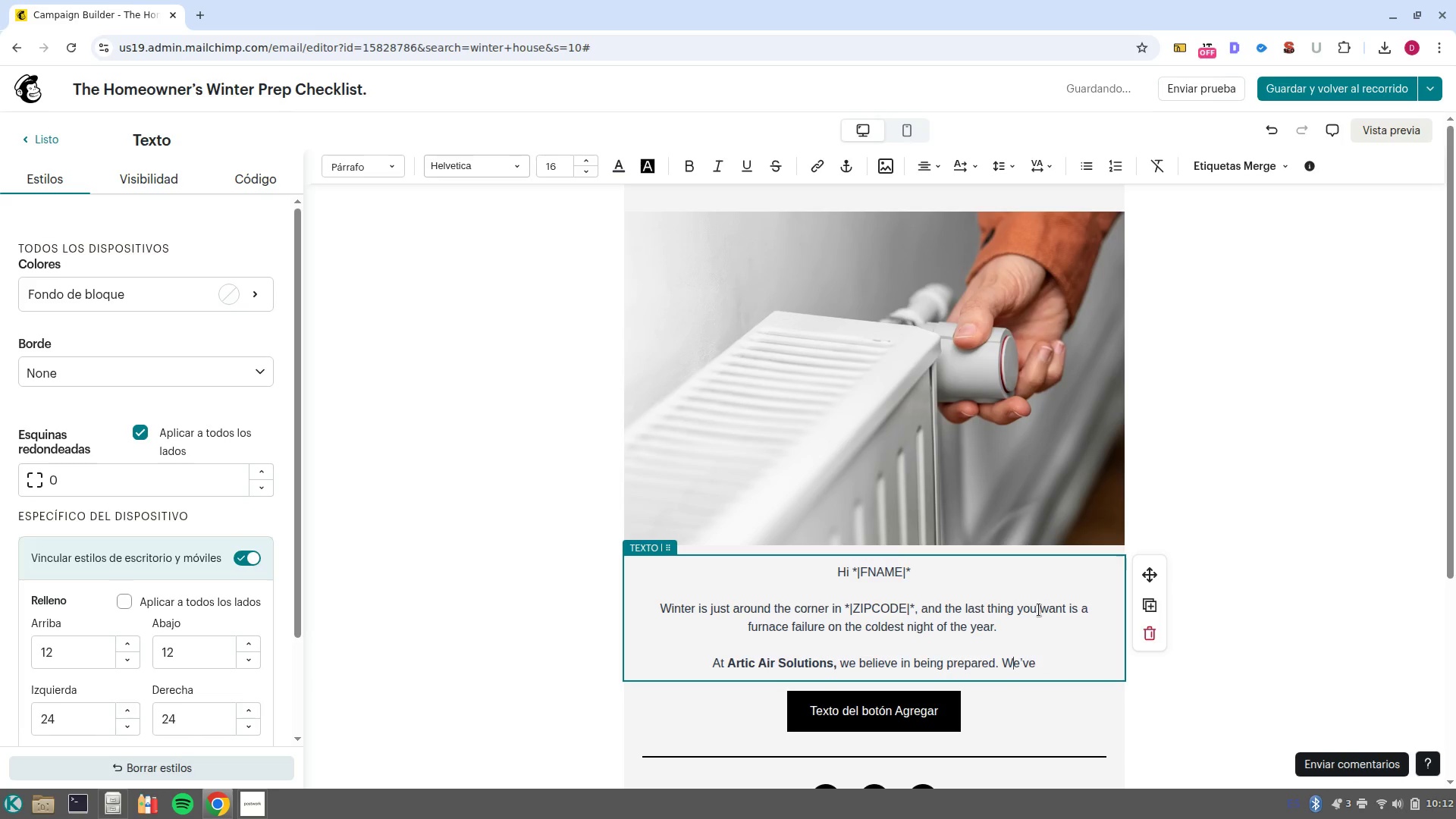 
key(Control+ArrowRight)
 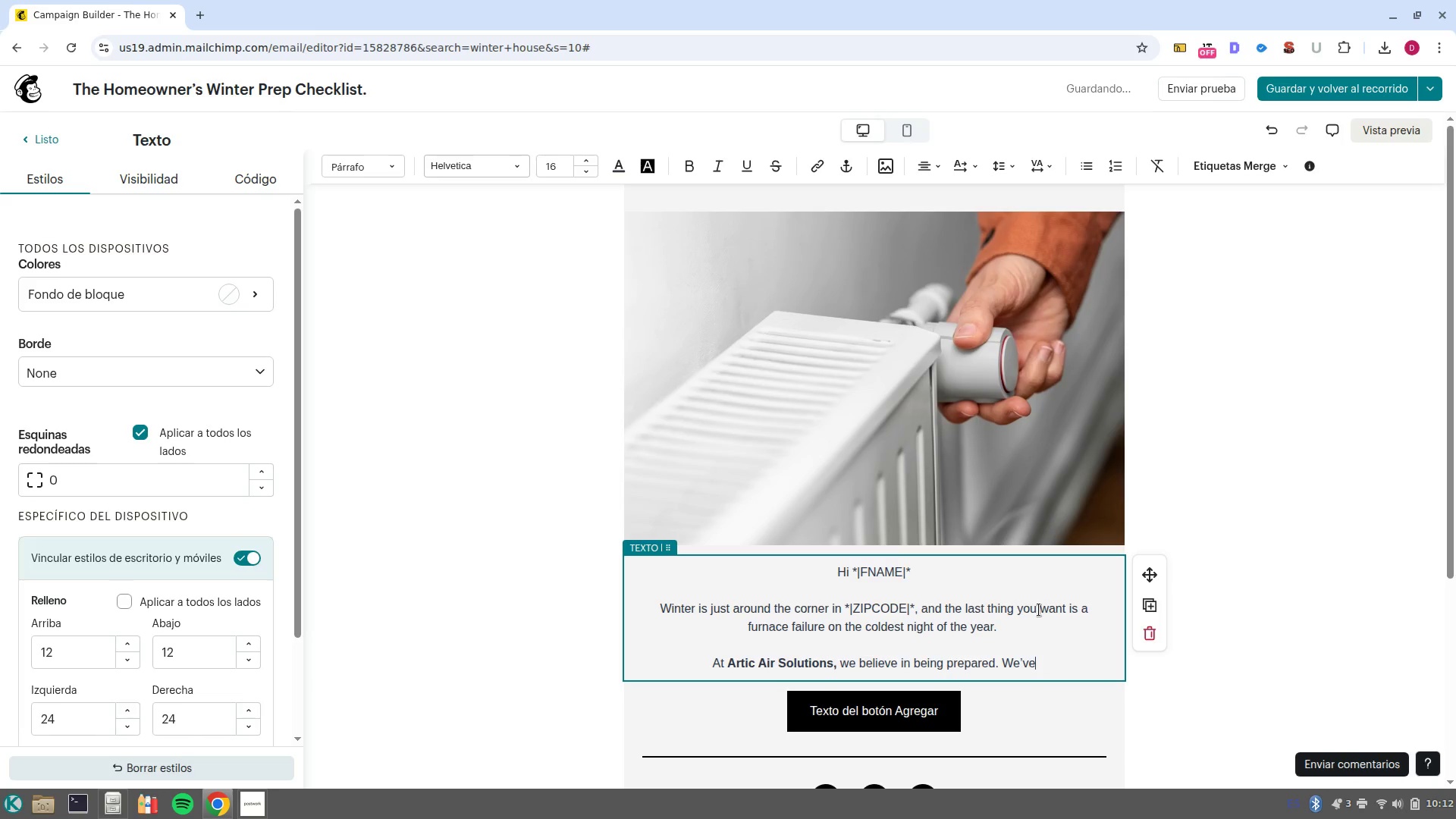 
key(Control+ArrowRight)
 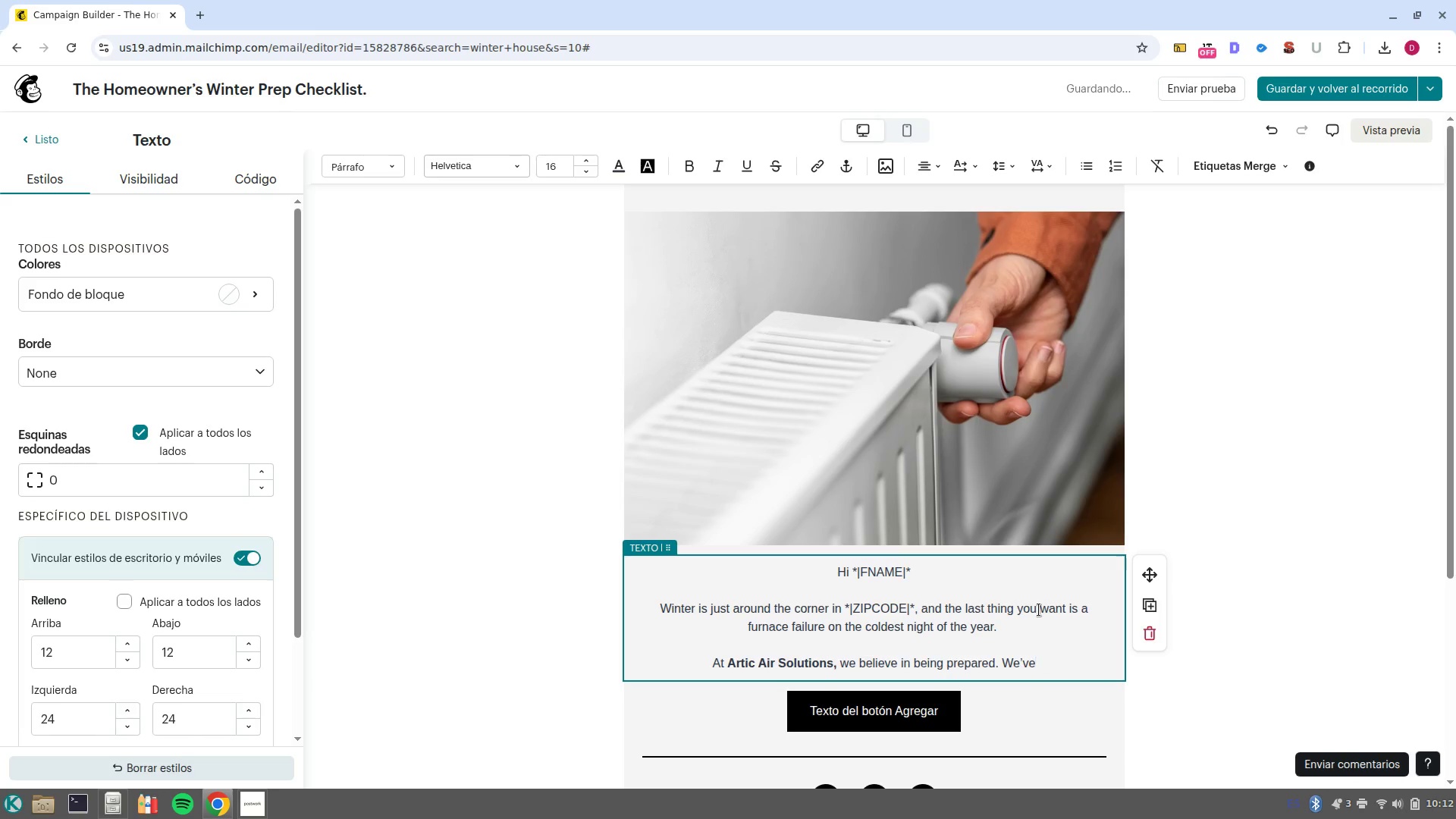 
type( o)
key(Backspace)
type(put together a profre)
key(Backspace)
key(Backspace)
type(essional checklist to help yoj )
key(Backspace)
key(Backspace)
type(u ensure your heating system is da)
key(Backspace)
key(Backspace)
type(safe, efficent and ready for the )
key(Backspace)
key(Backspace)
type(e drop in temperature. )
 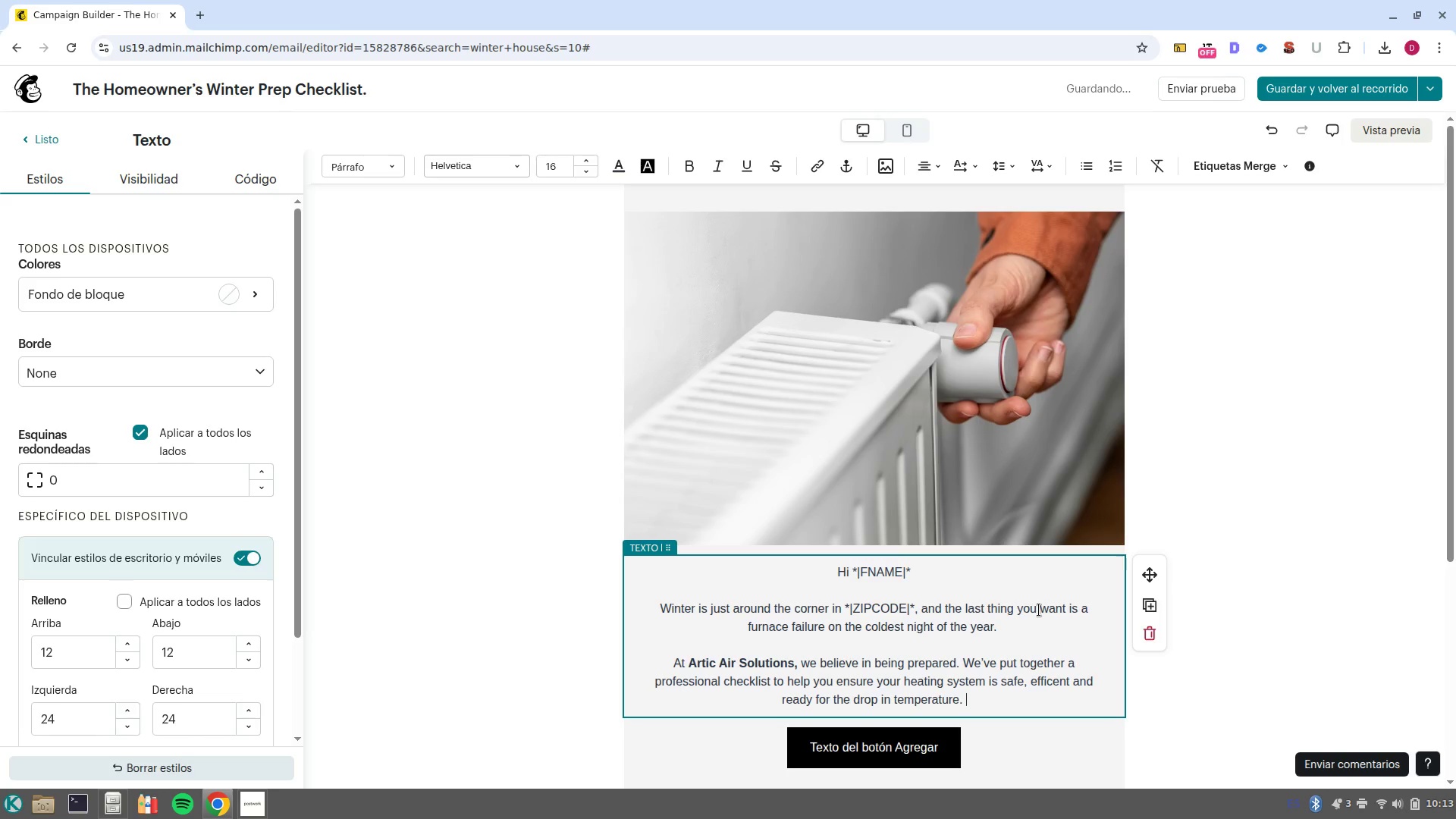 
key(Enter)
 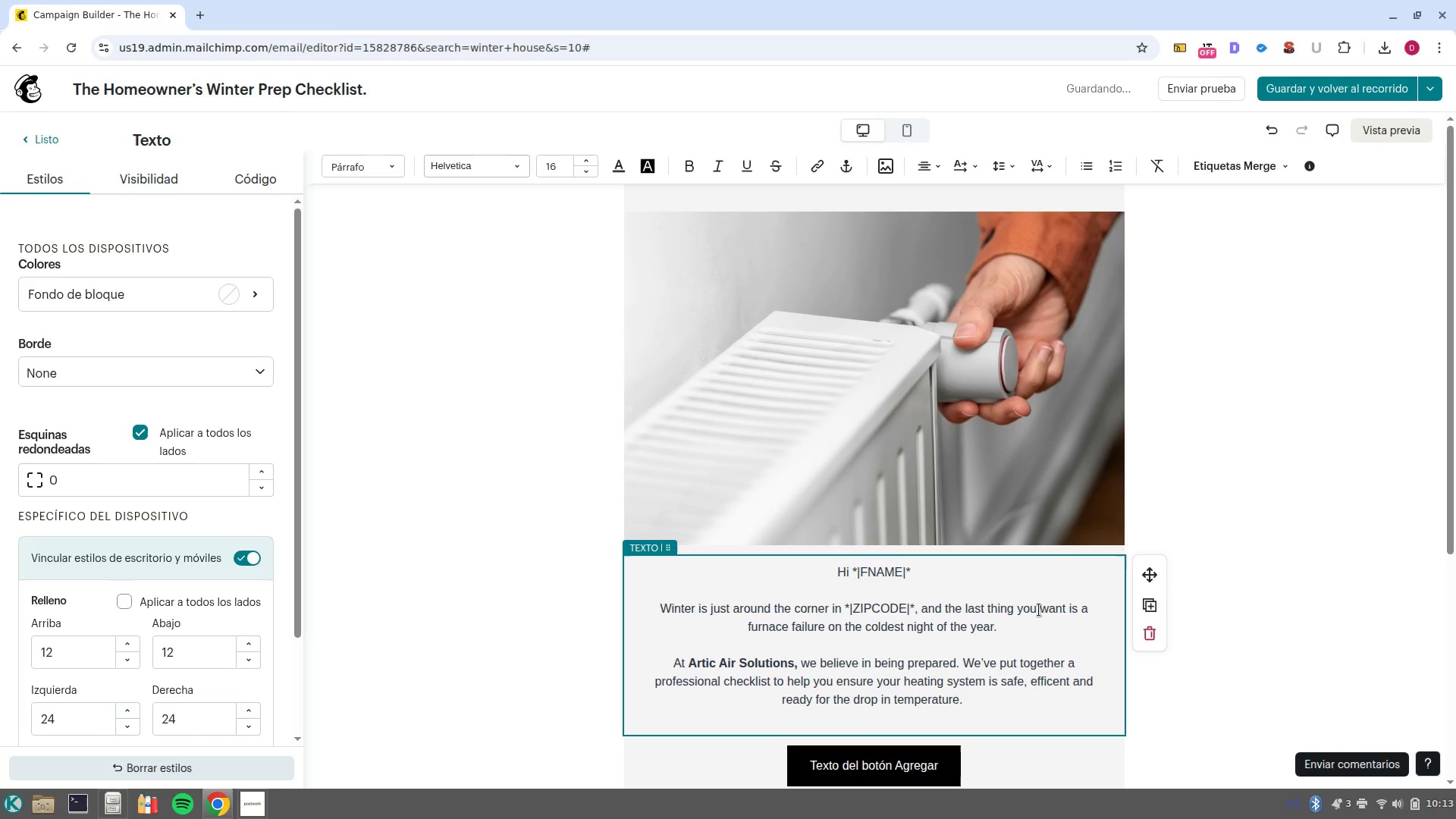 
key(Enter)
 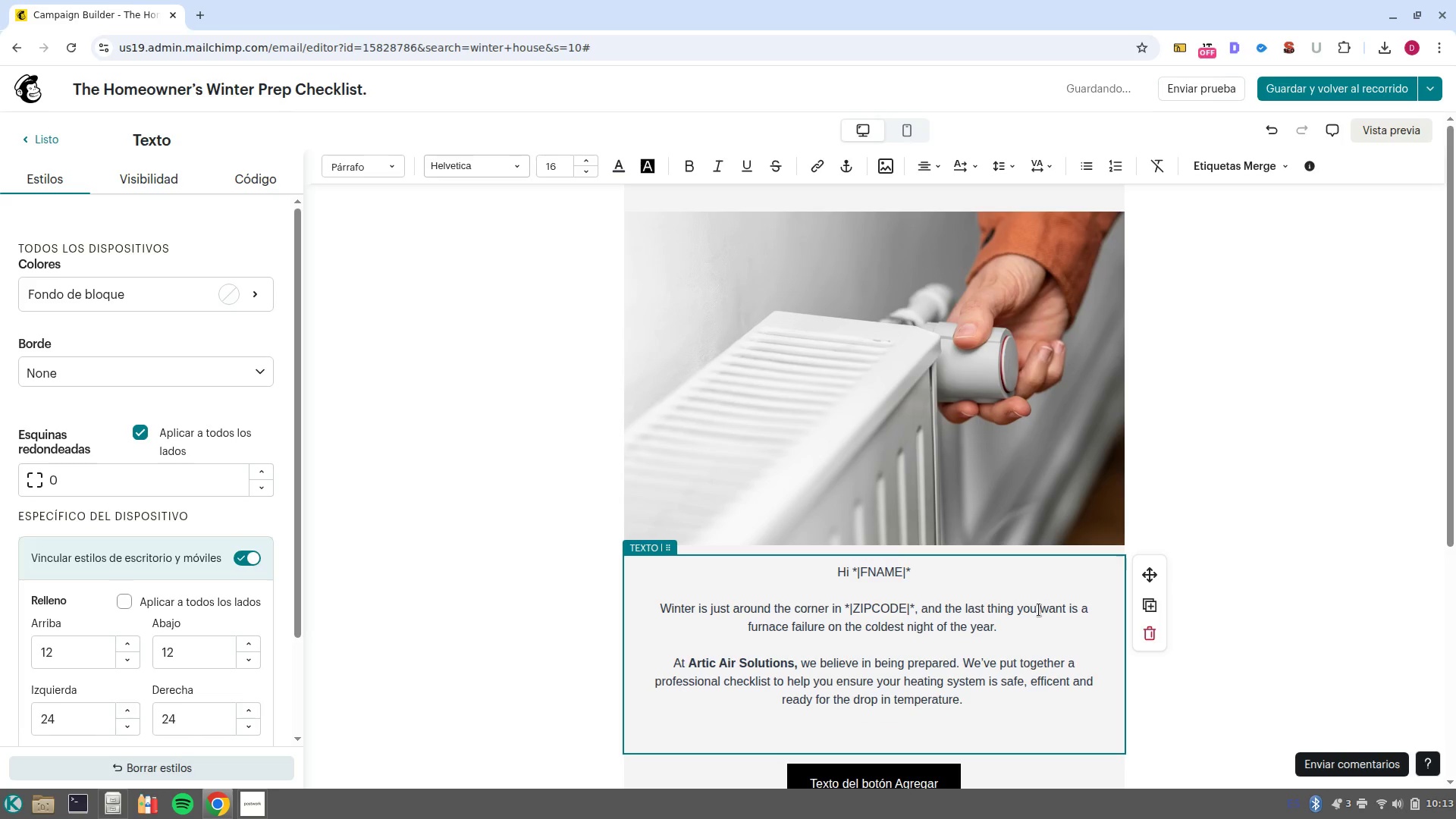 
key(Backspace)
 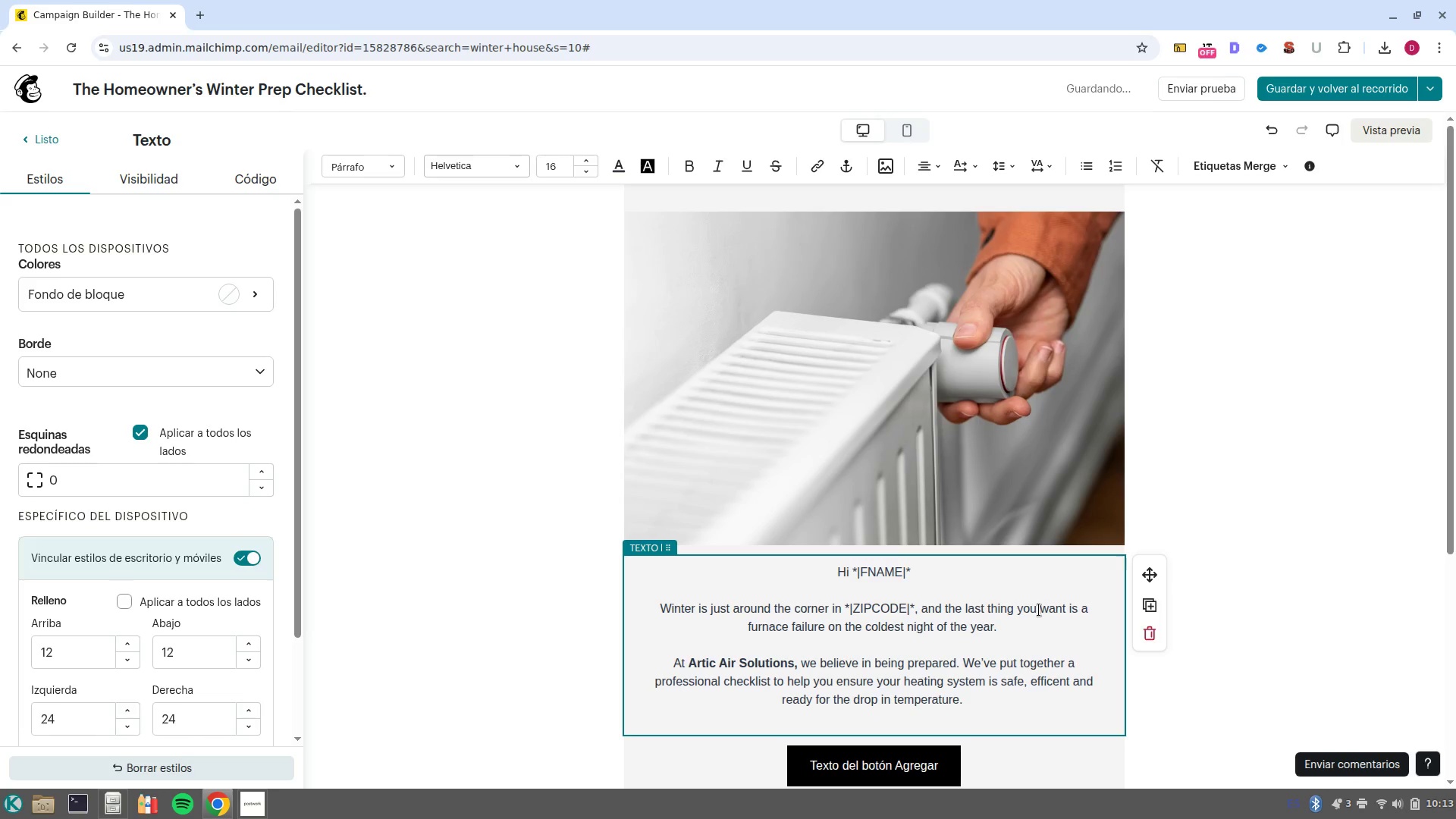 
key(Enter)
 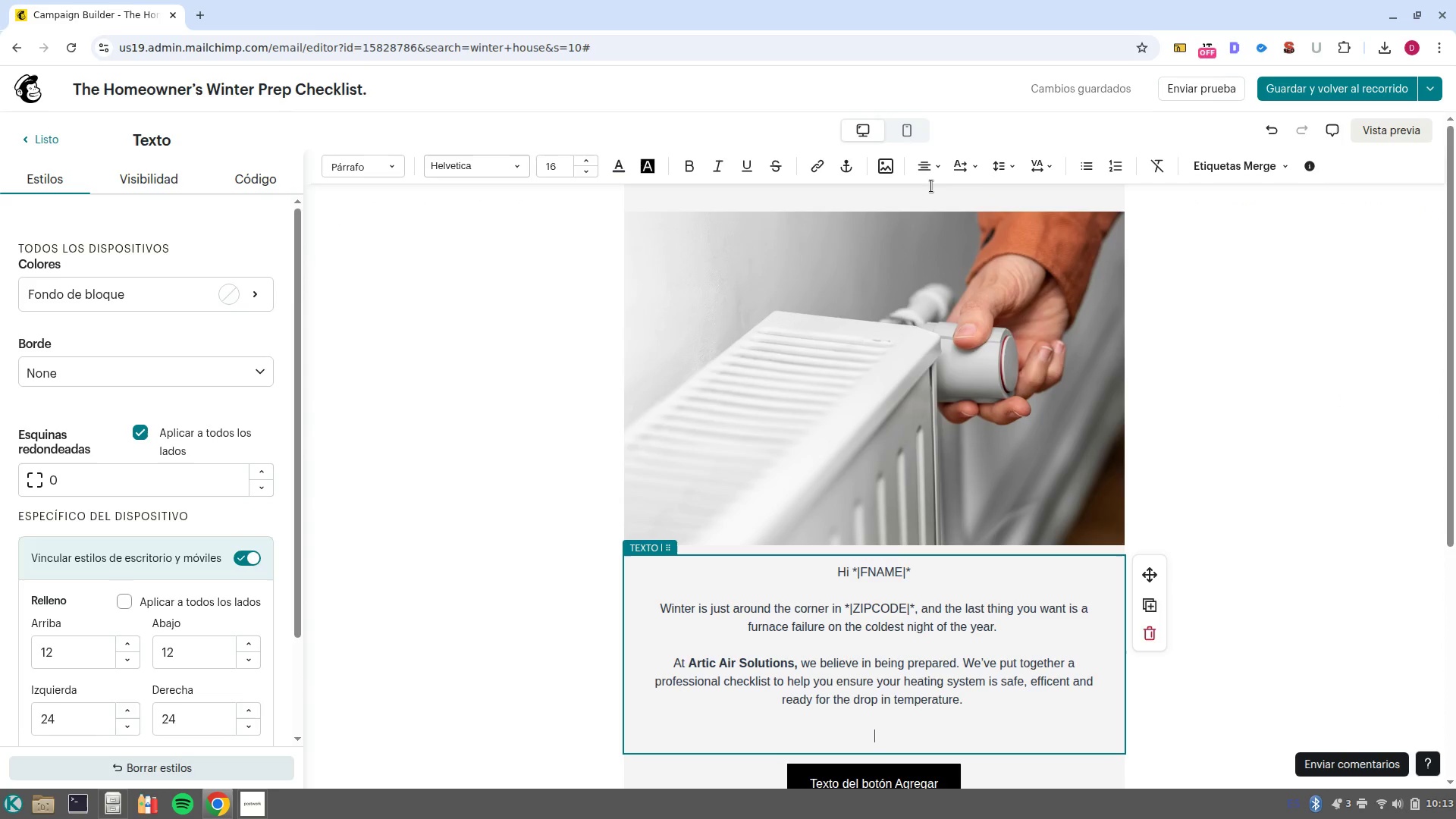 
wait(7.0)
 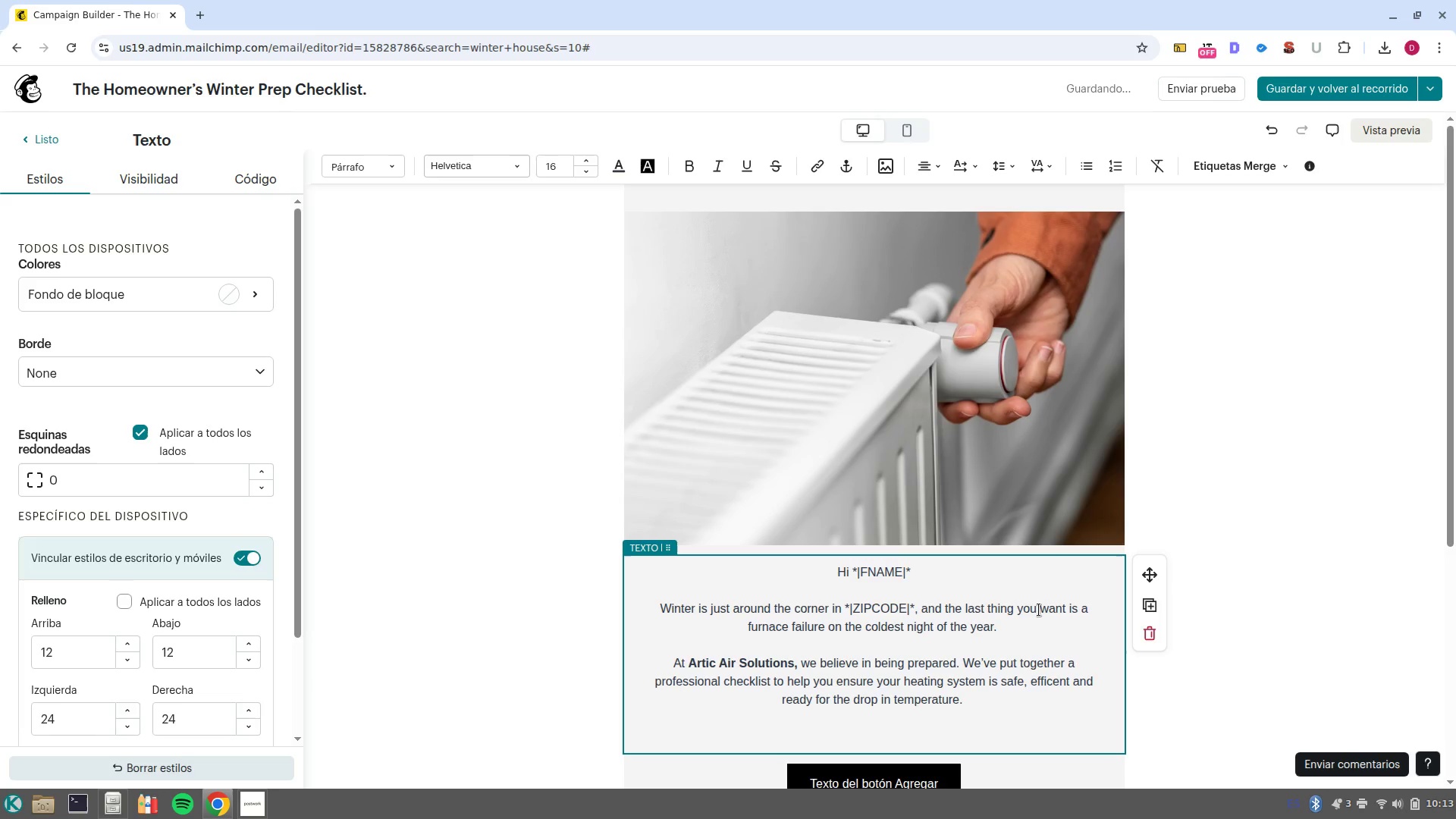 
left_click([1112, 171])
 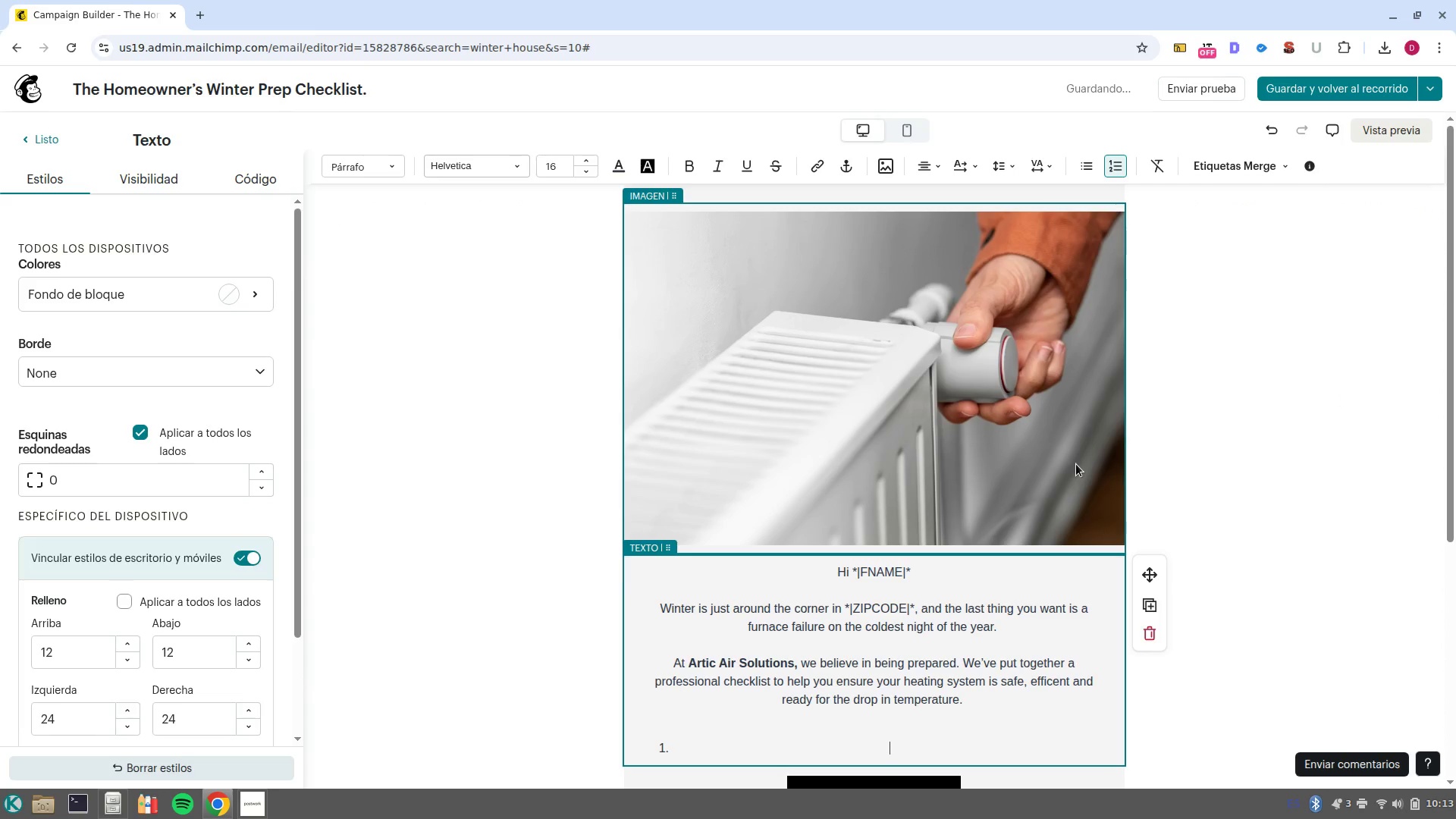 
type(Check and replace air filters. )
 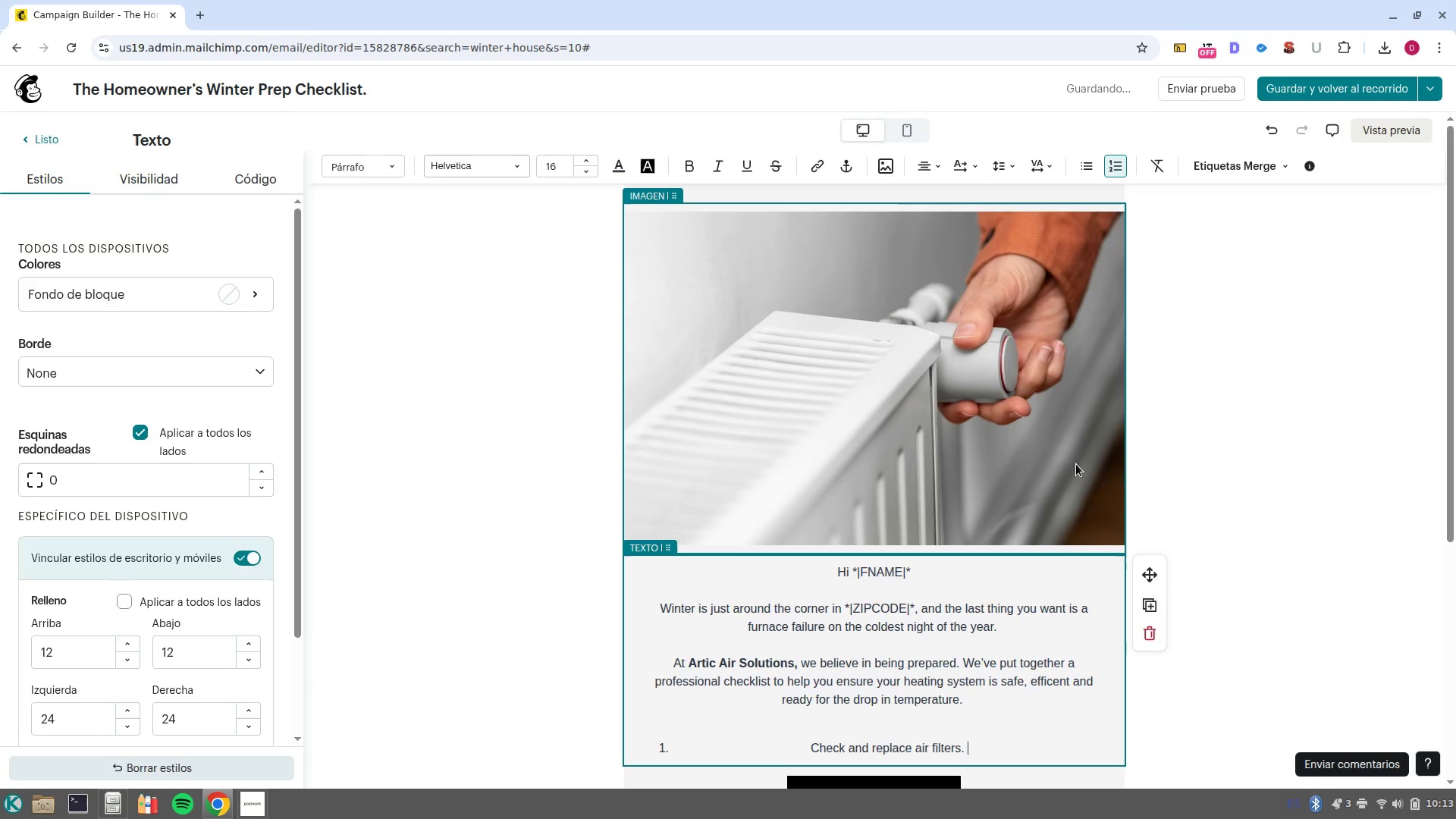 
key(Enter)
 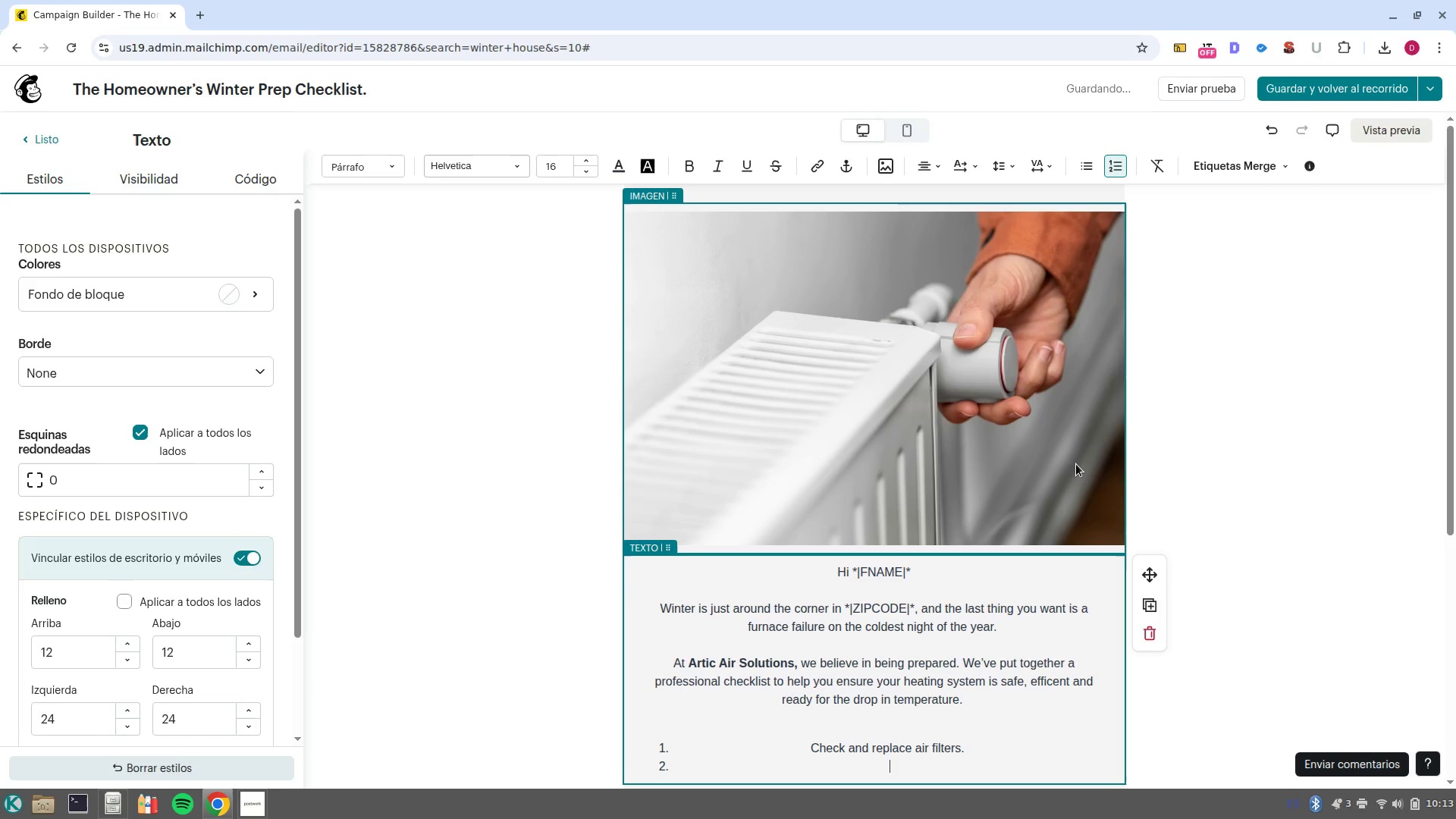 
type(Test your thermostat settings)
 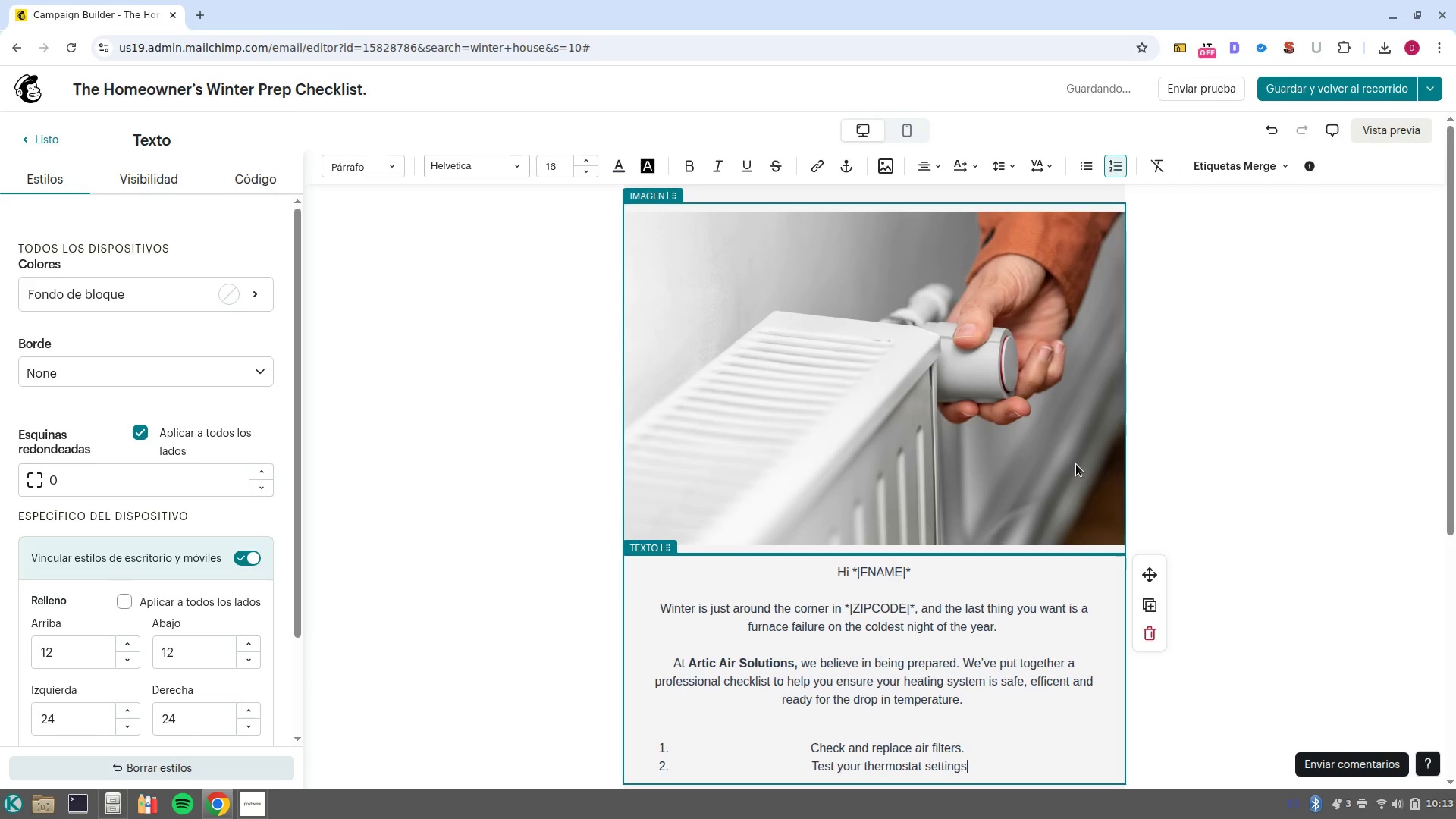 
key(Enter)
 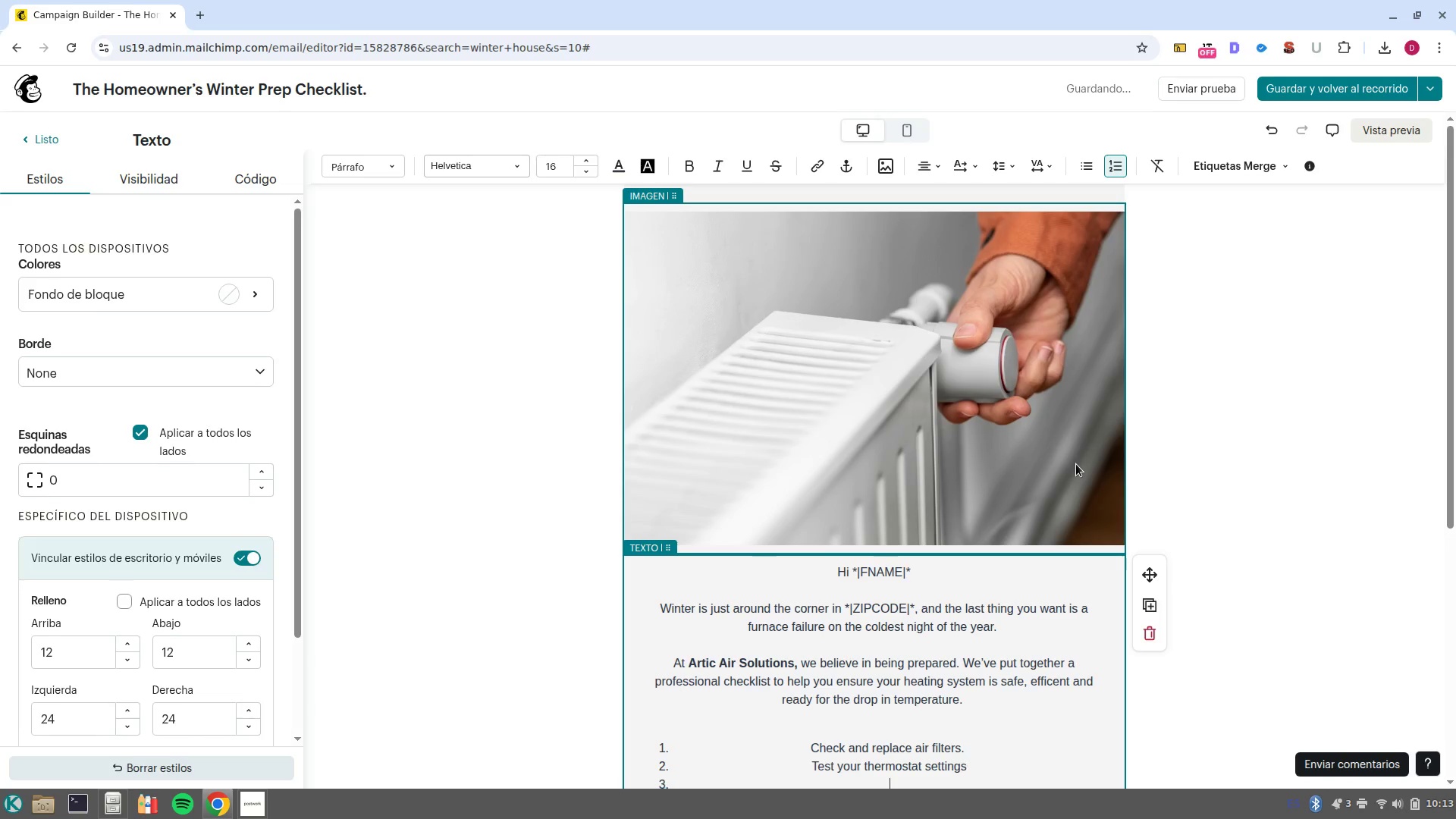 
type(ins)
key(Backspace)
key(Backspace)
key(Backspace)
type(Inspect vents for any blockages)
 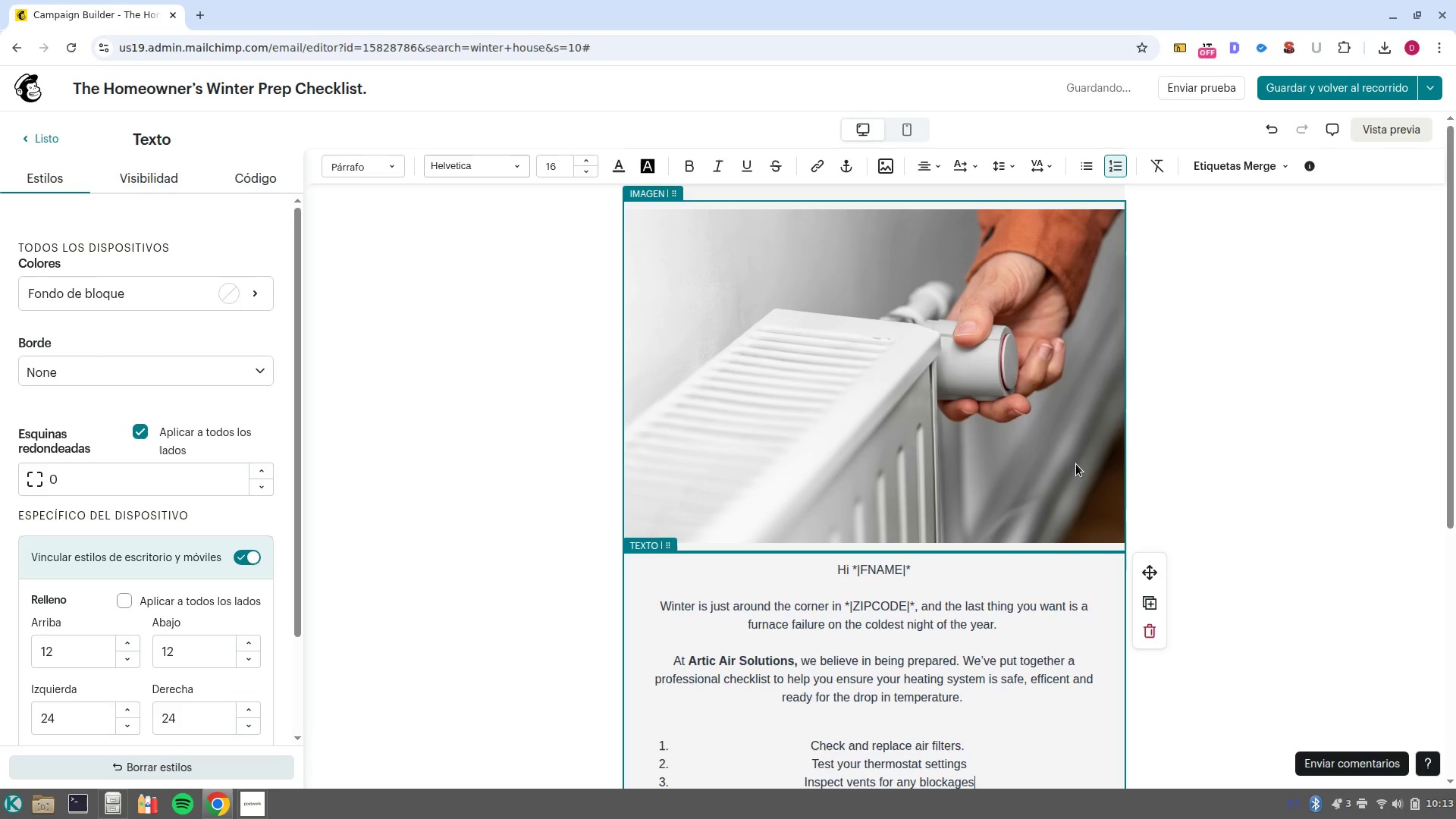 
key(Enter)
 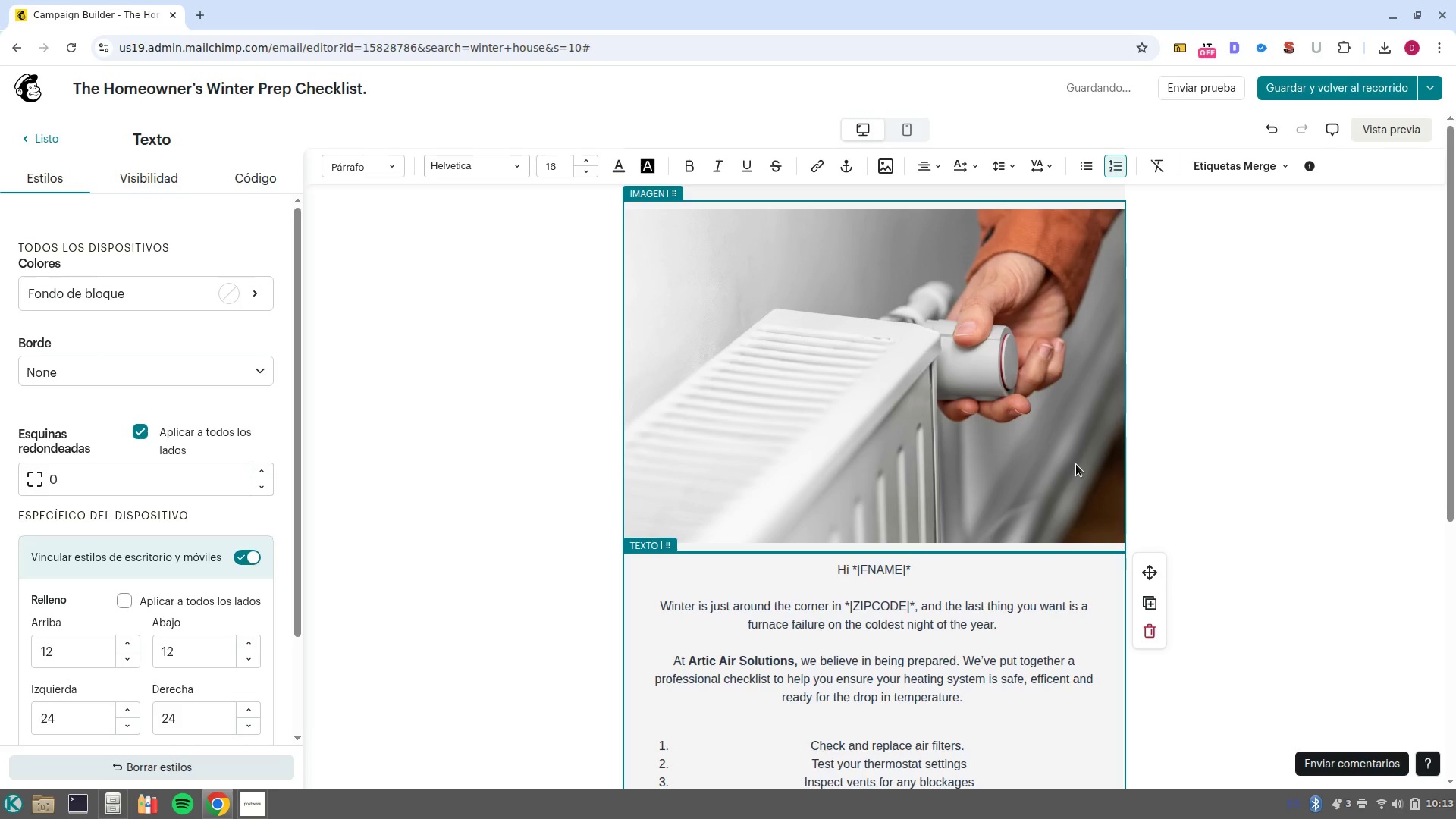 
type(Clrear)
 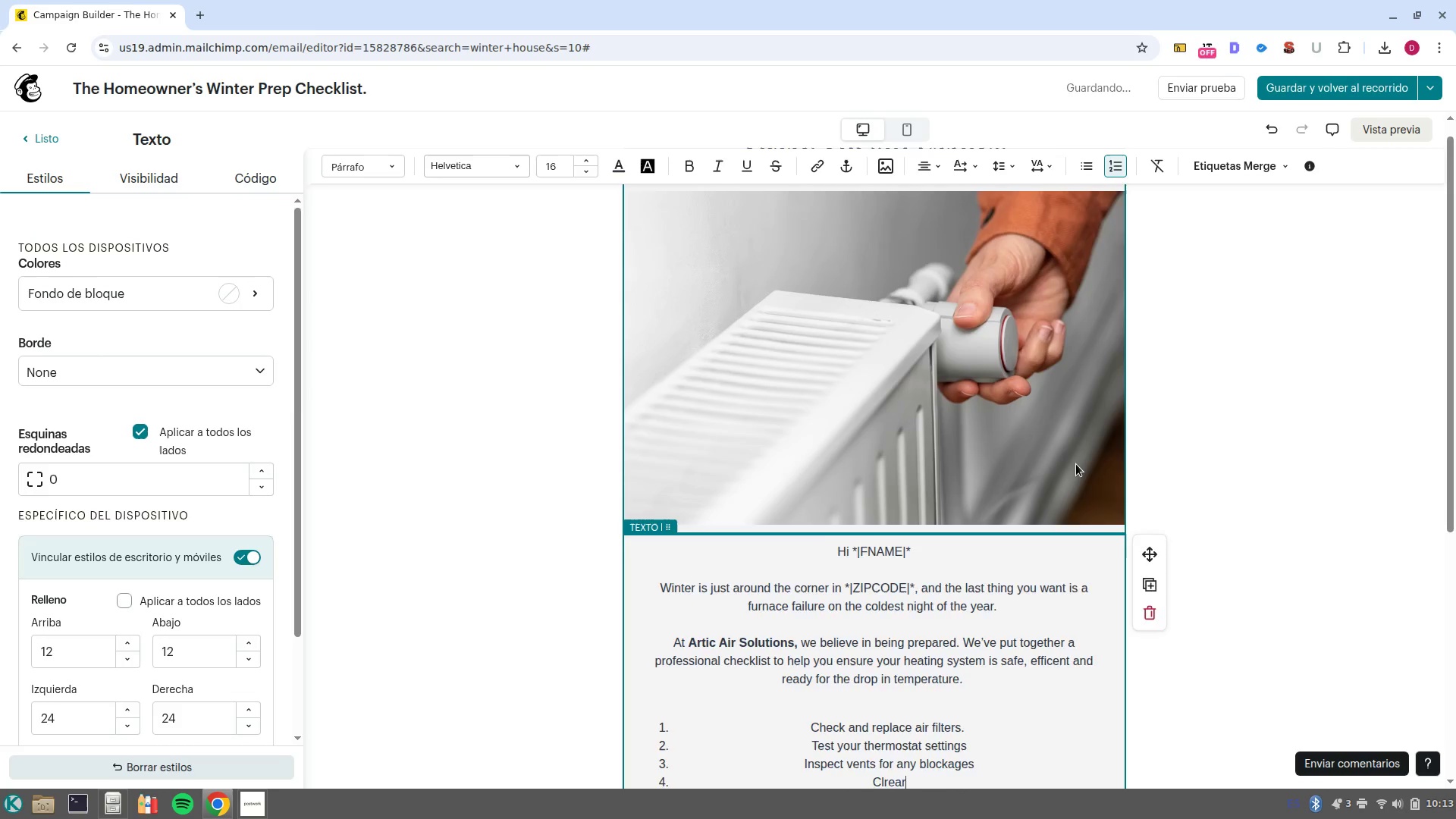 
scroll: coordinate [1076, 464], scroll_direction: down, amount: 3.0
 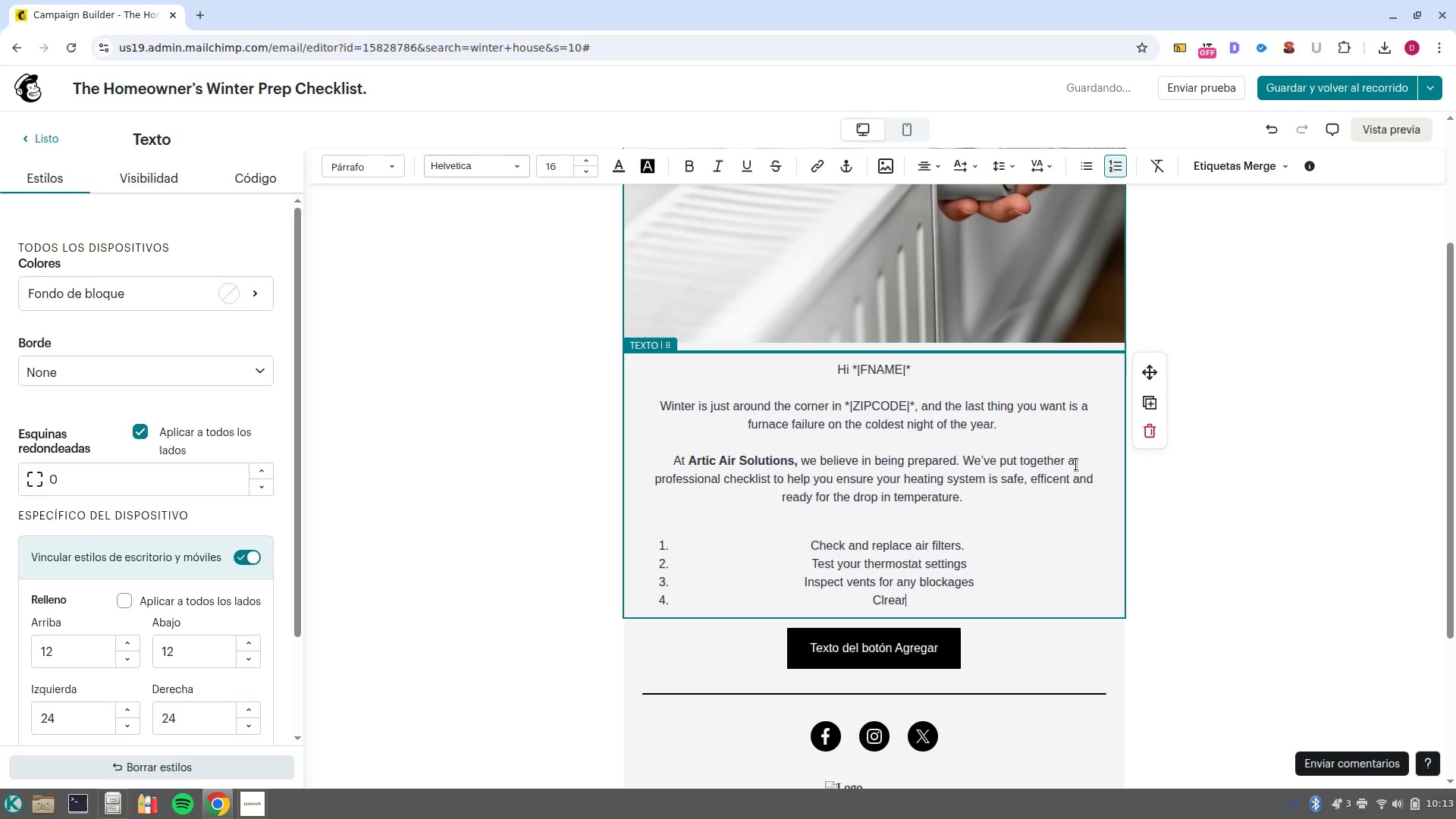 
key(Backspace)
key(Backspace)
key(Backspace)
key(Backspace)
key(Backspace)
type(lear the area around your furnaf)
key(Backspace)
type(ce.)
 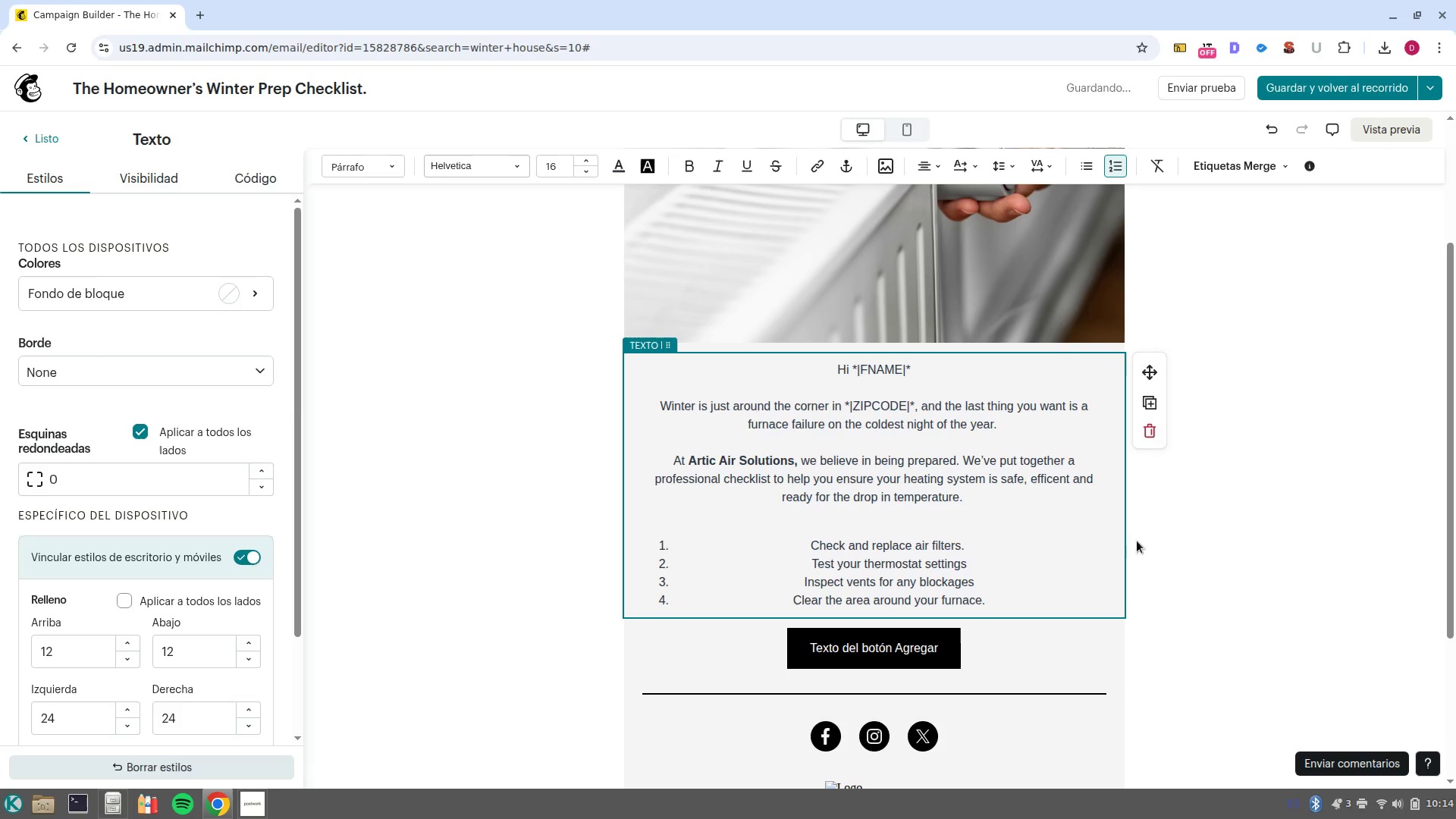 
left_click_drag(start_coordinate=[1037, 603], to_coordinate=[714, 515])
 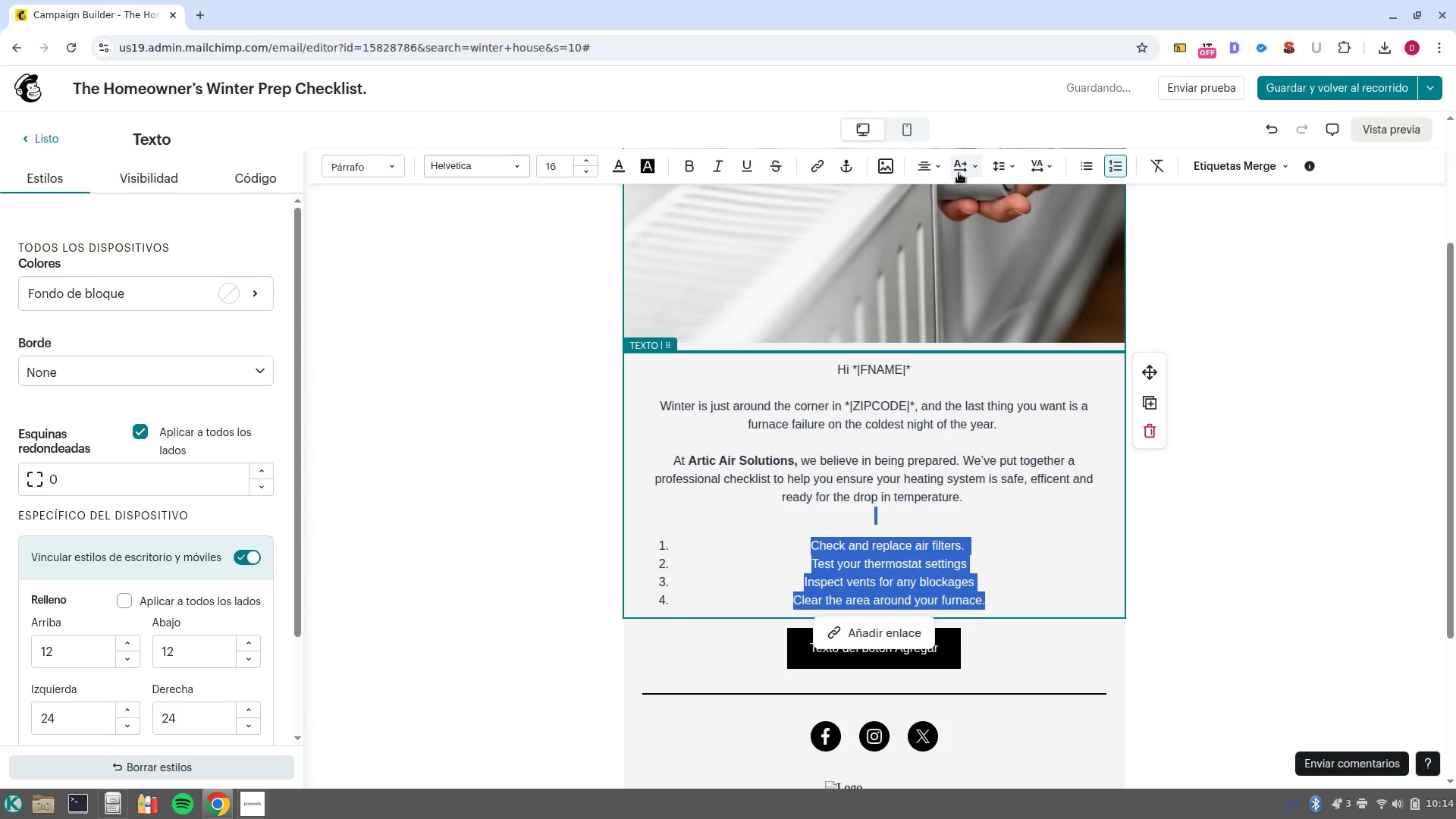 
left_click([939, 171])
 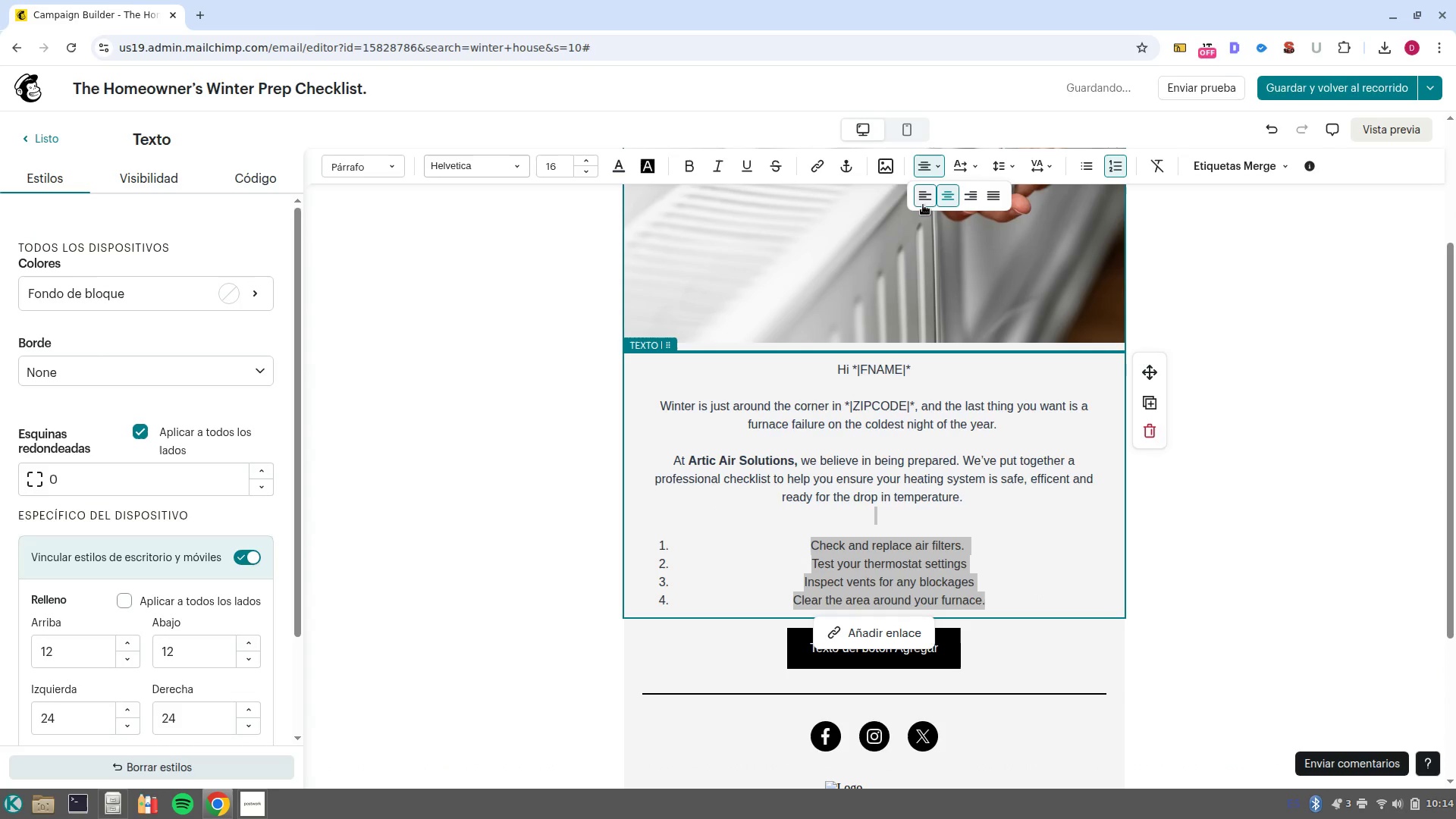 
left_click([923, 205])
 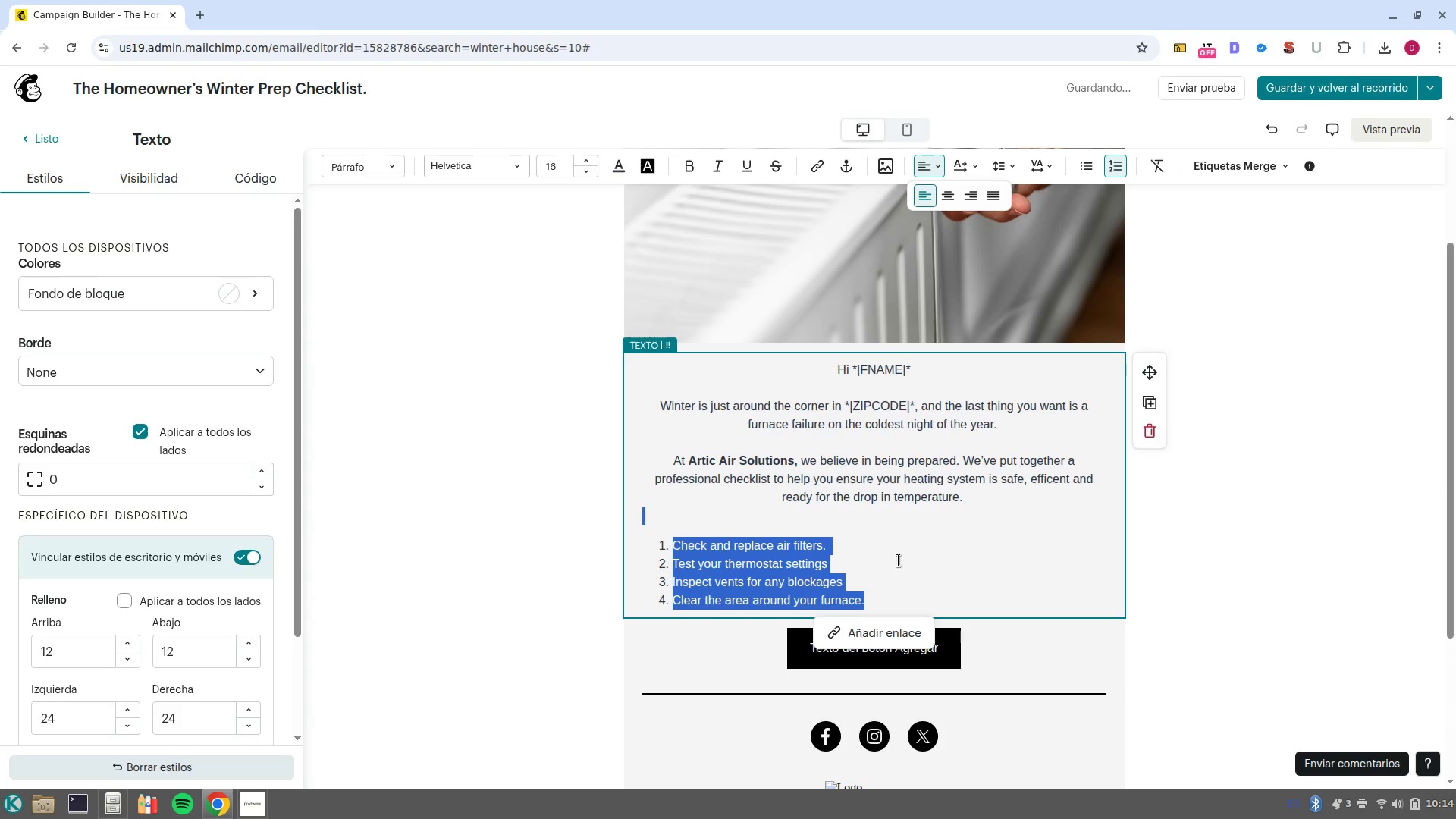 
left_click([905, 576])
 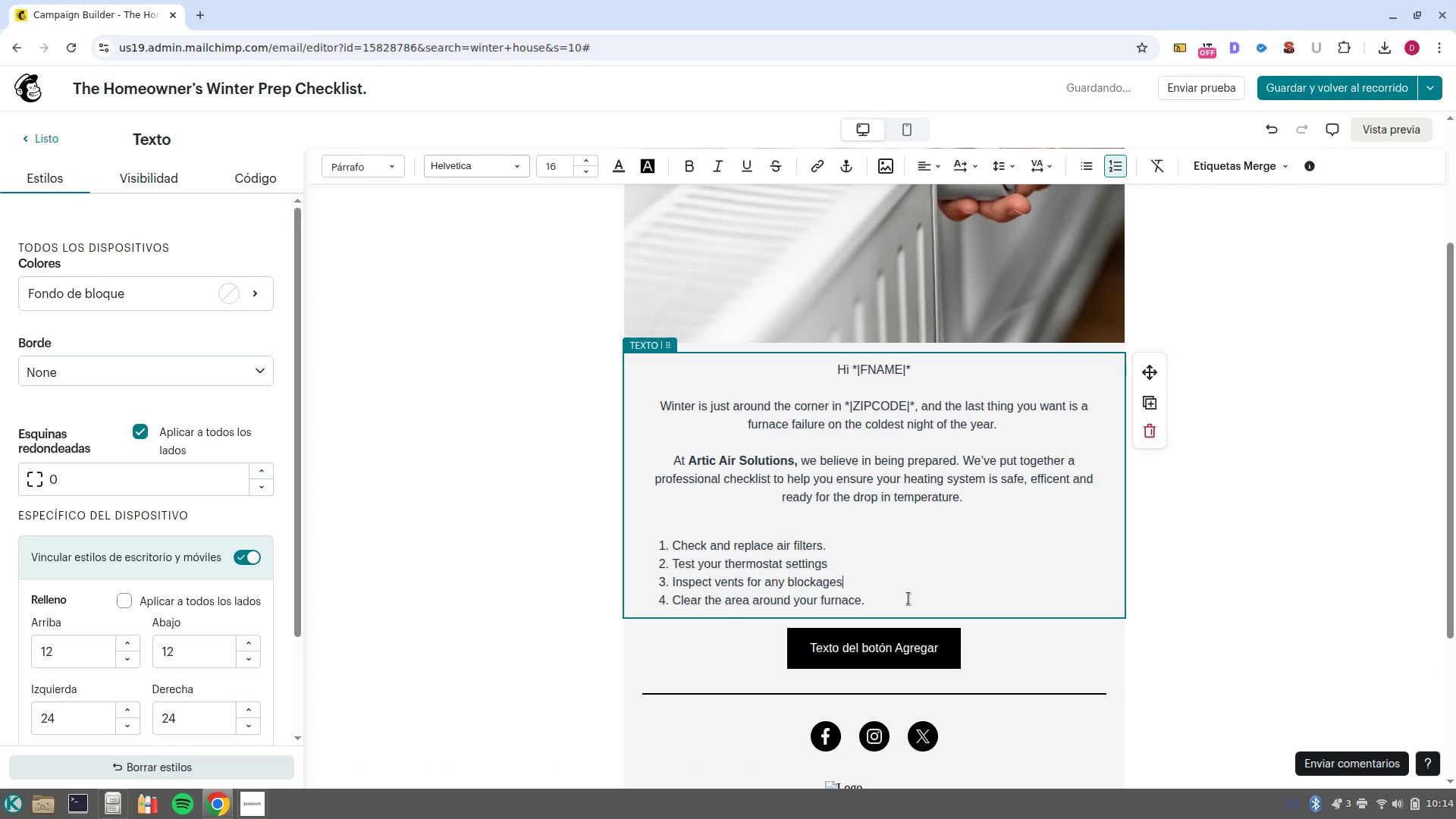 
left_click([908, 598])
 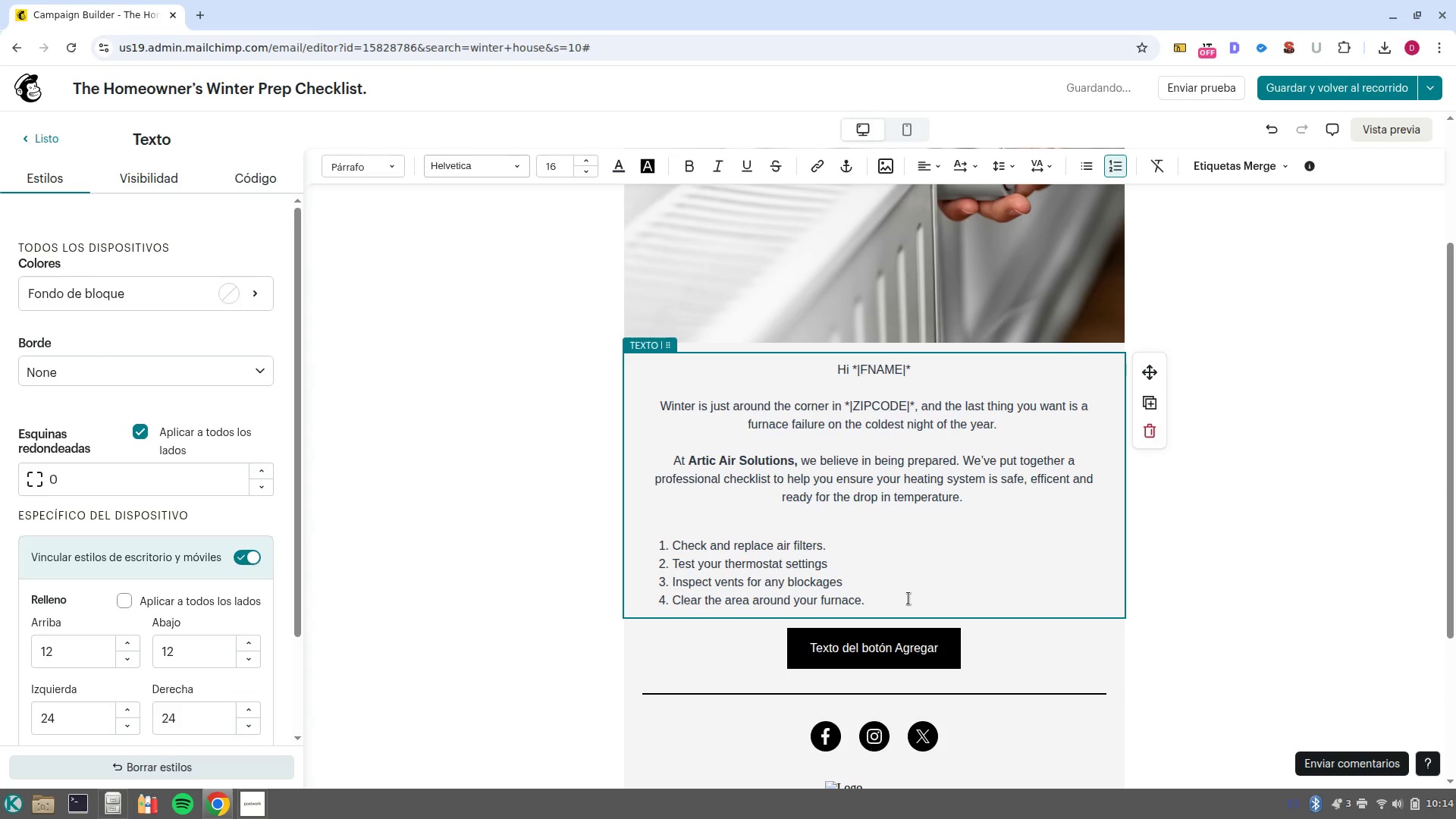 
double_click([888, 645])
 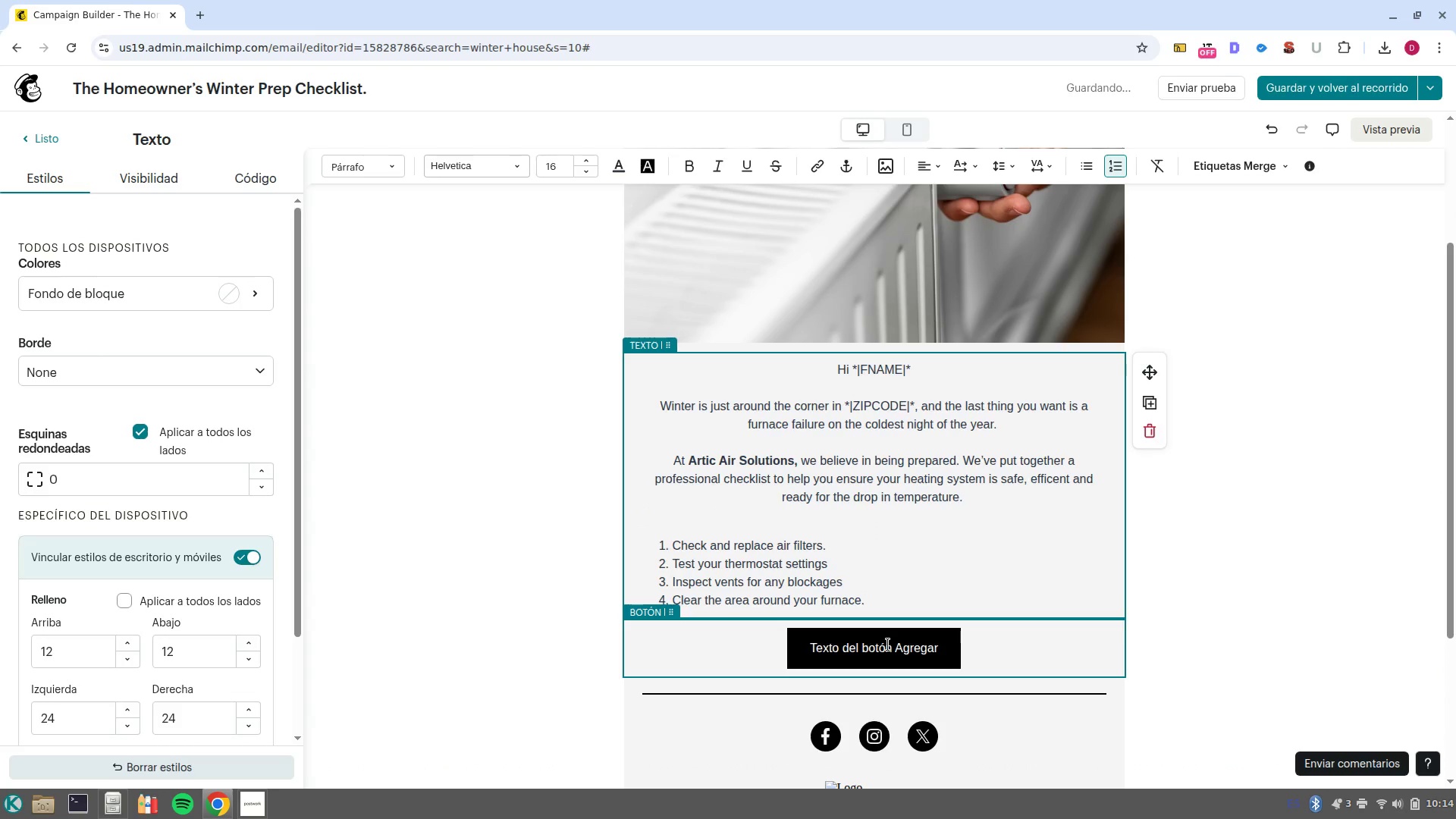 
triple_click([888, 645])
 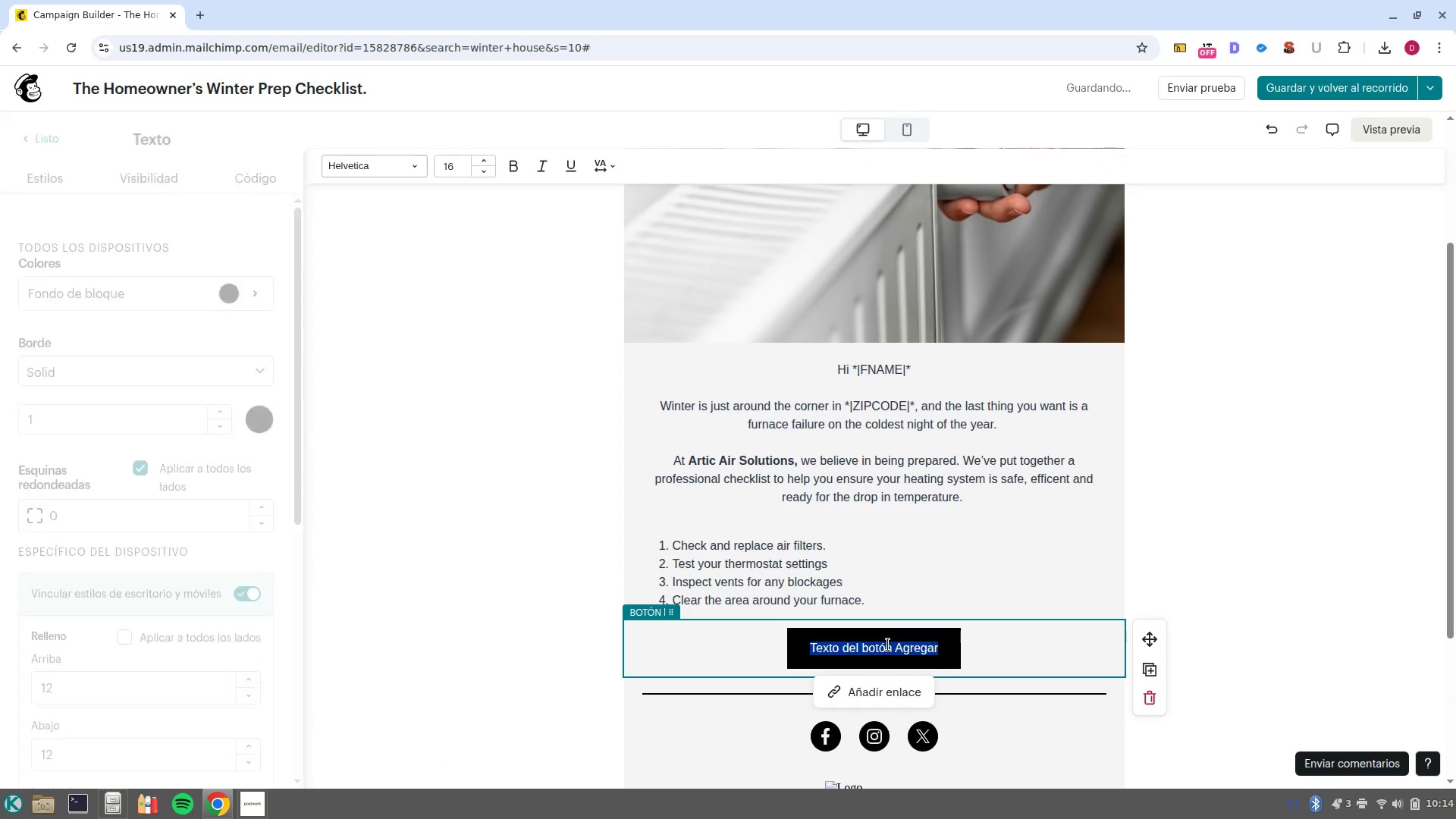 
left_click([888, 645])
 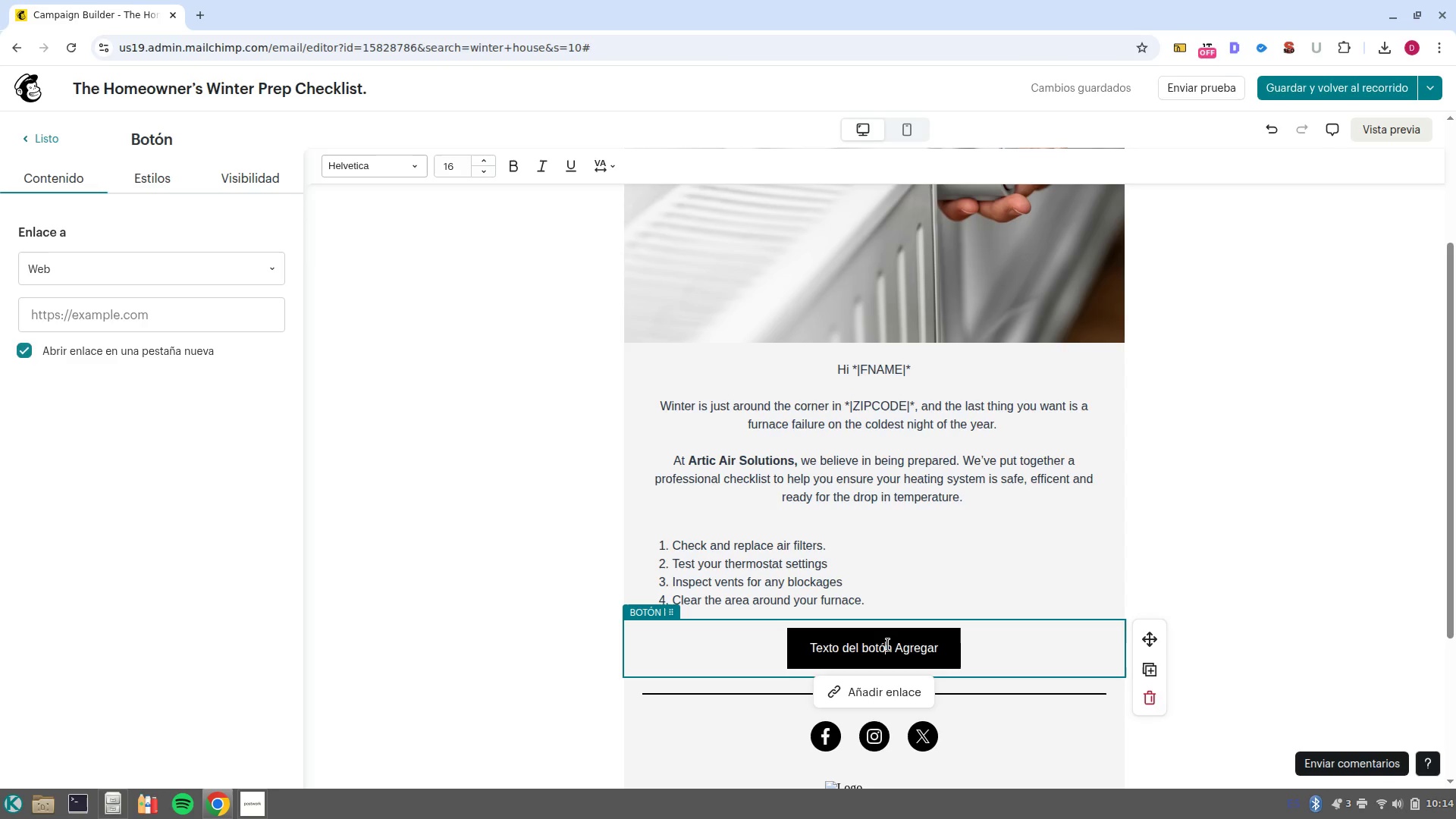 
double_click([888, 645])
 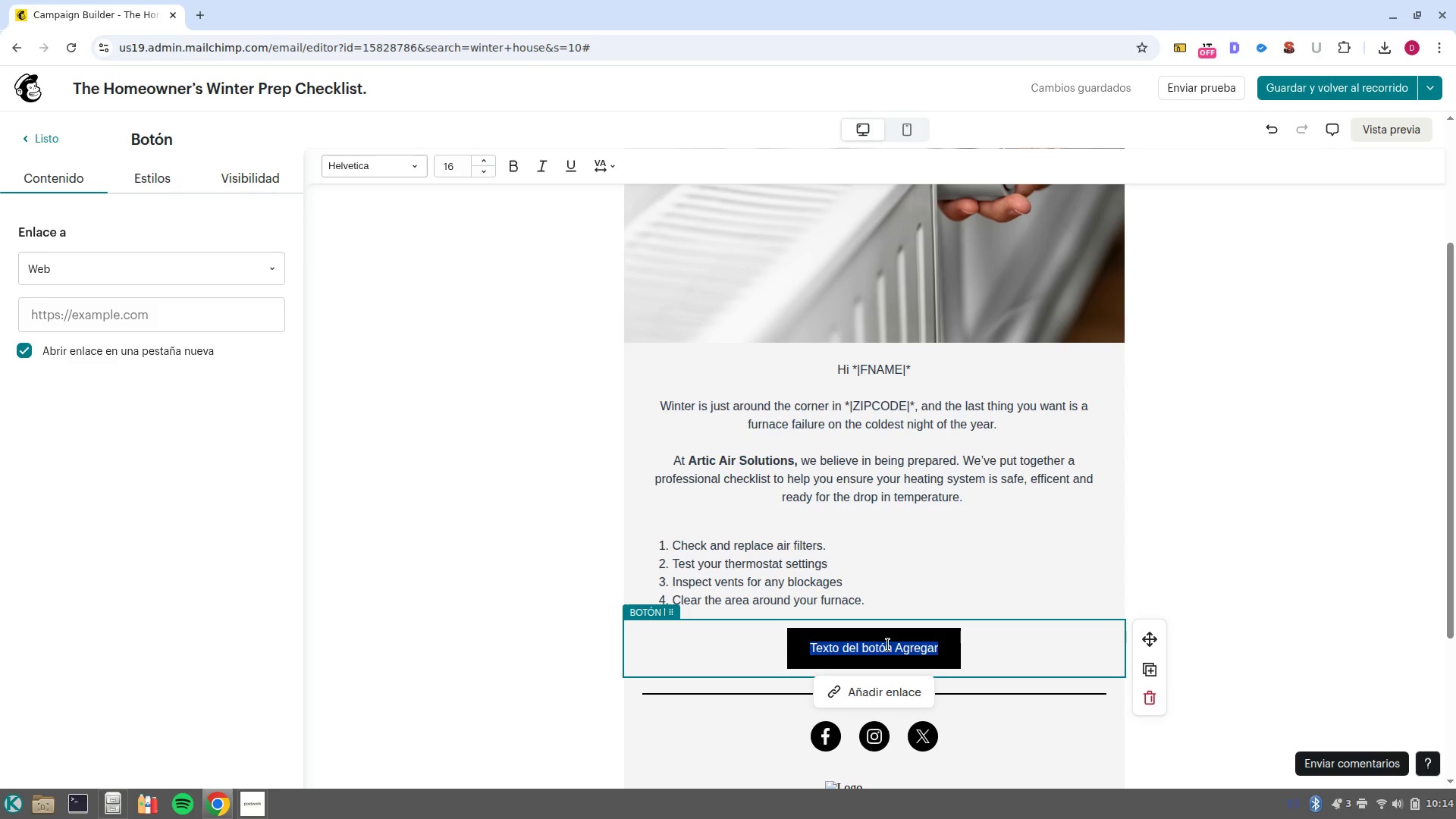 
type(View the Full Checklist)
 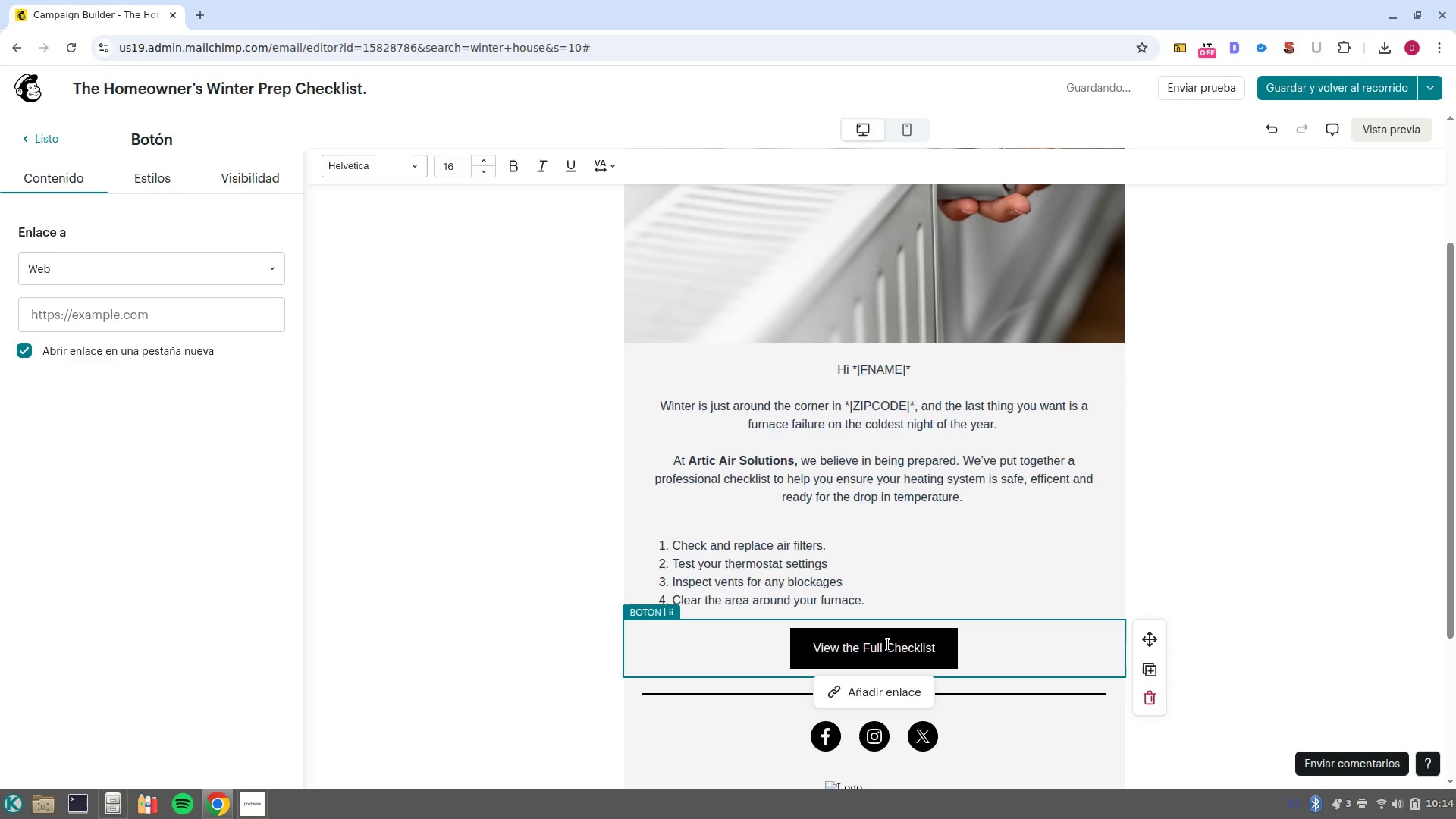 
left_click([180, 330])
 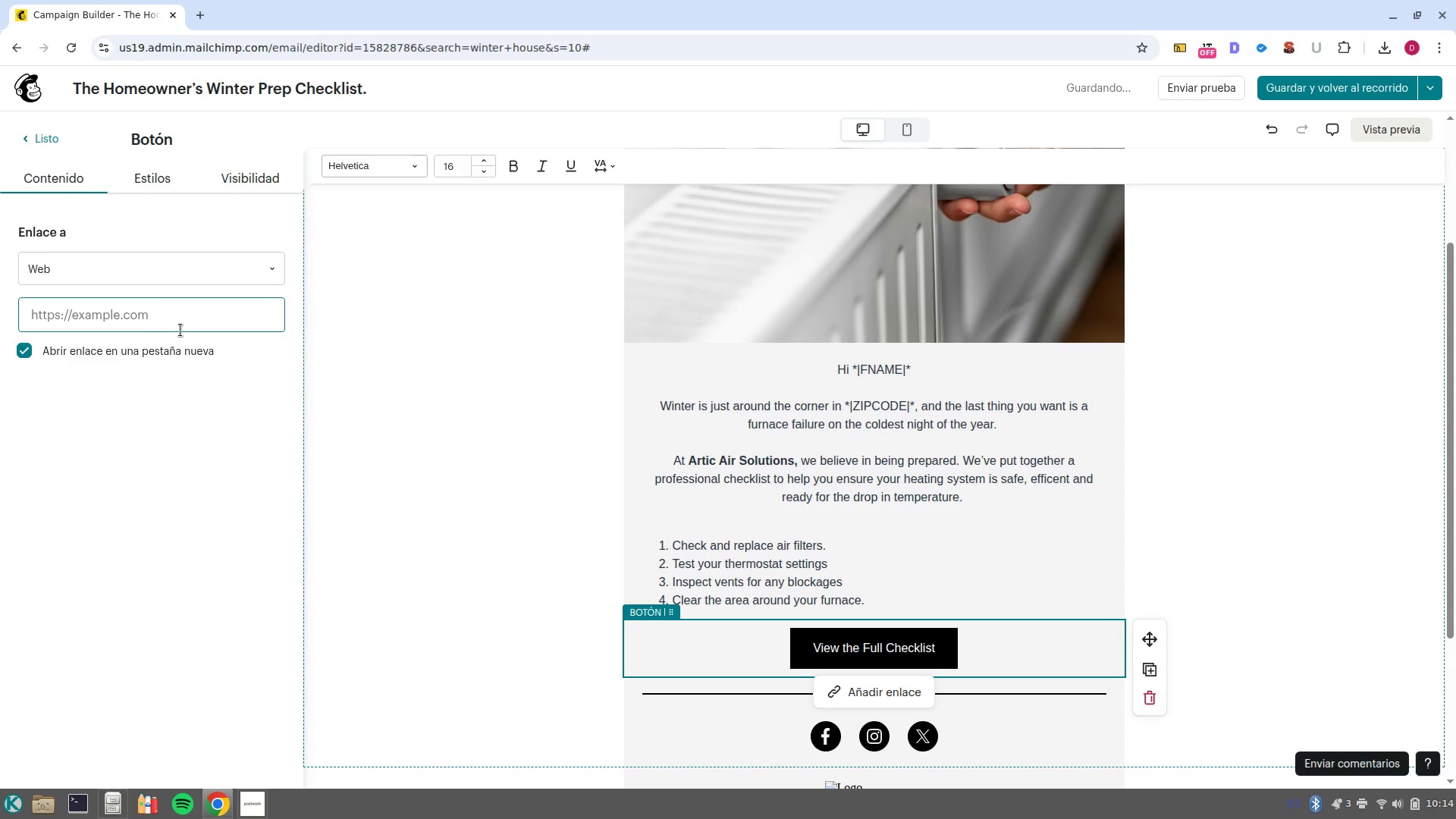 
type(www.google.com)
 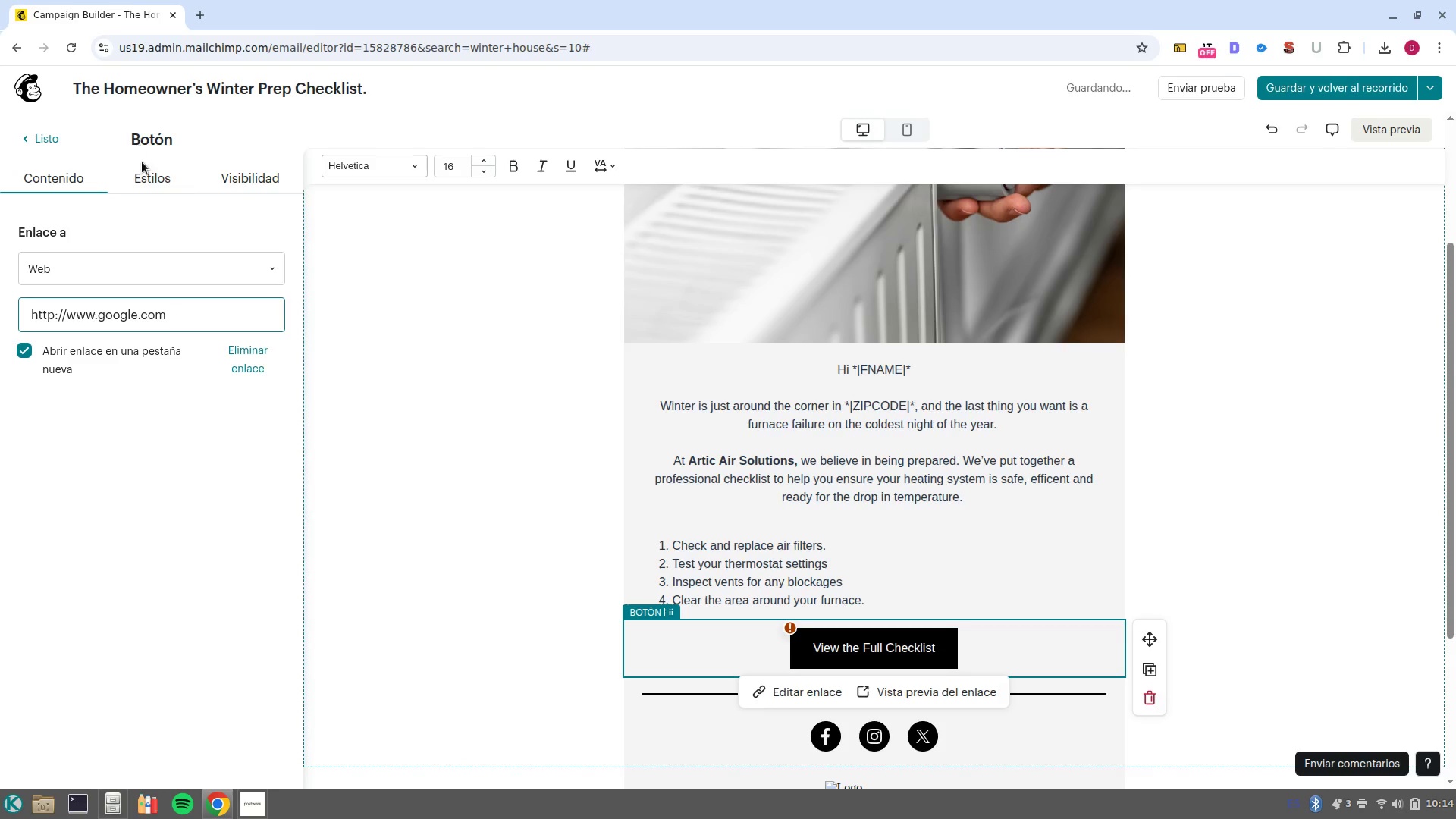 
left_click([144, 168])
 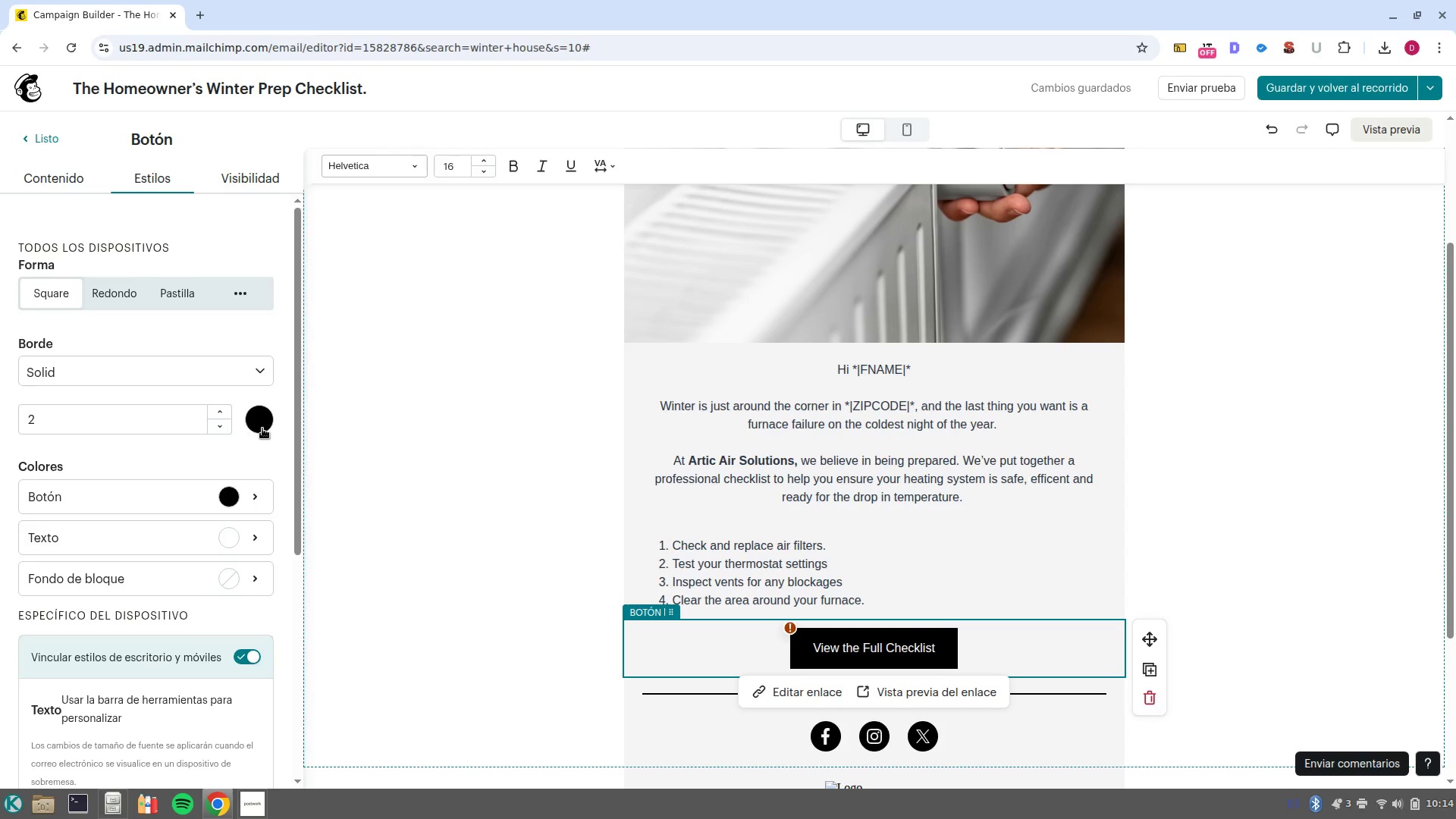 
left_click([262, 428])
 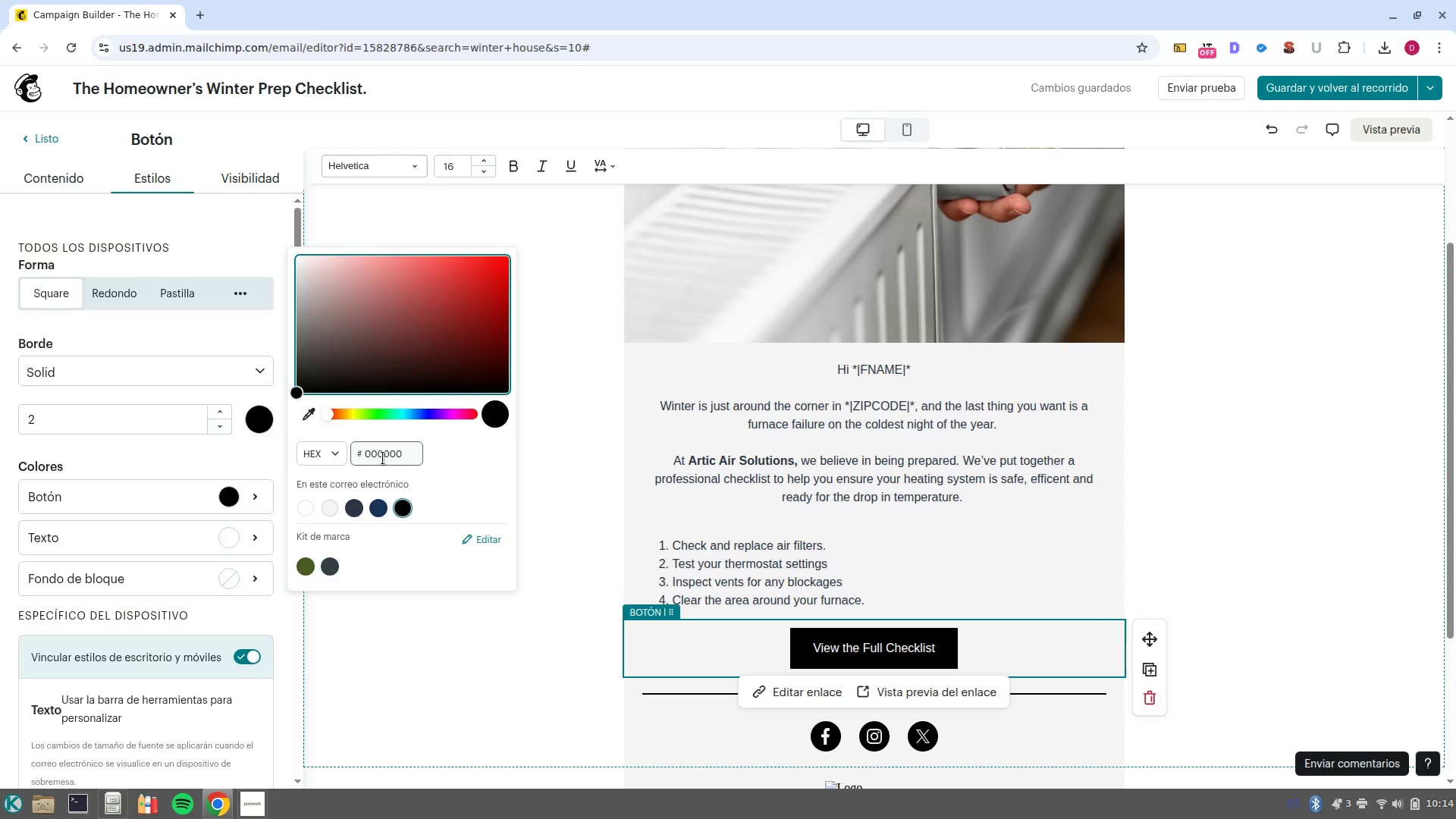 
double_click([383, 458])
 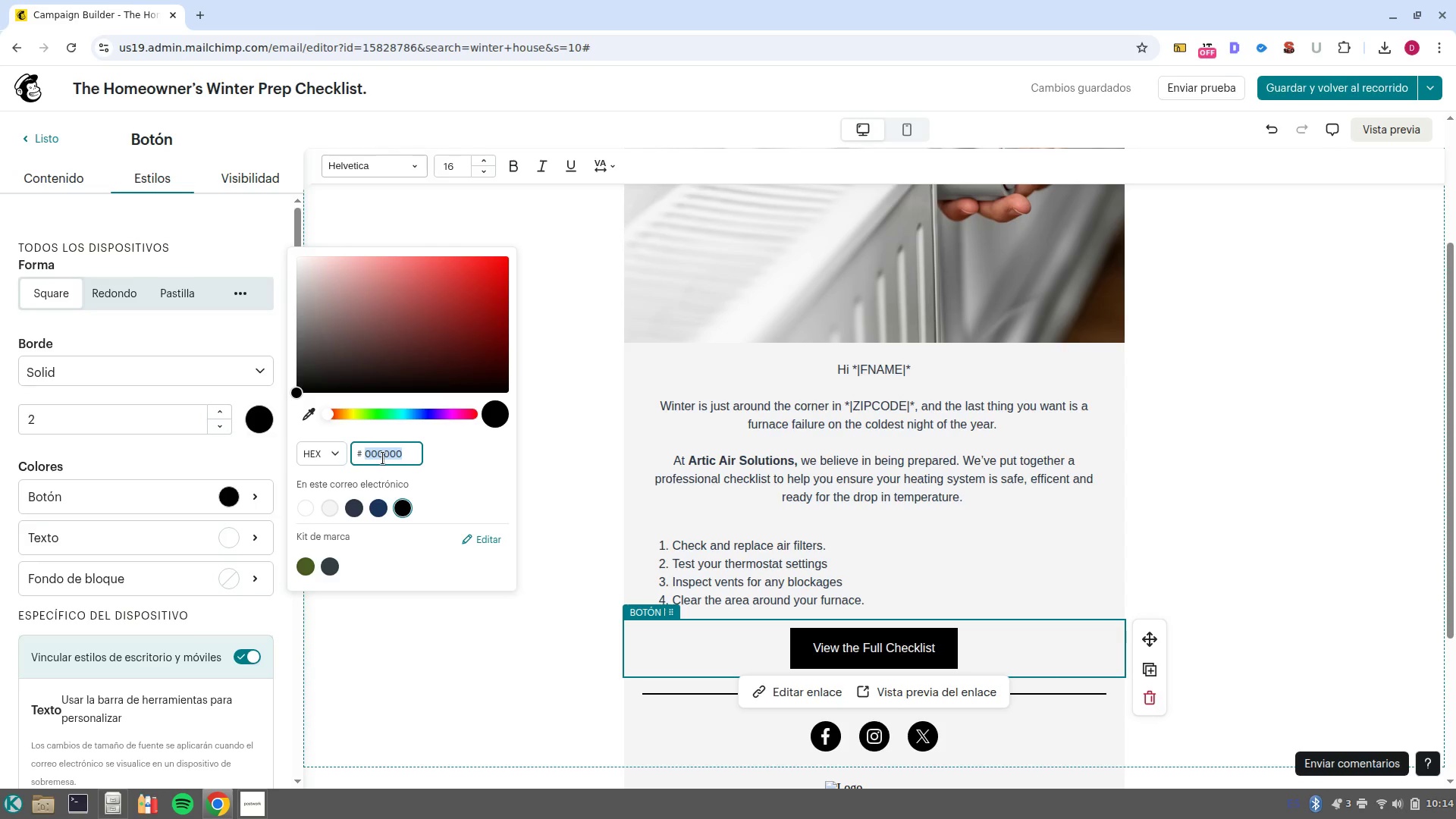 
type(1a365d)
 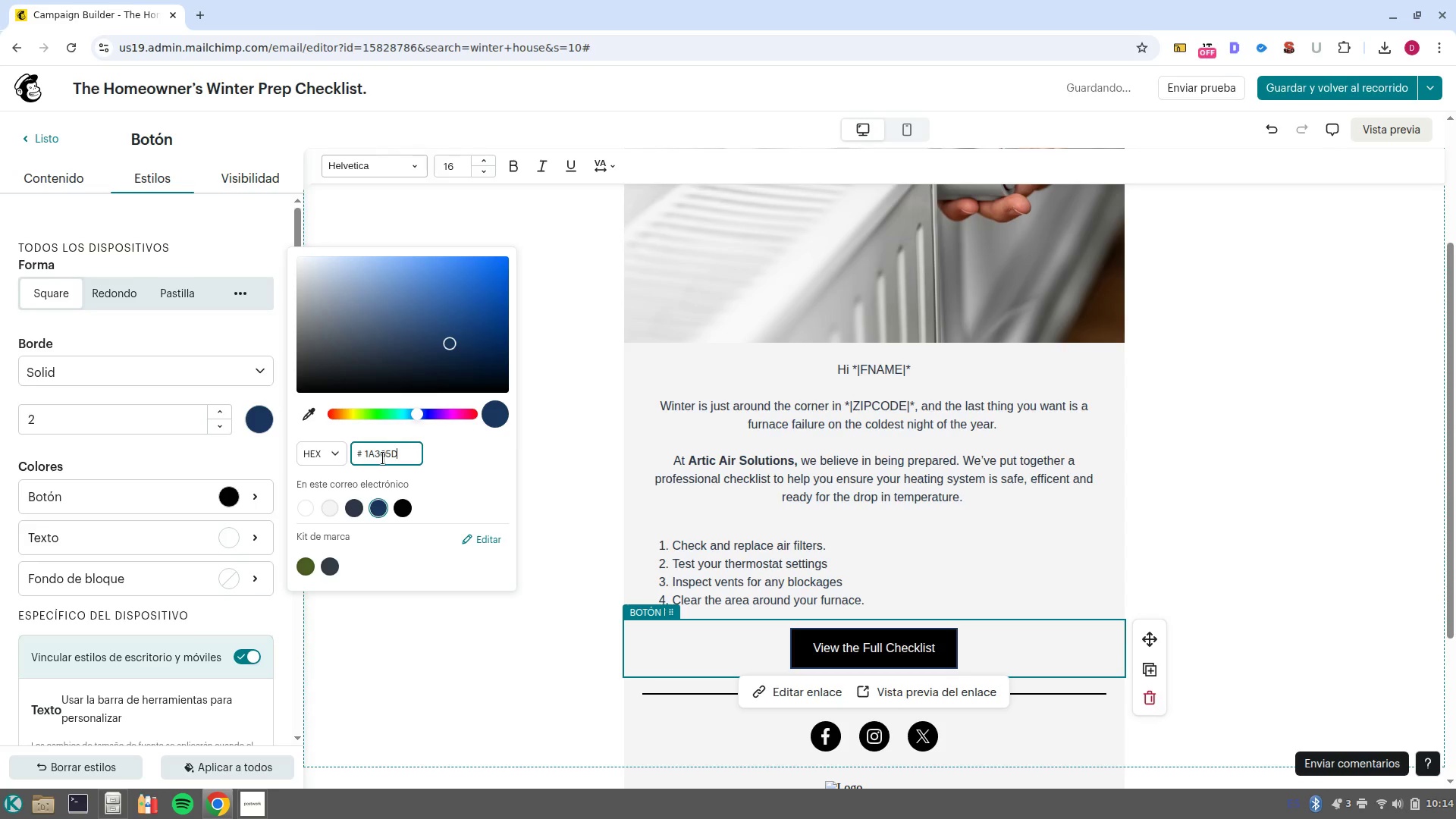 
double_click([383, 458])
 